 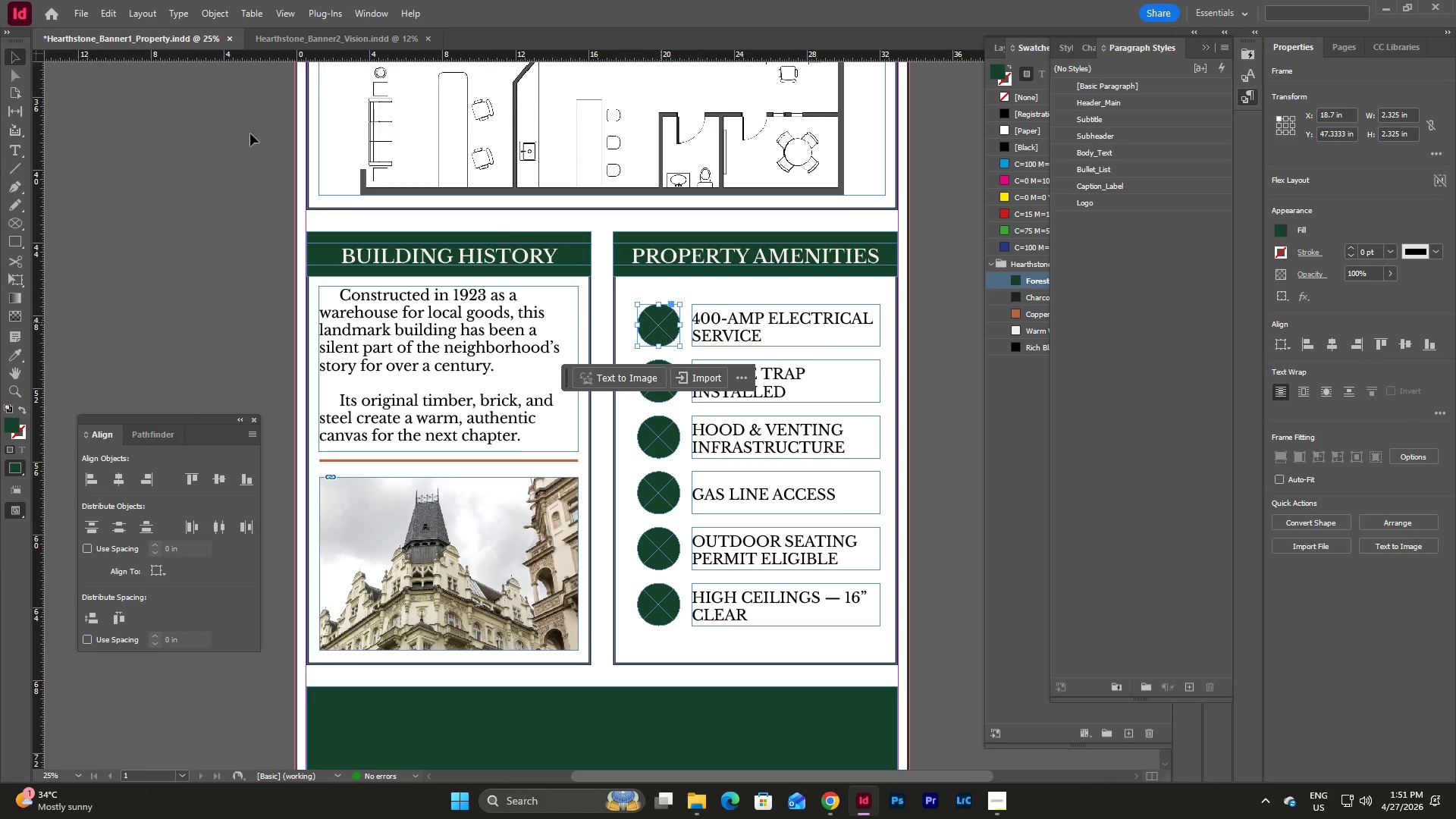 
left_click([87, 13])
 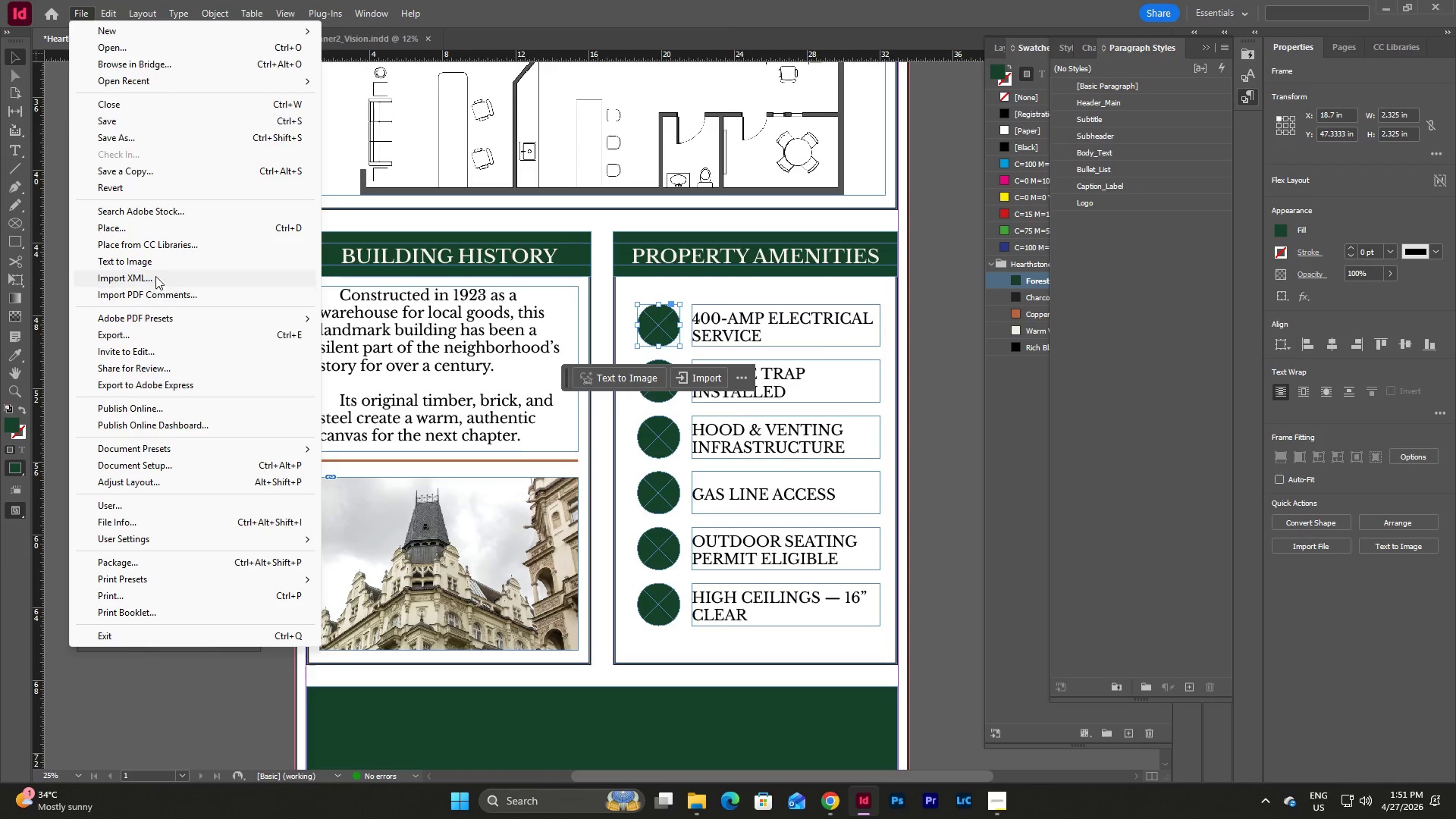 
left_click([158, 234])
 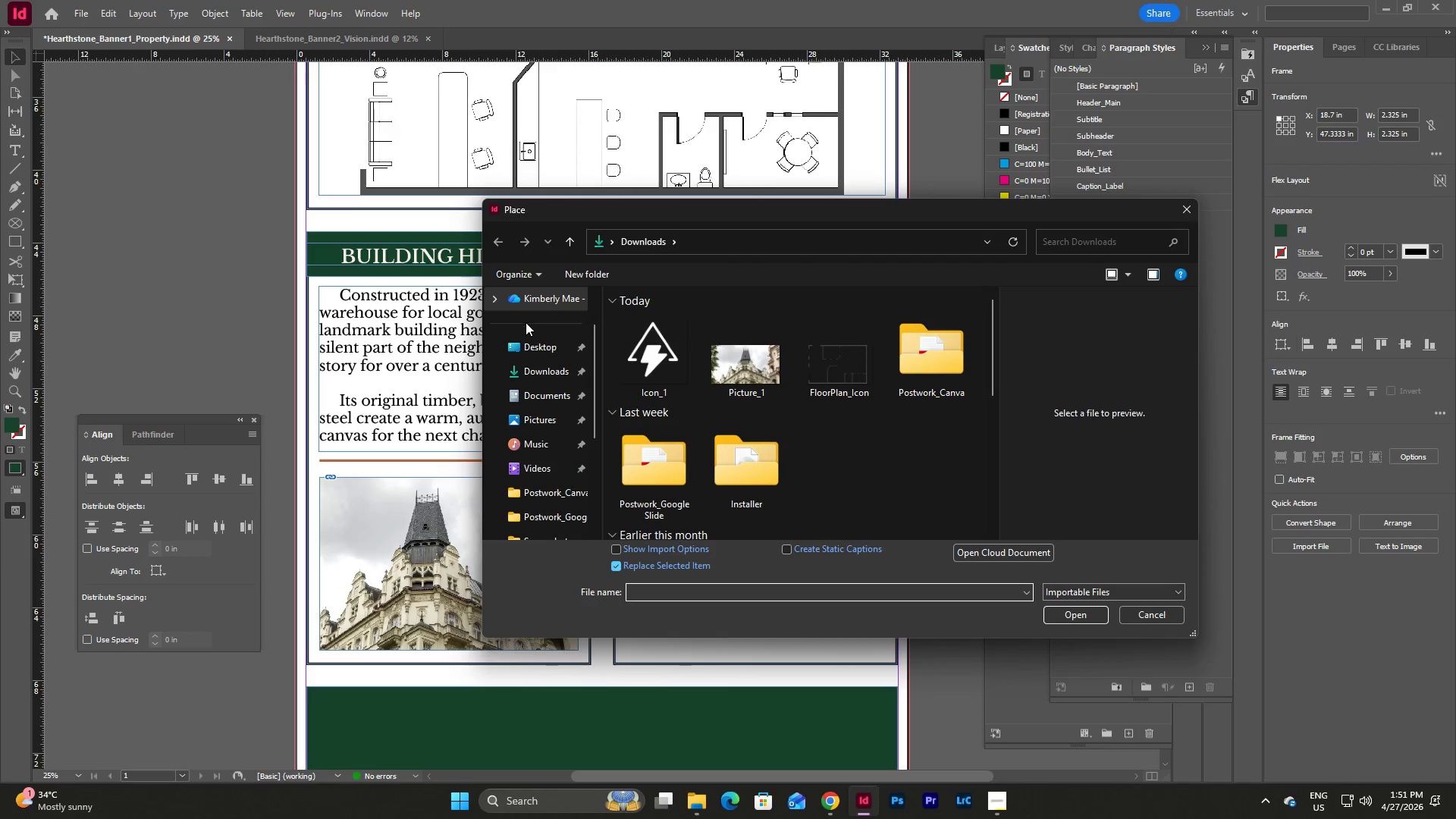 
left_click([629, 356])
 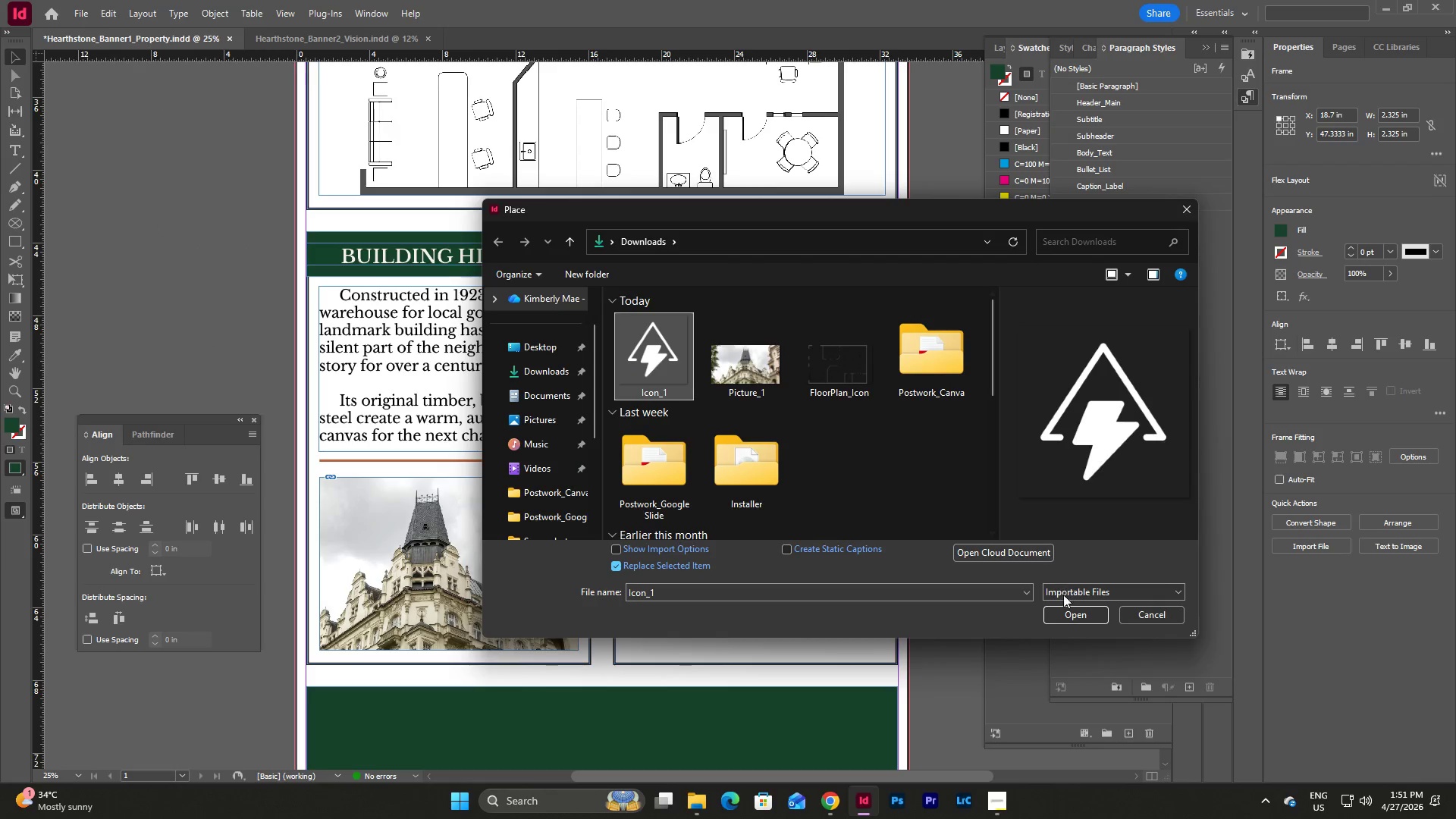 
left_click([1071, 618])
 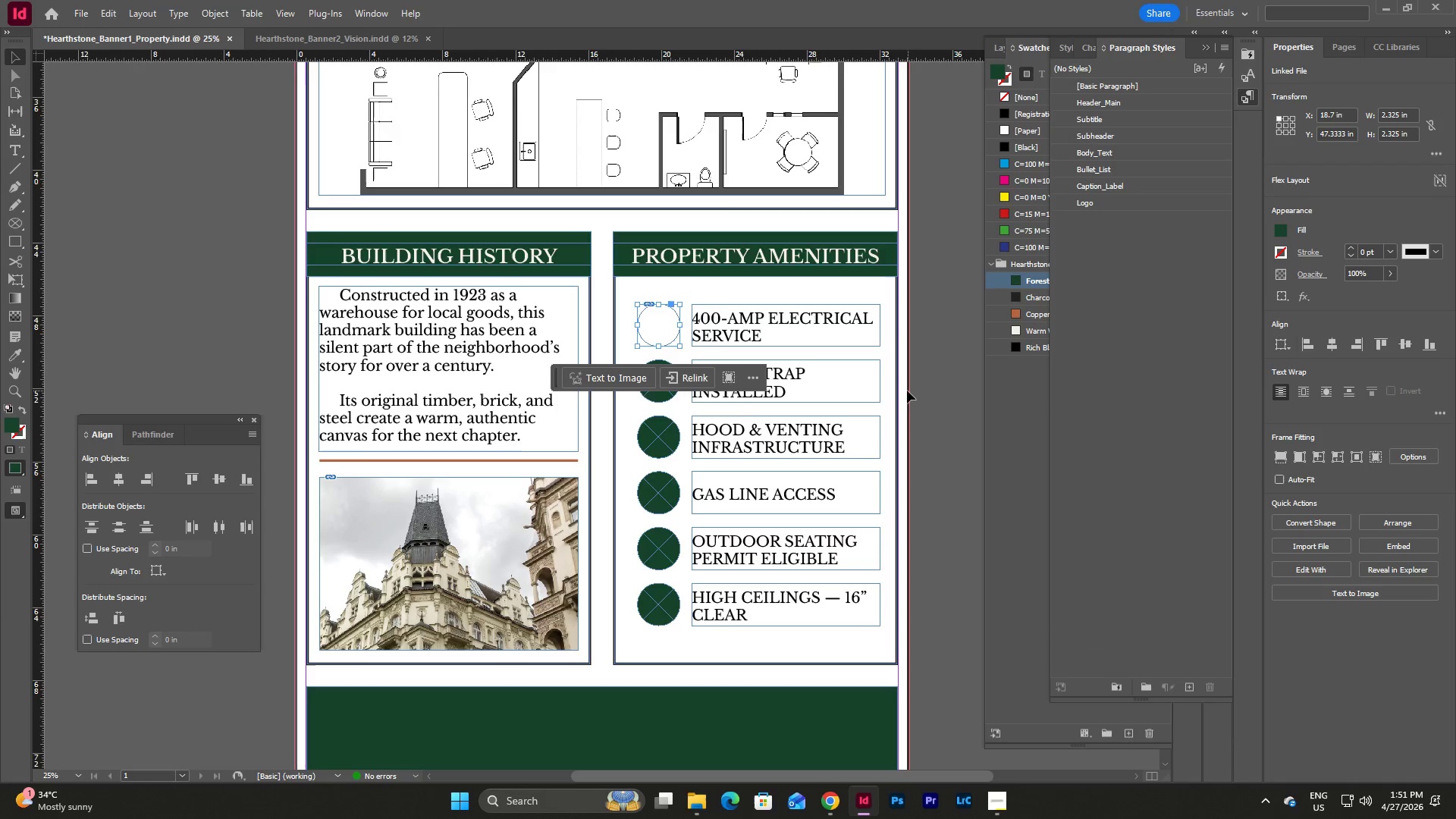 
left_click([904, 389])
 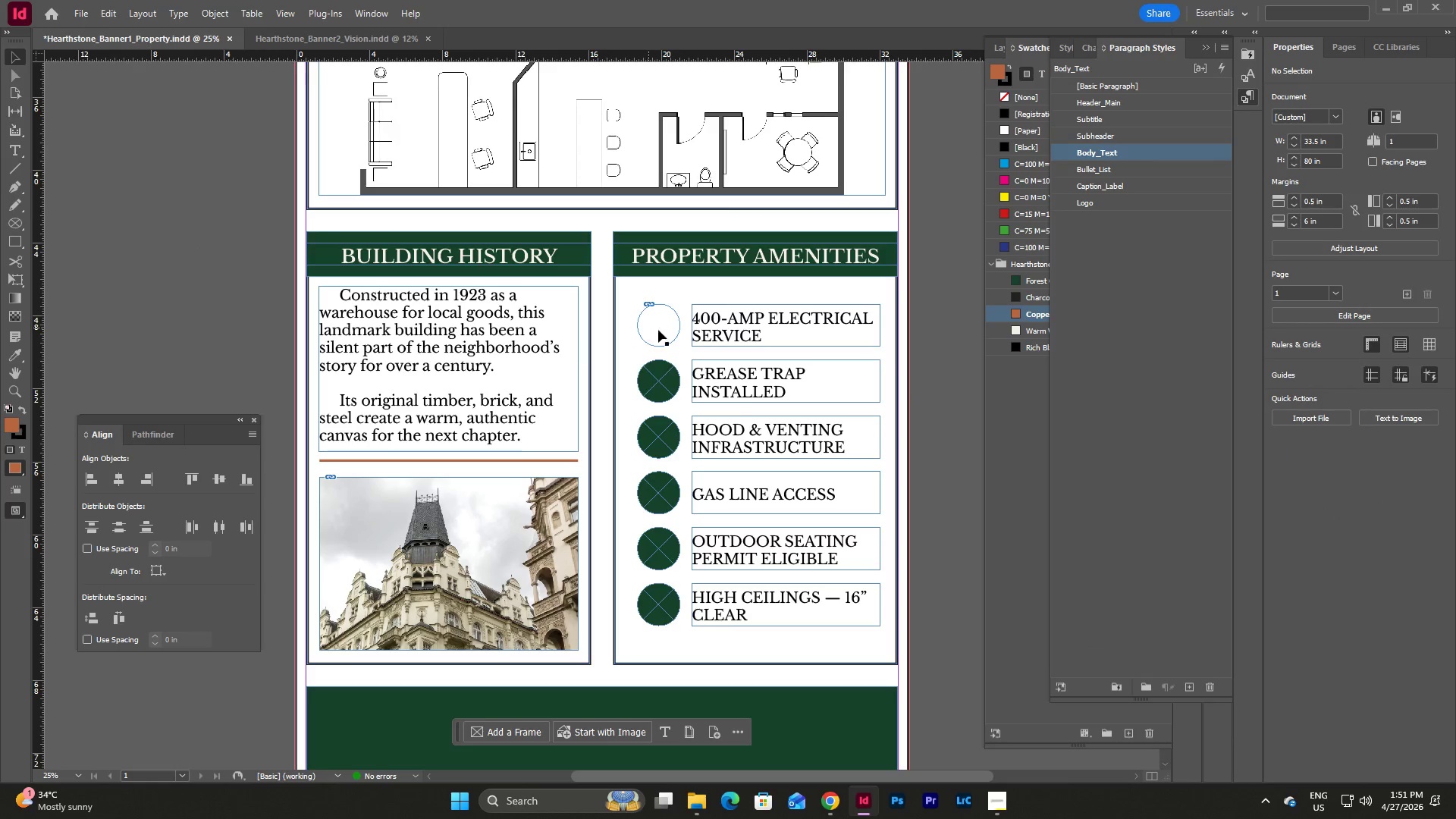 
key(Control+Z)
 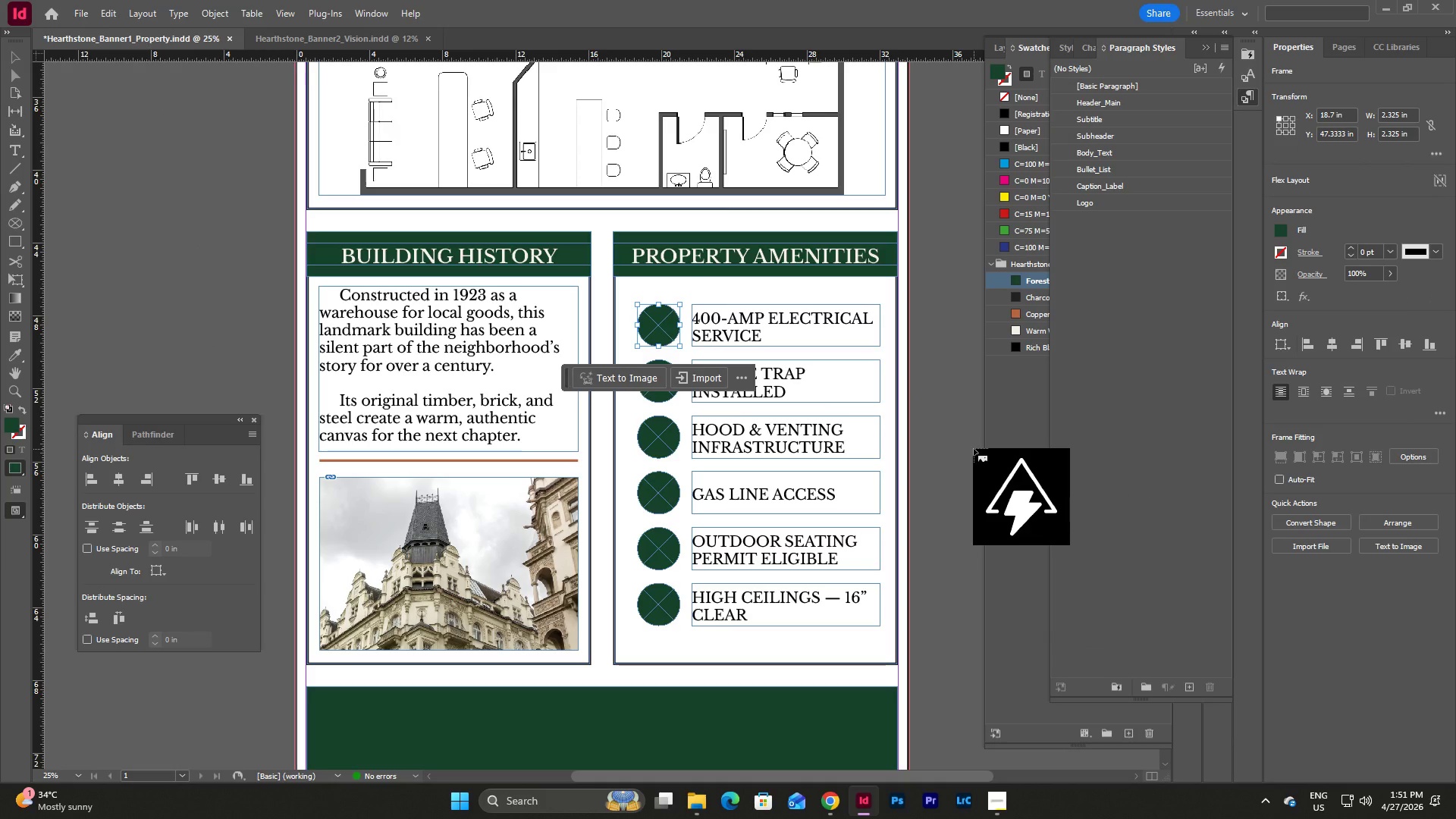 
key(Escape)
 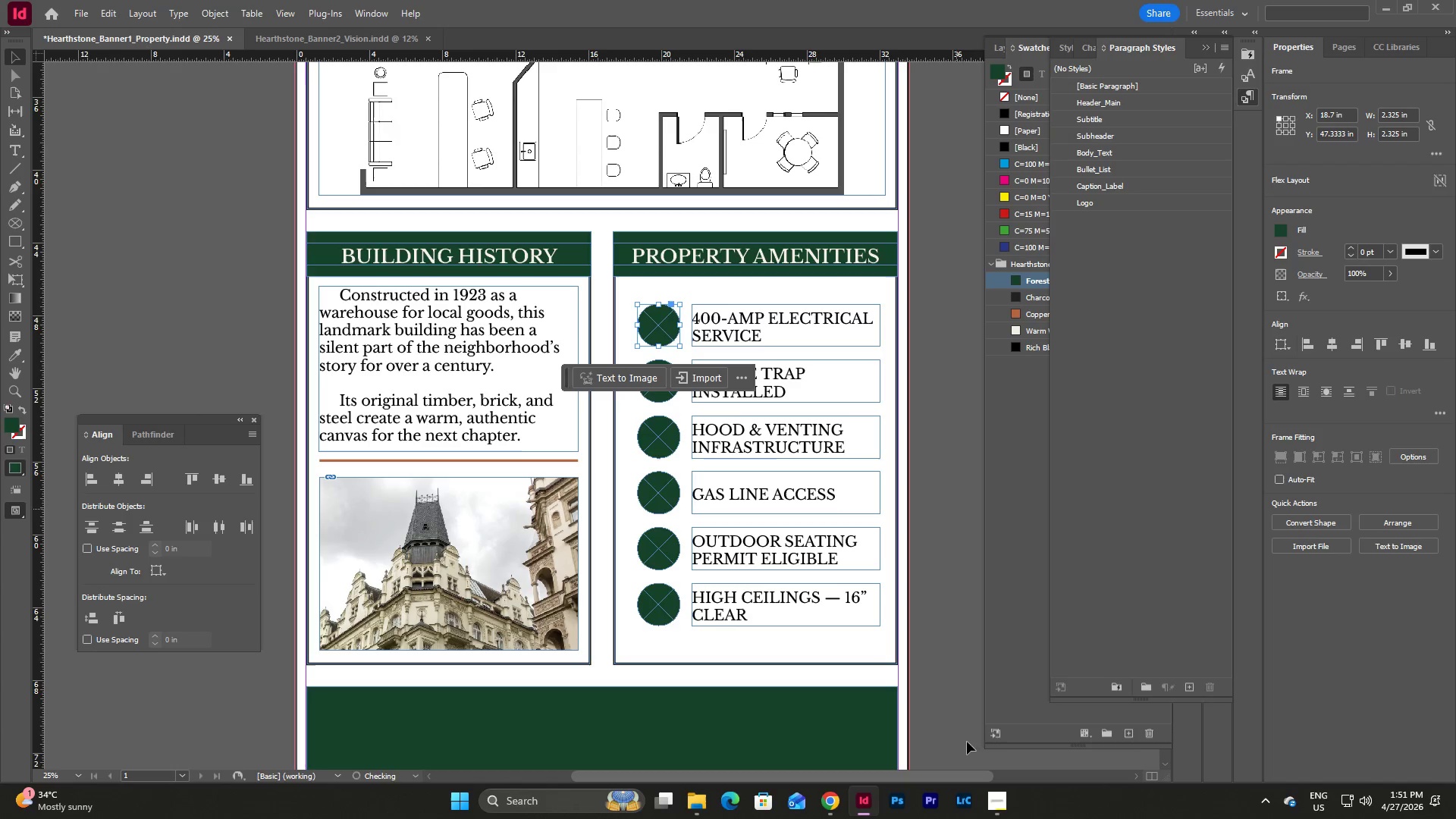 
key(Escape)
 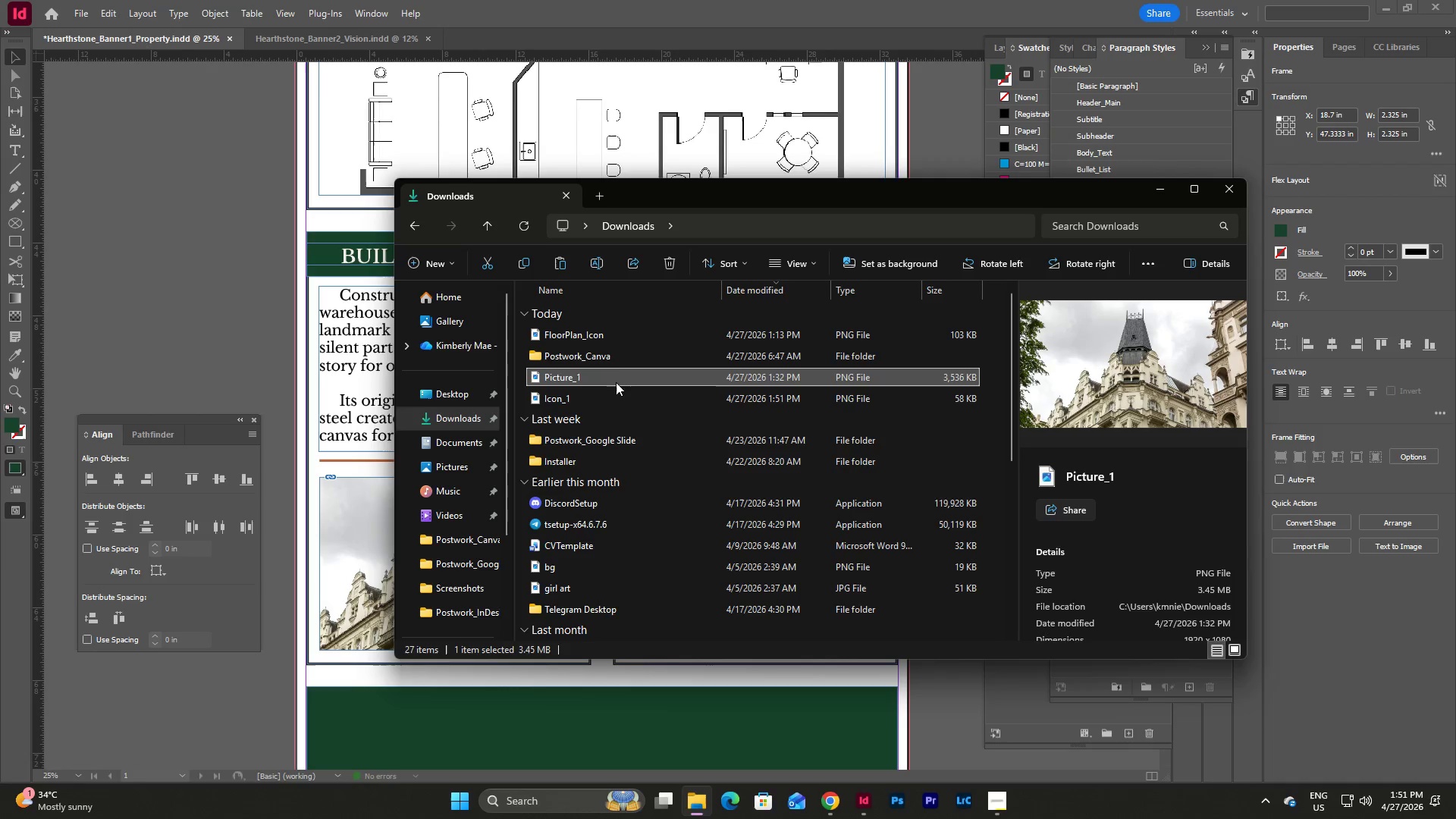 
left_click([618, 336])
 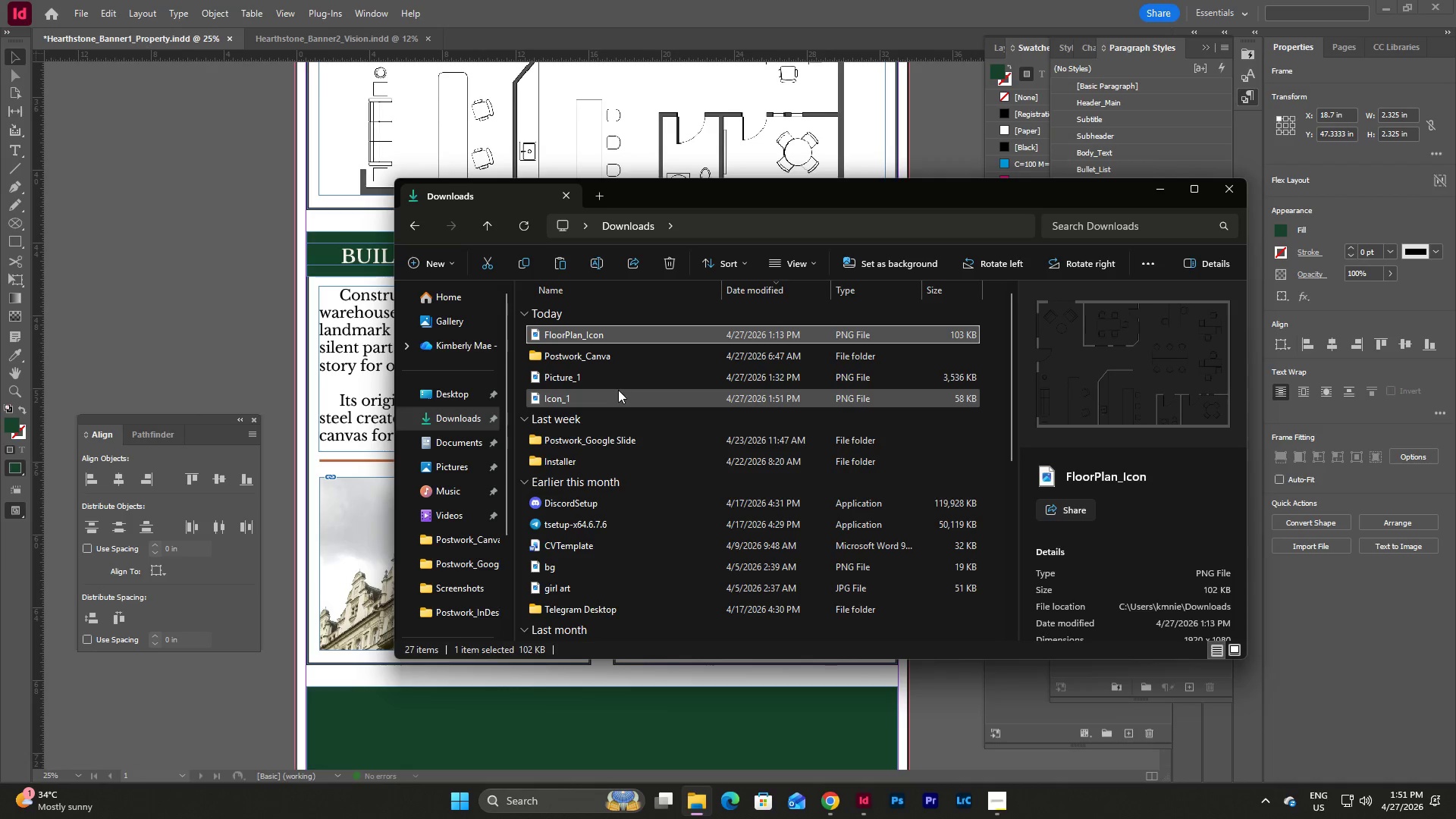 
left_click([612, 401])
 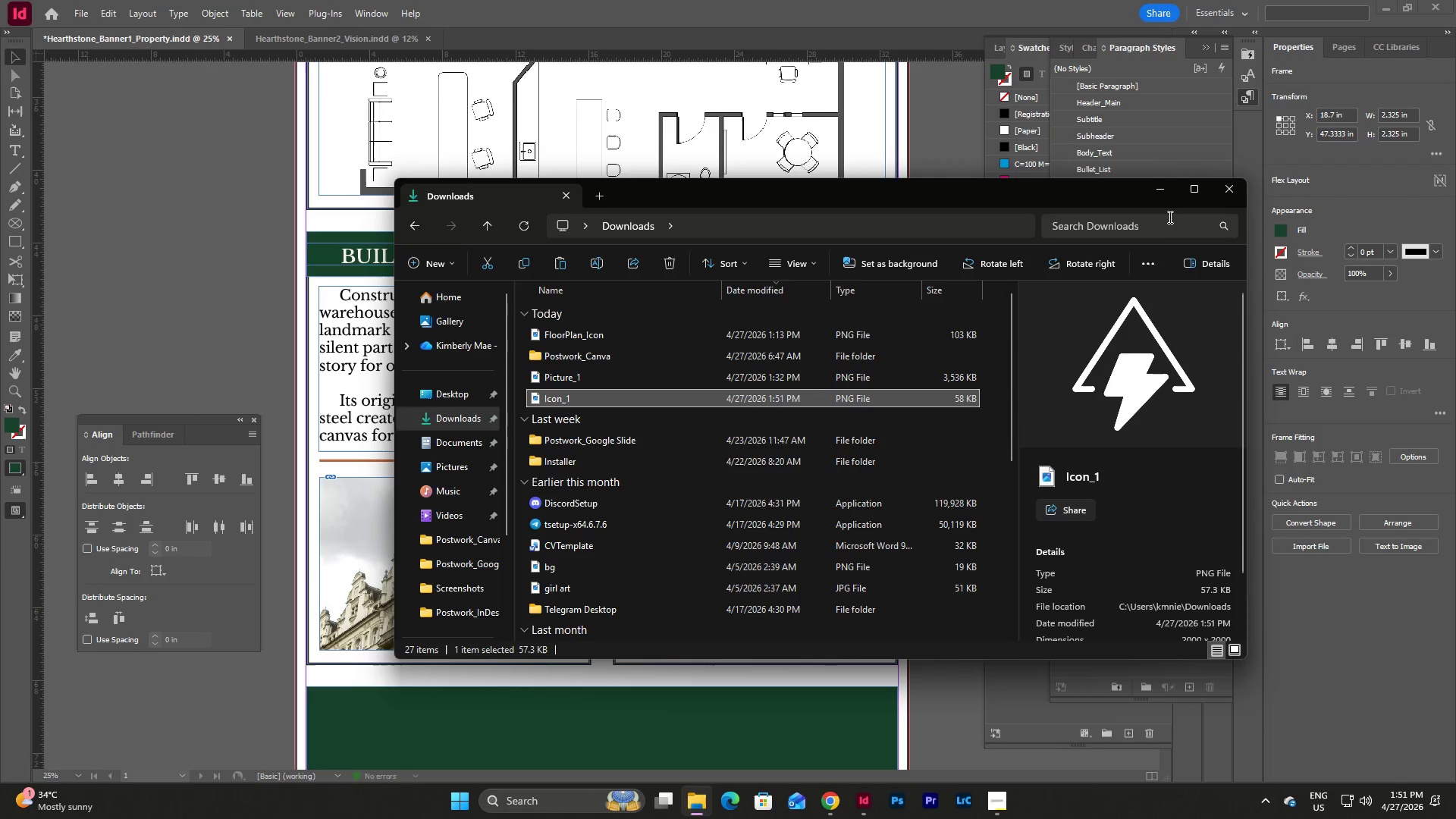 
left_click([1159, 193])
 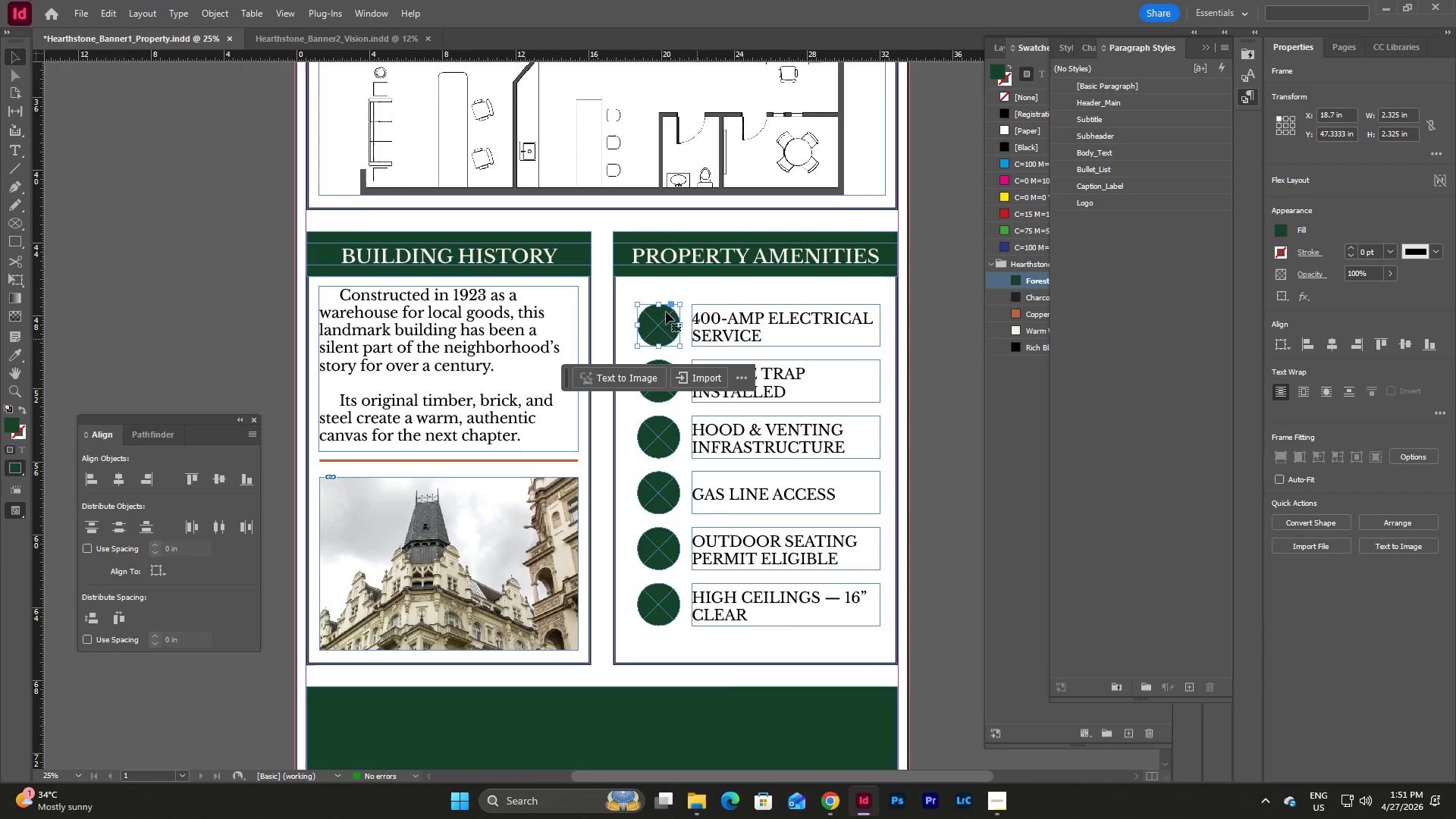 
key(Escape)
 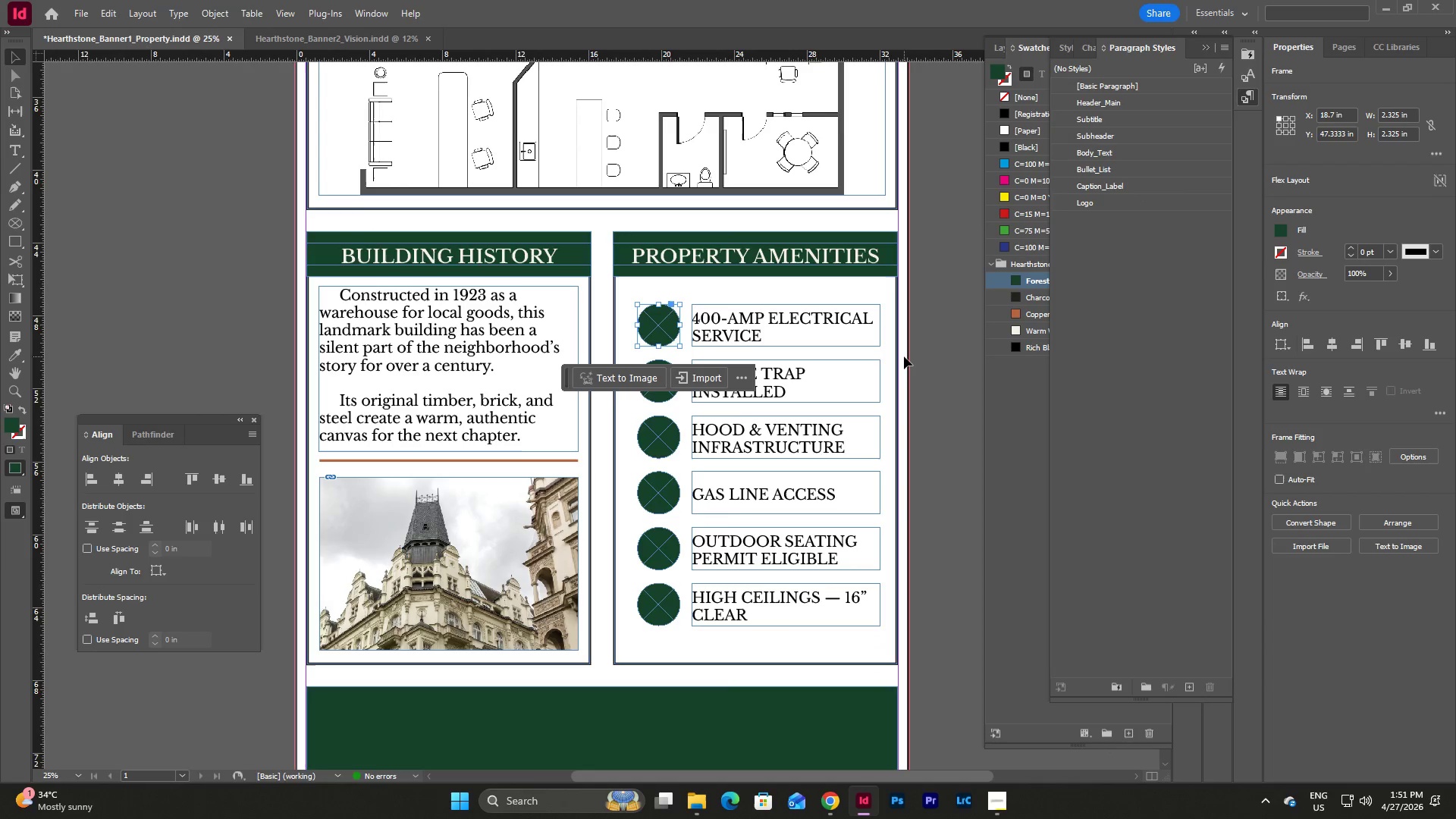 
left_click([904, 356])
 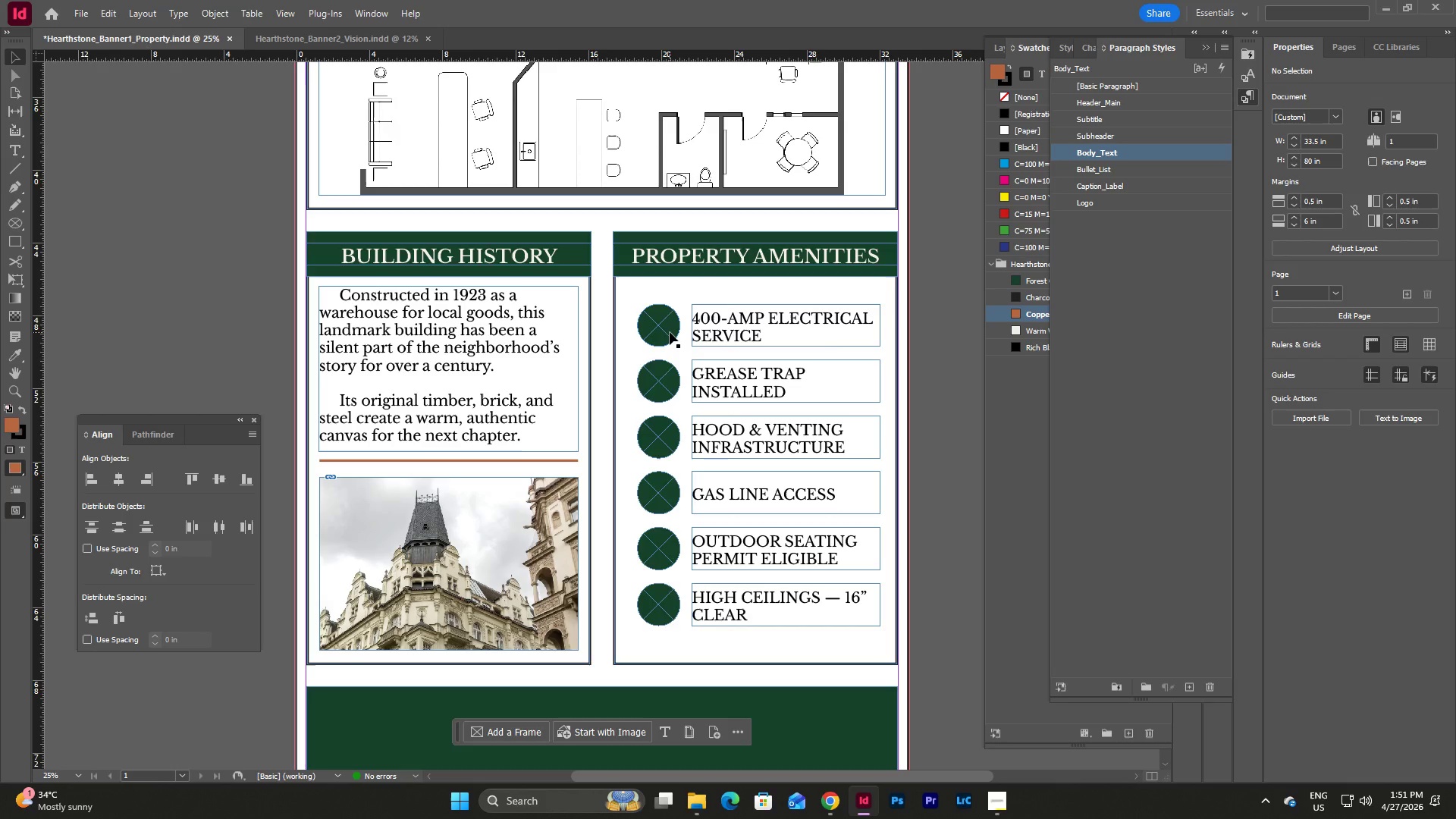 
wait(5.92)
 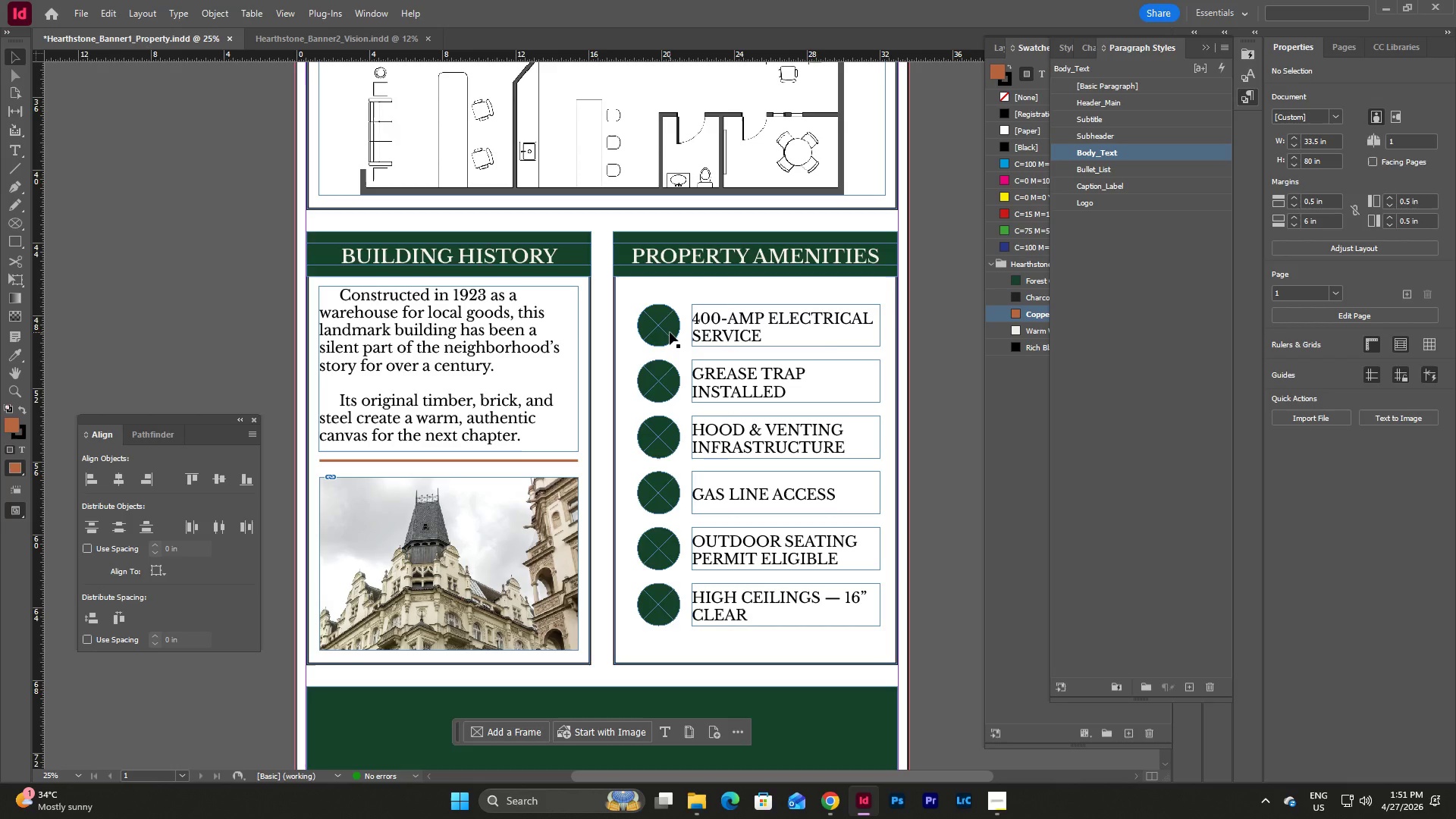 
double_click([670, 332])
 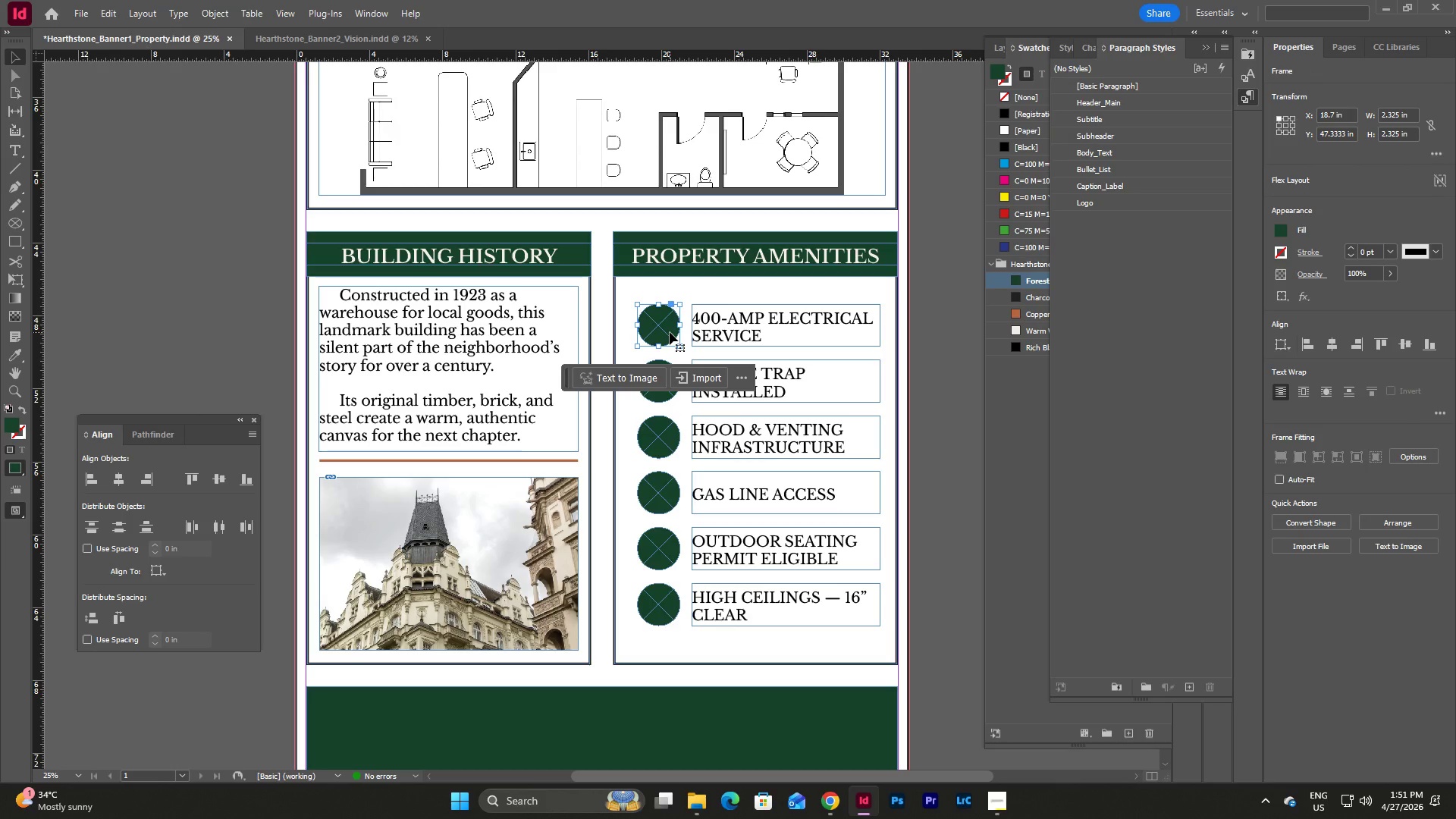 
key(Escape)
 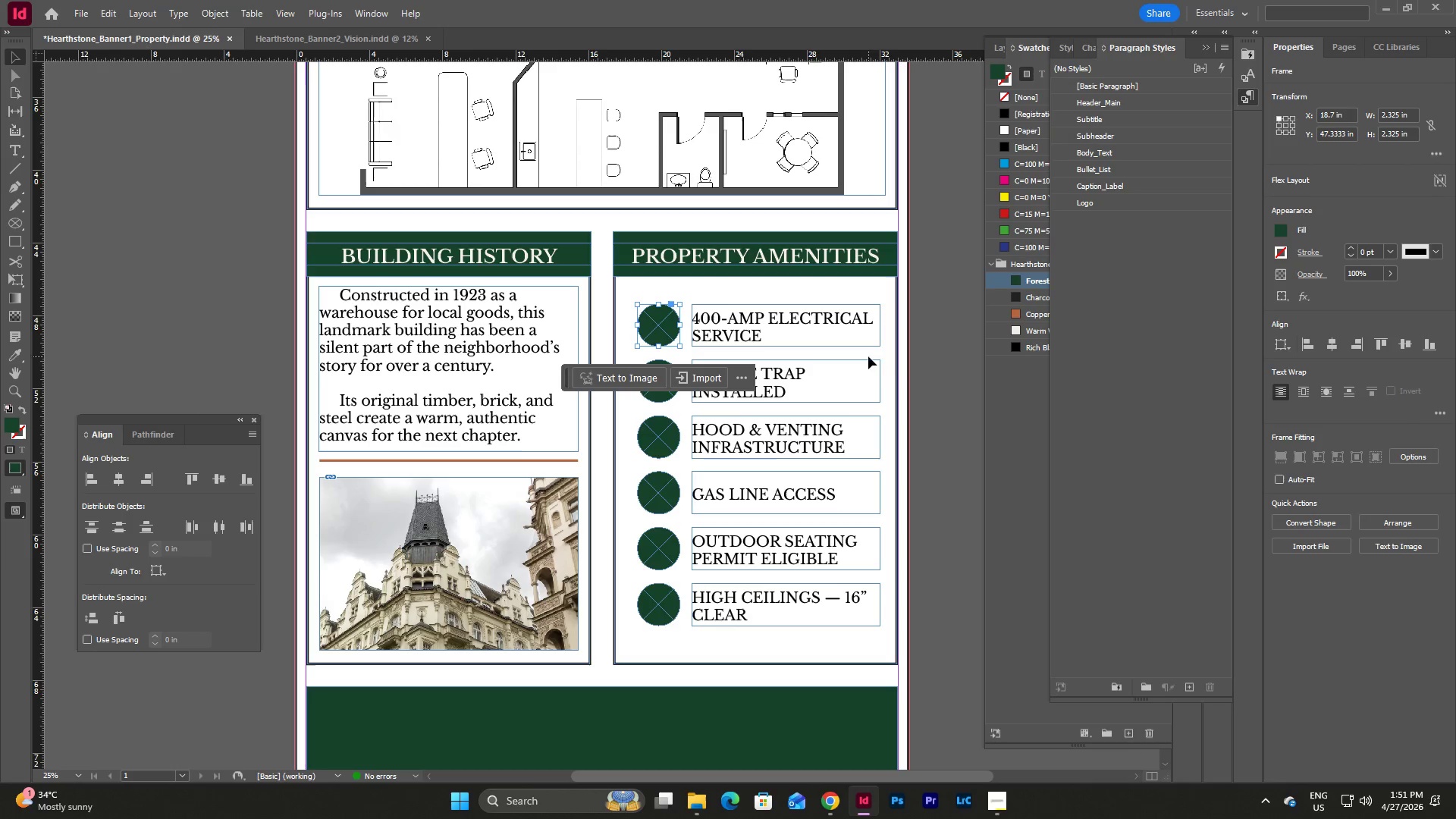 
key(Escape)
 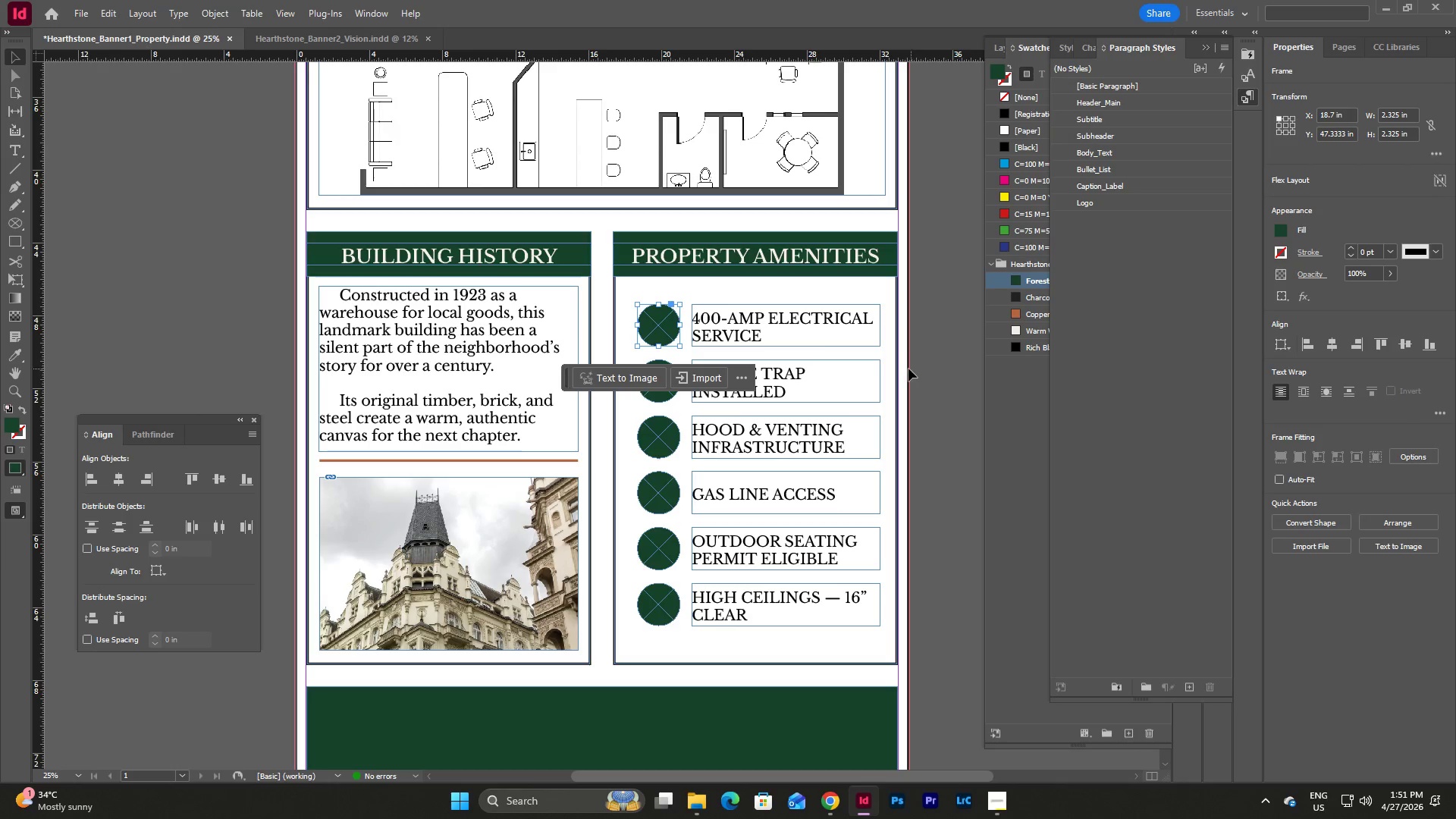 
left_click([906, 369])
 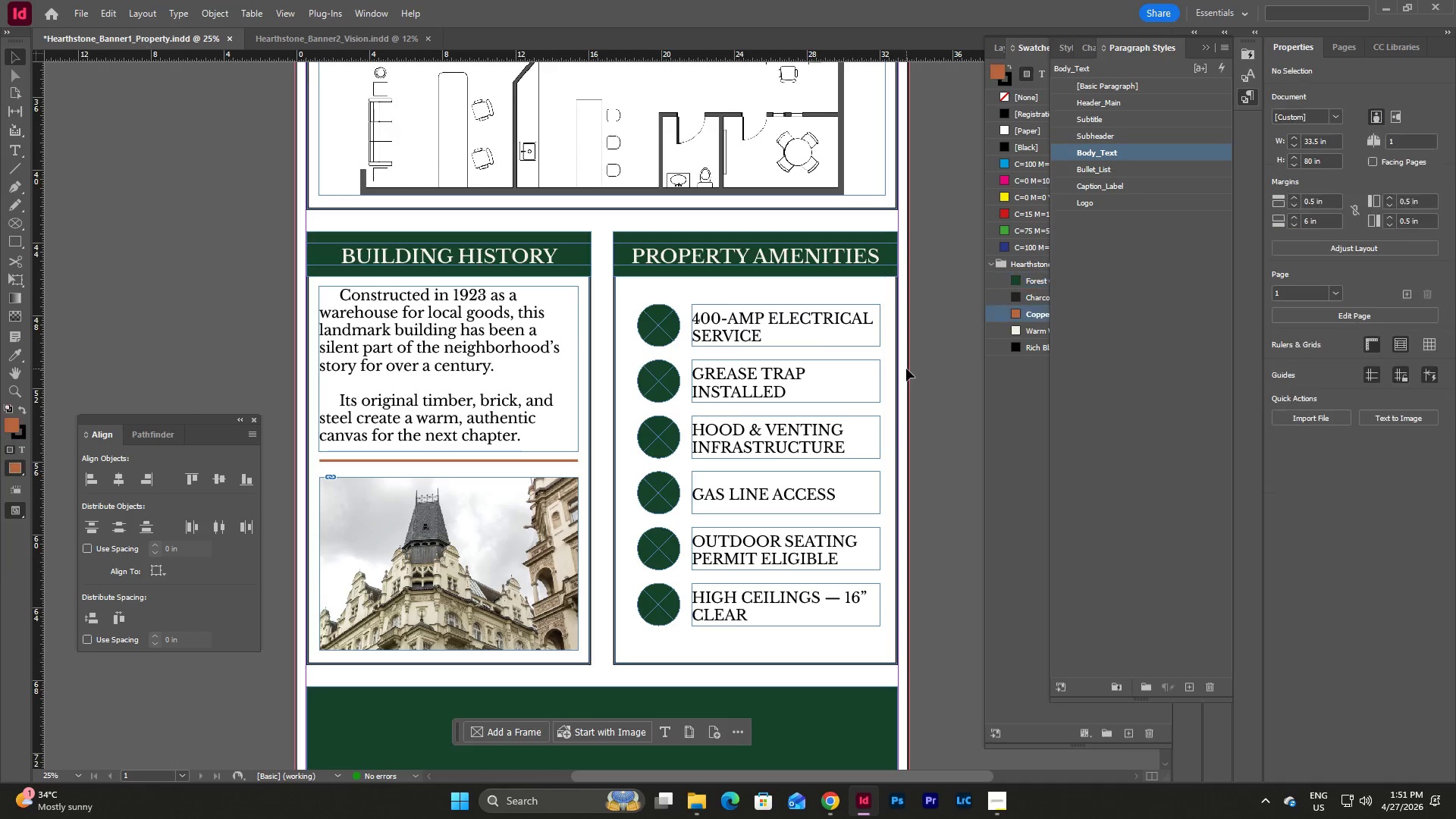 
key(Escape)
 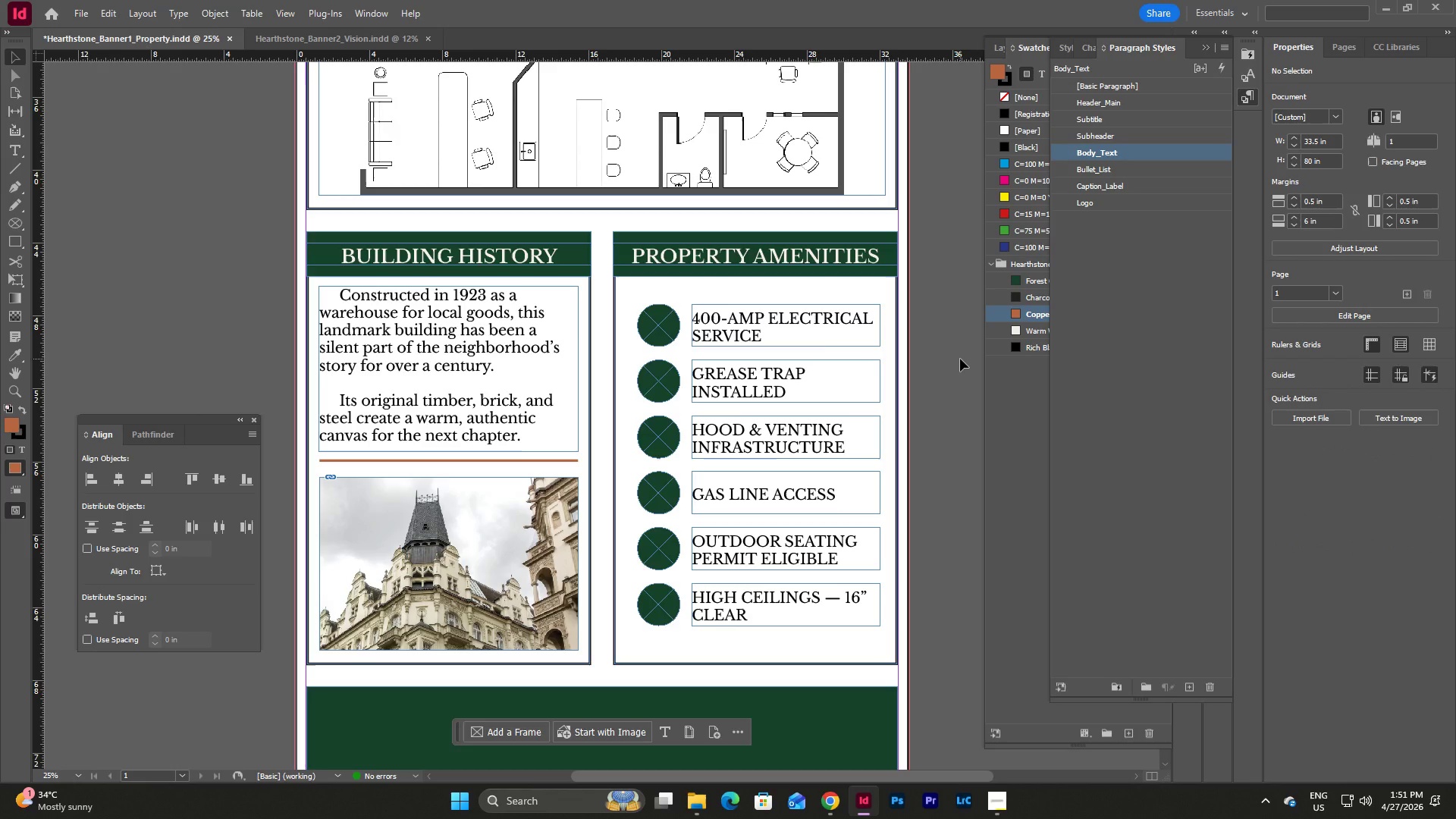 
wait(10.0)
 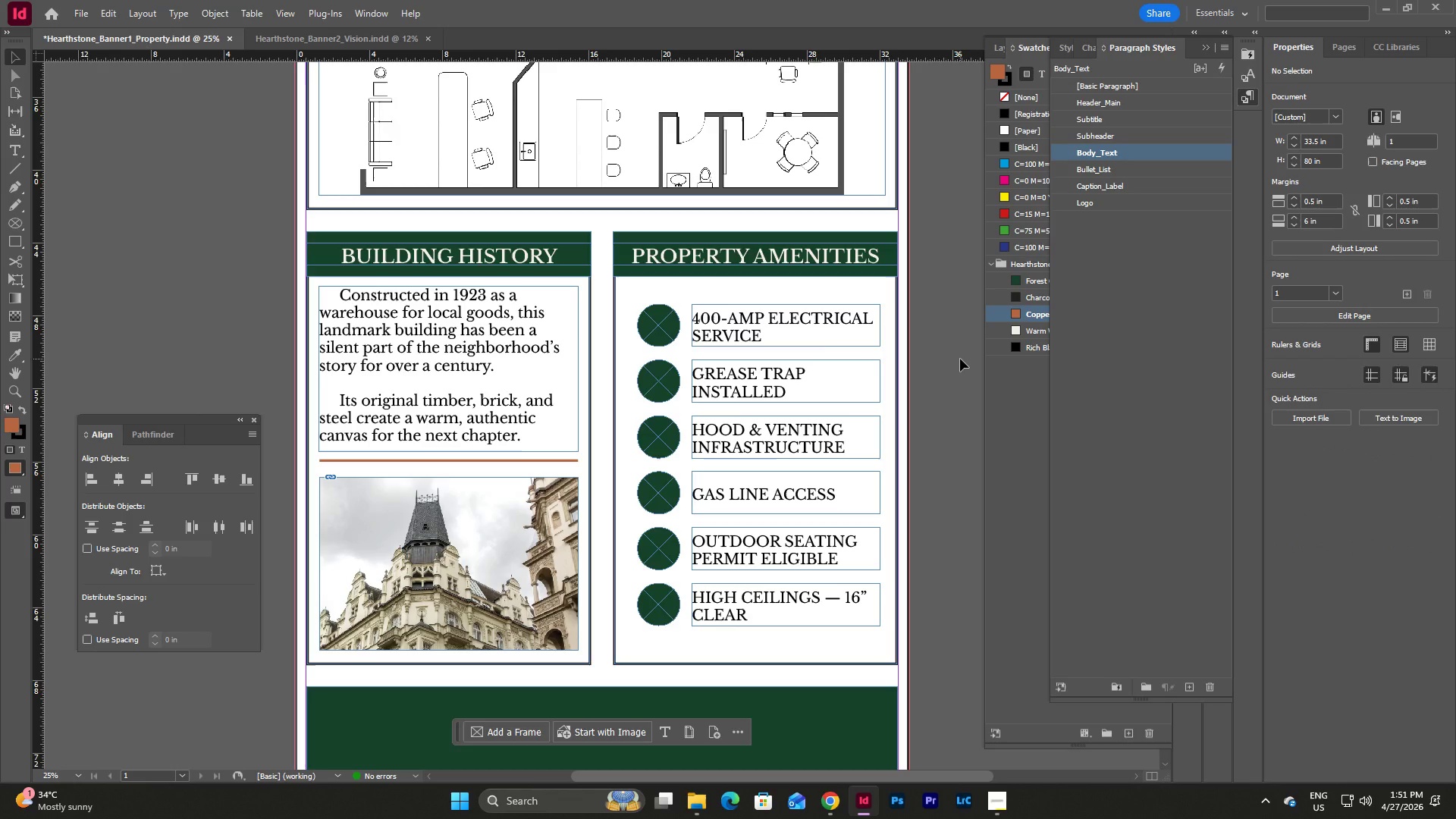 
left_click([94, 17])
 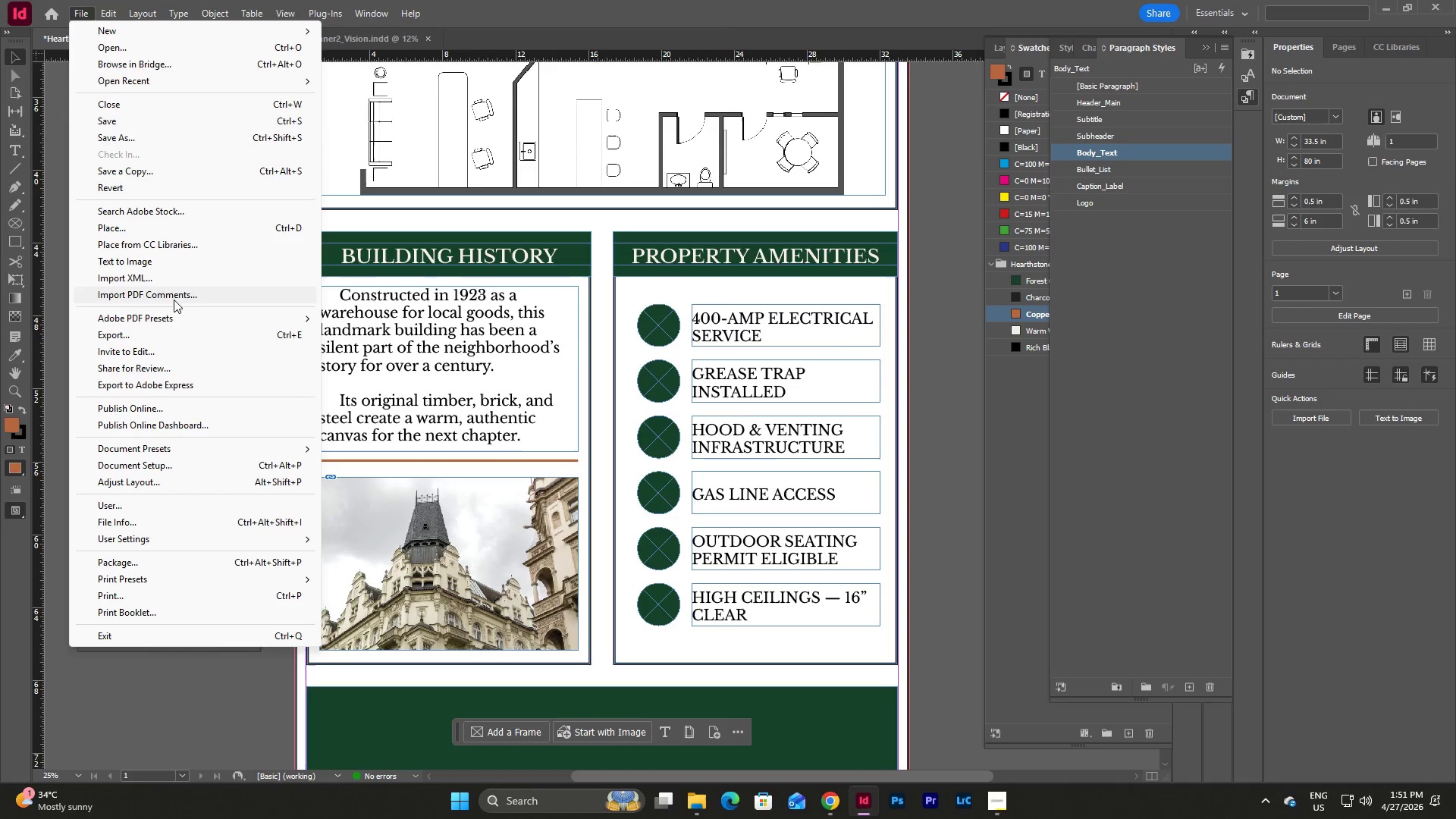 
left_click([165, 231])
 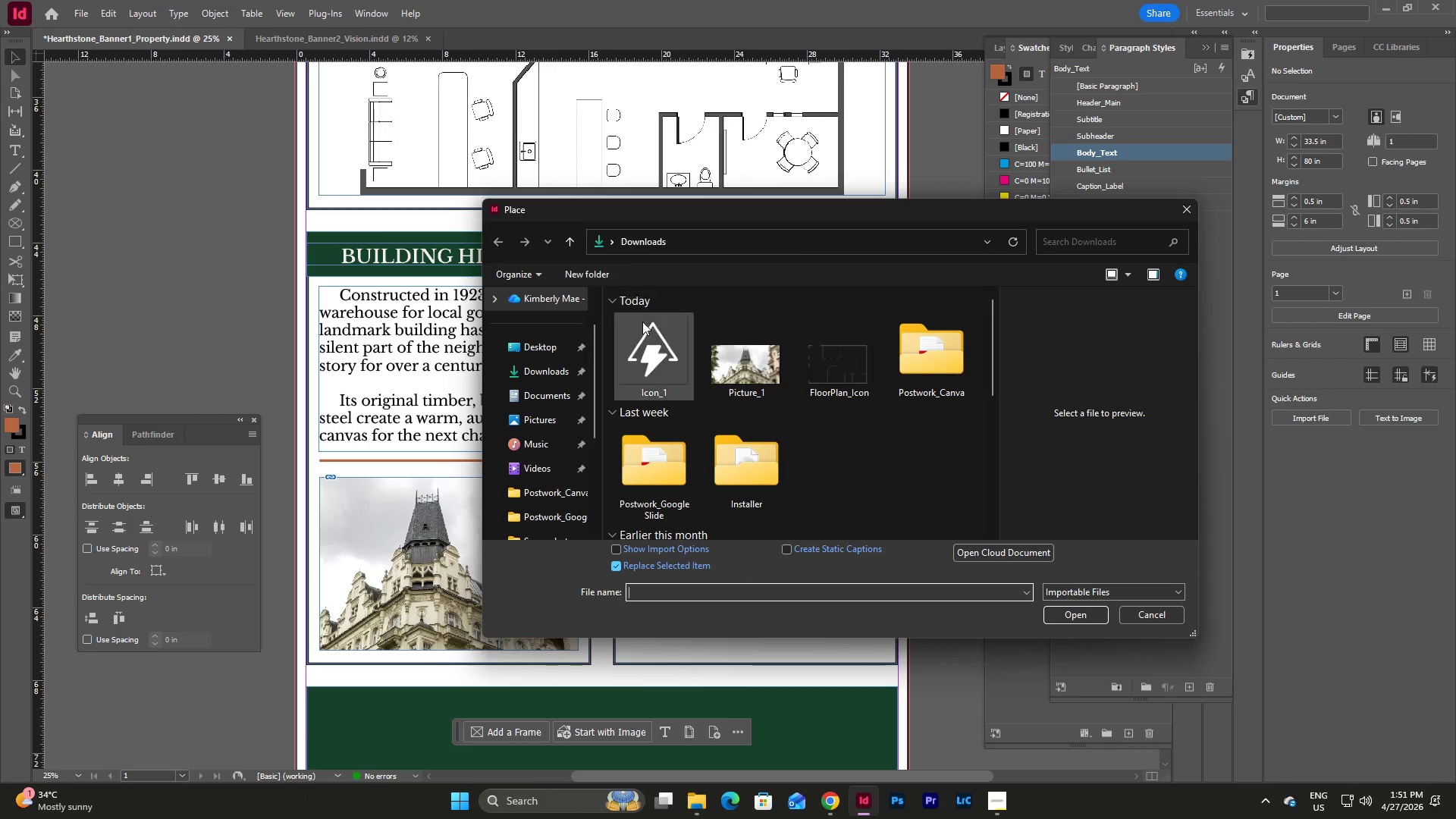 
left_click([617, 352])
 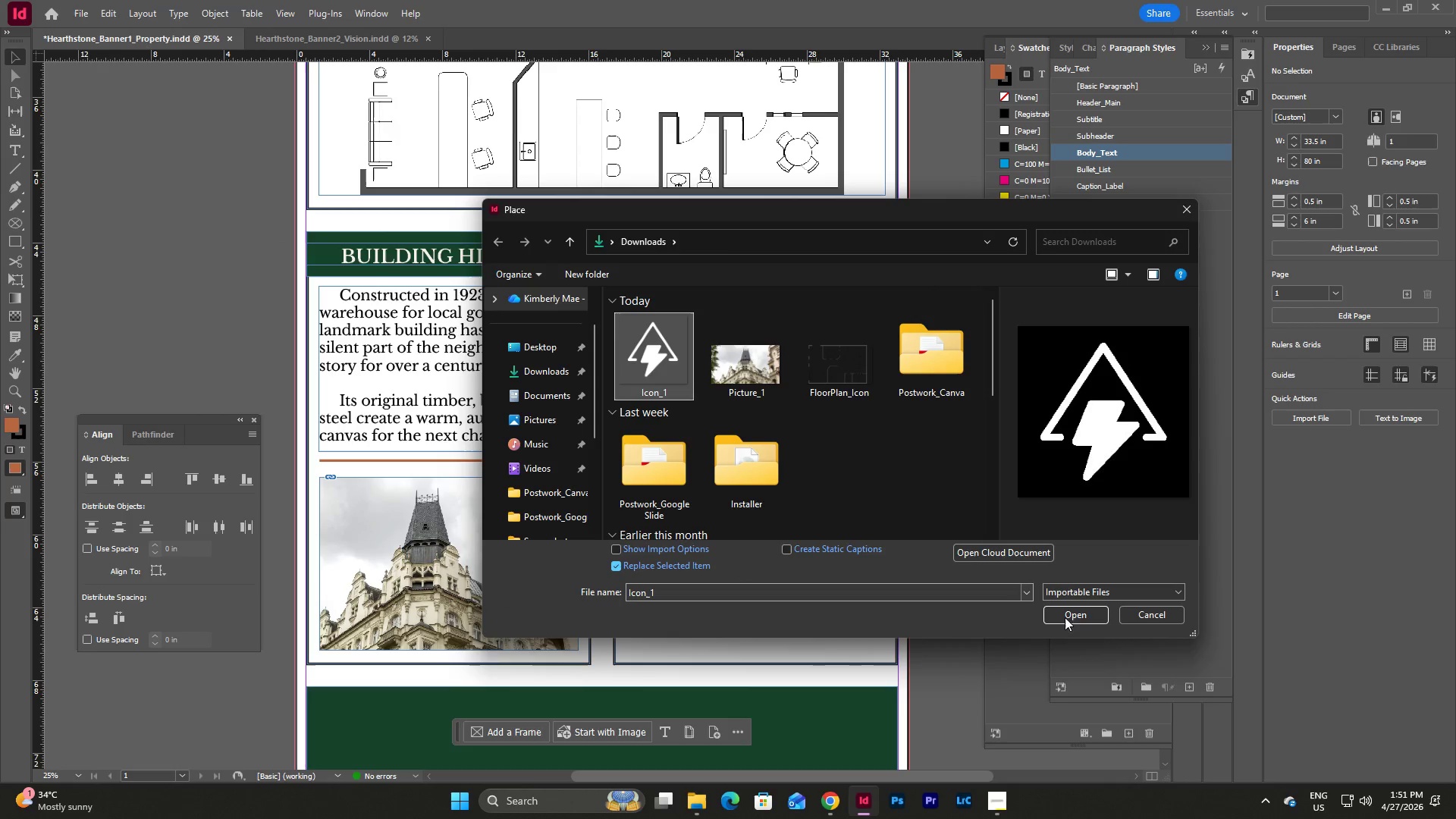 
left_click([1068, 619])
 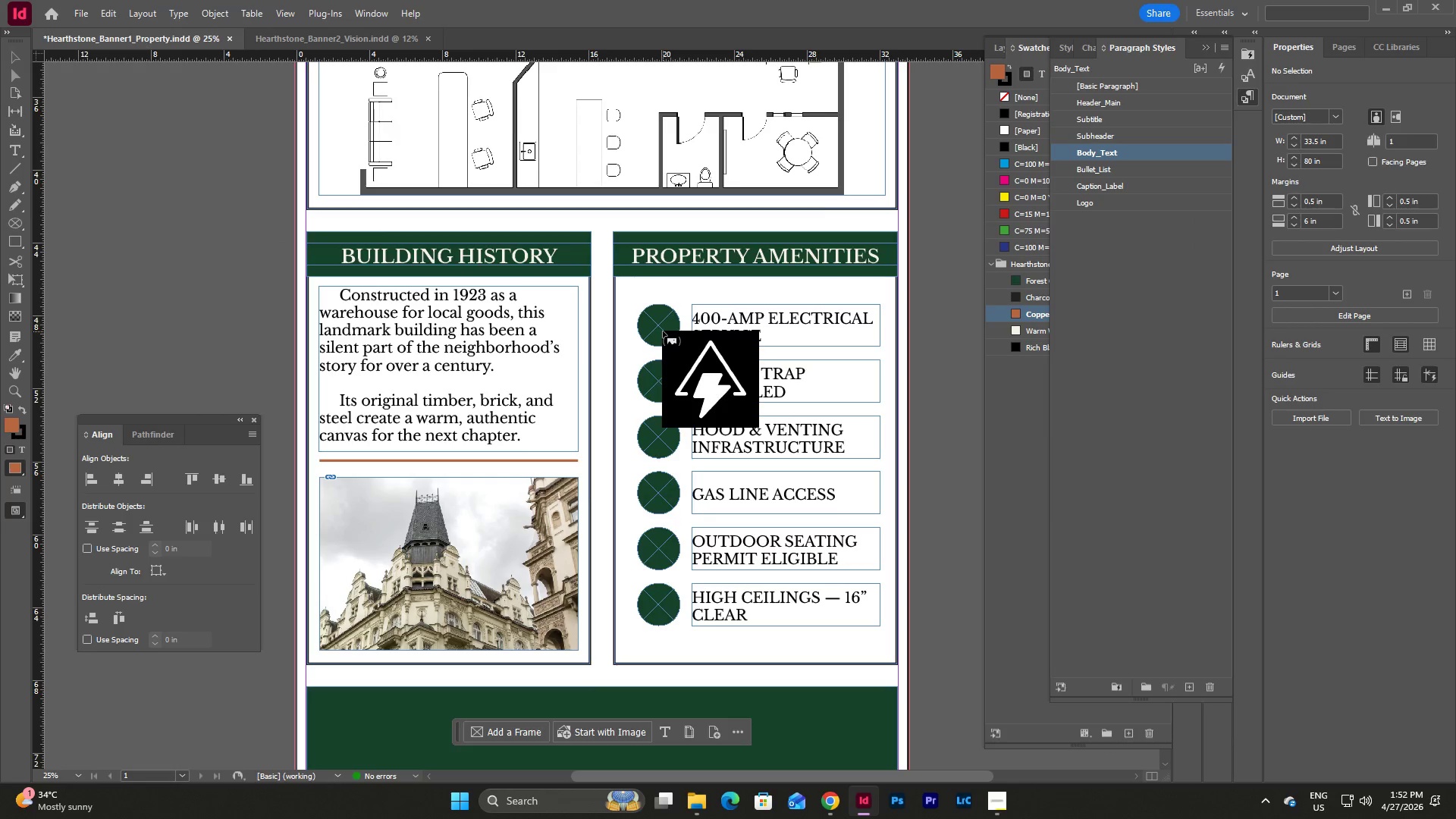 
left_click([605, 352])
 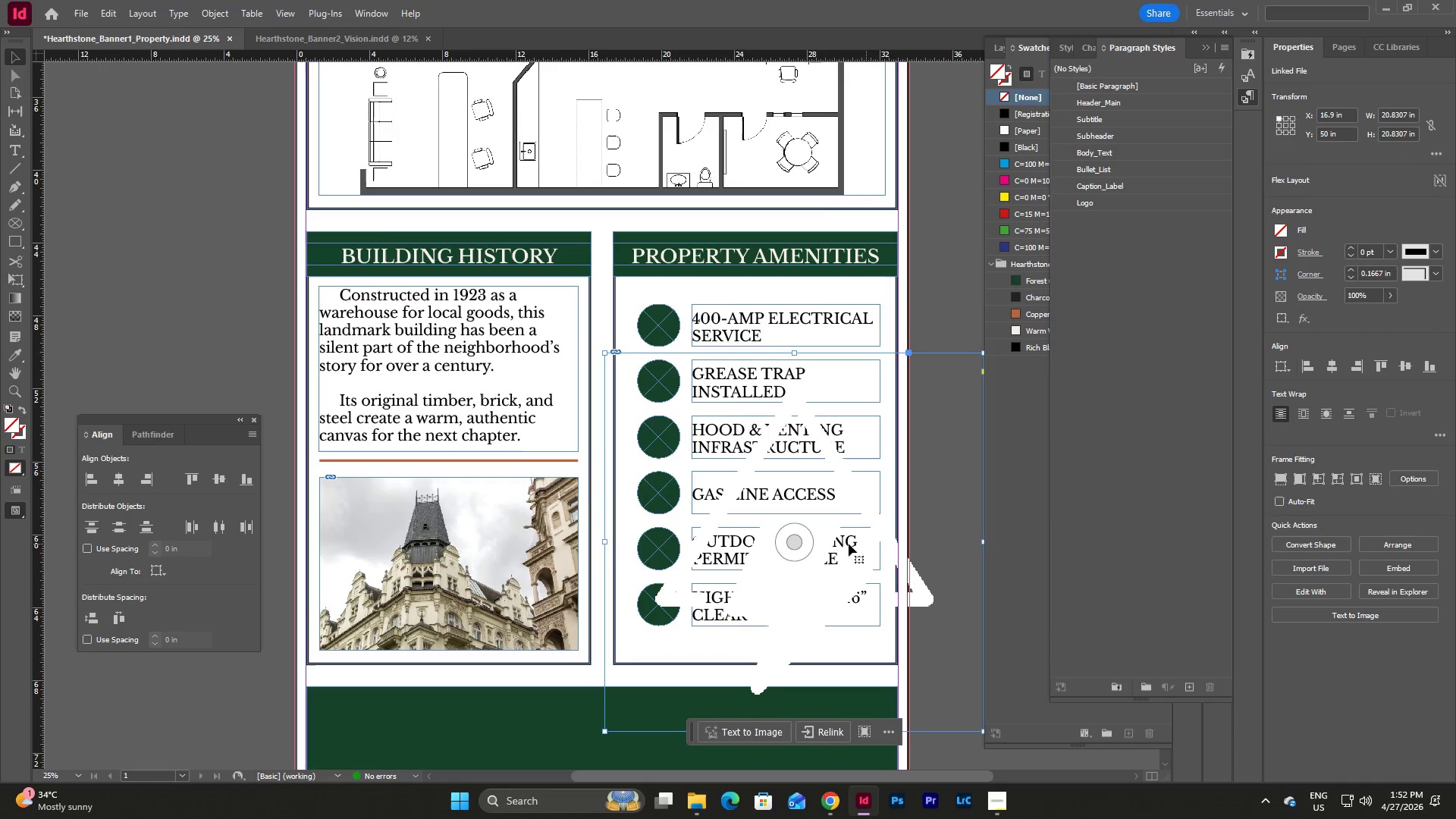 
left_click_drag(start_coordinate=[799, 542], to_coordinate=[663, 325])
 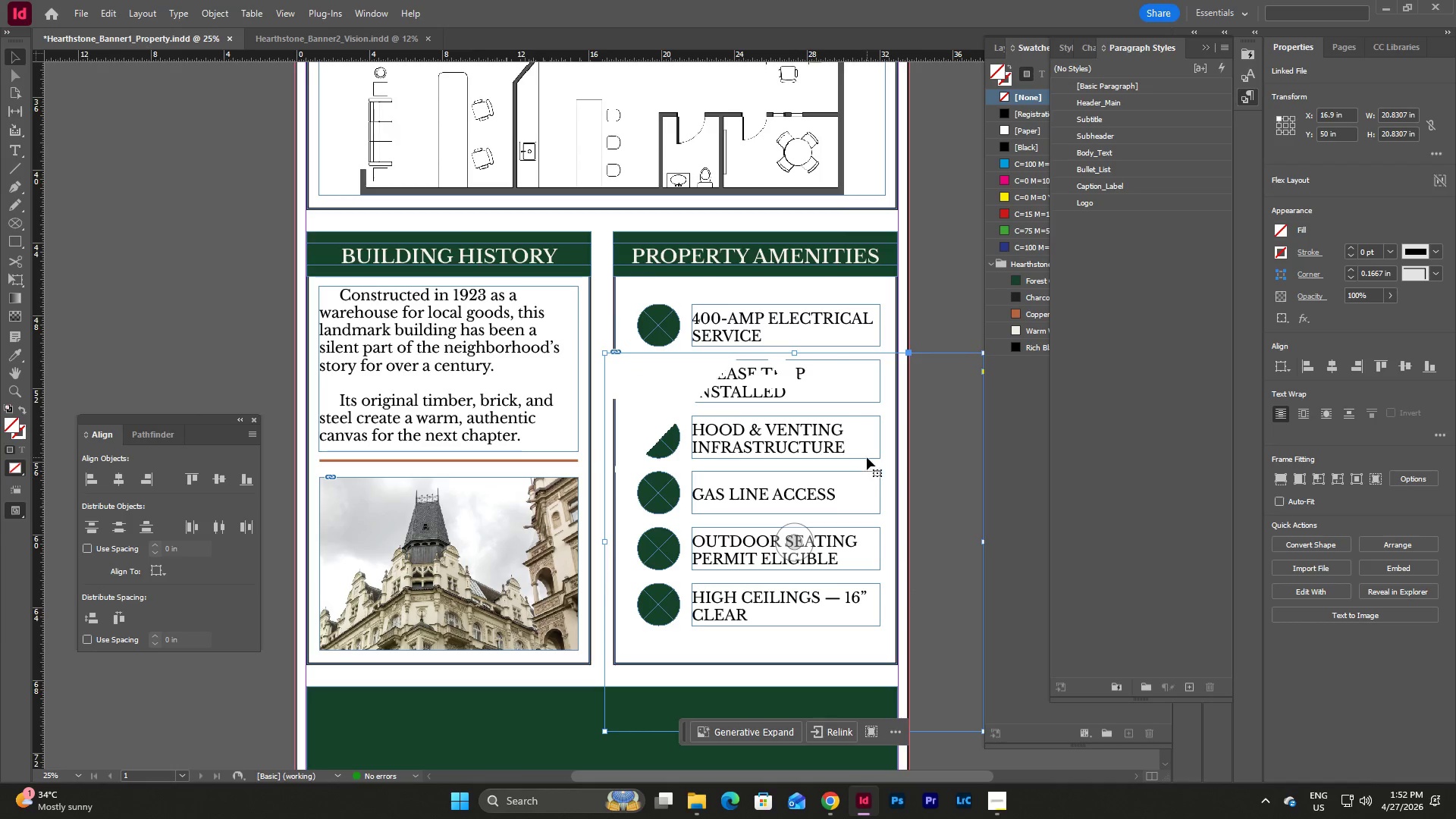 
key(Control+Z)
 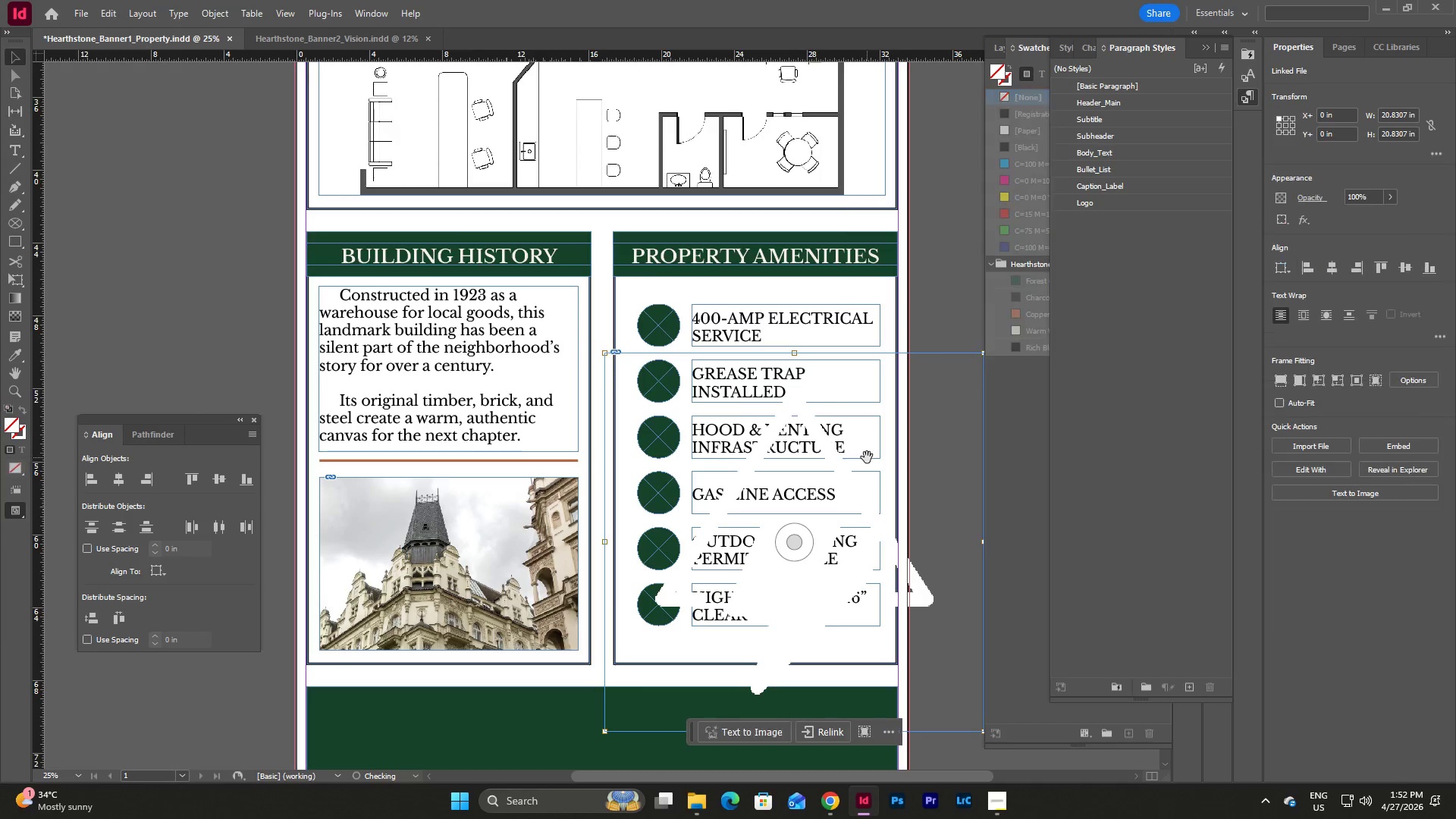 
key(Control+Z)
 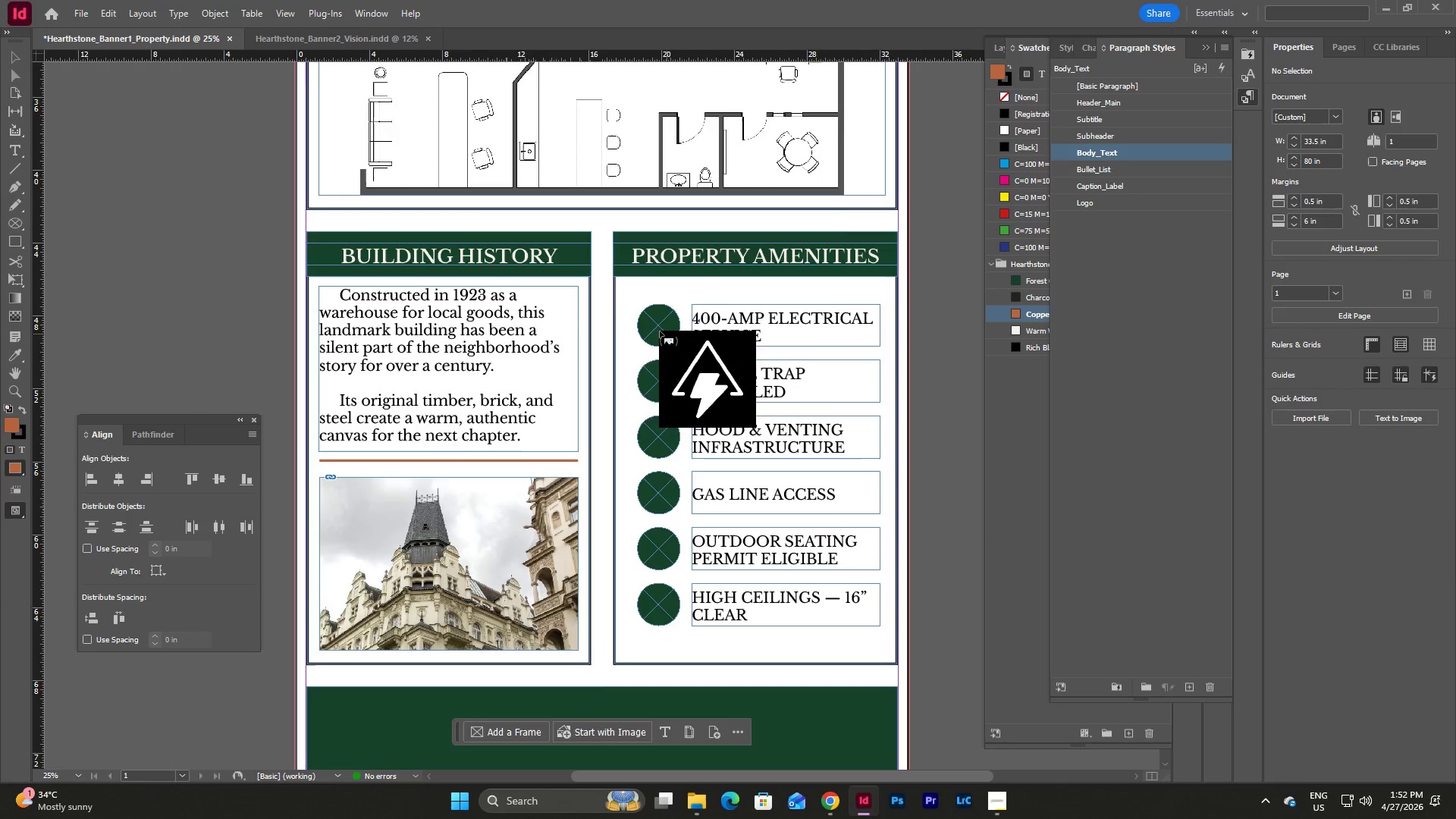 
left_click([651, 327])
 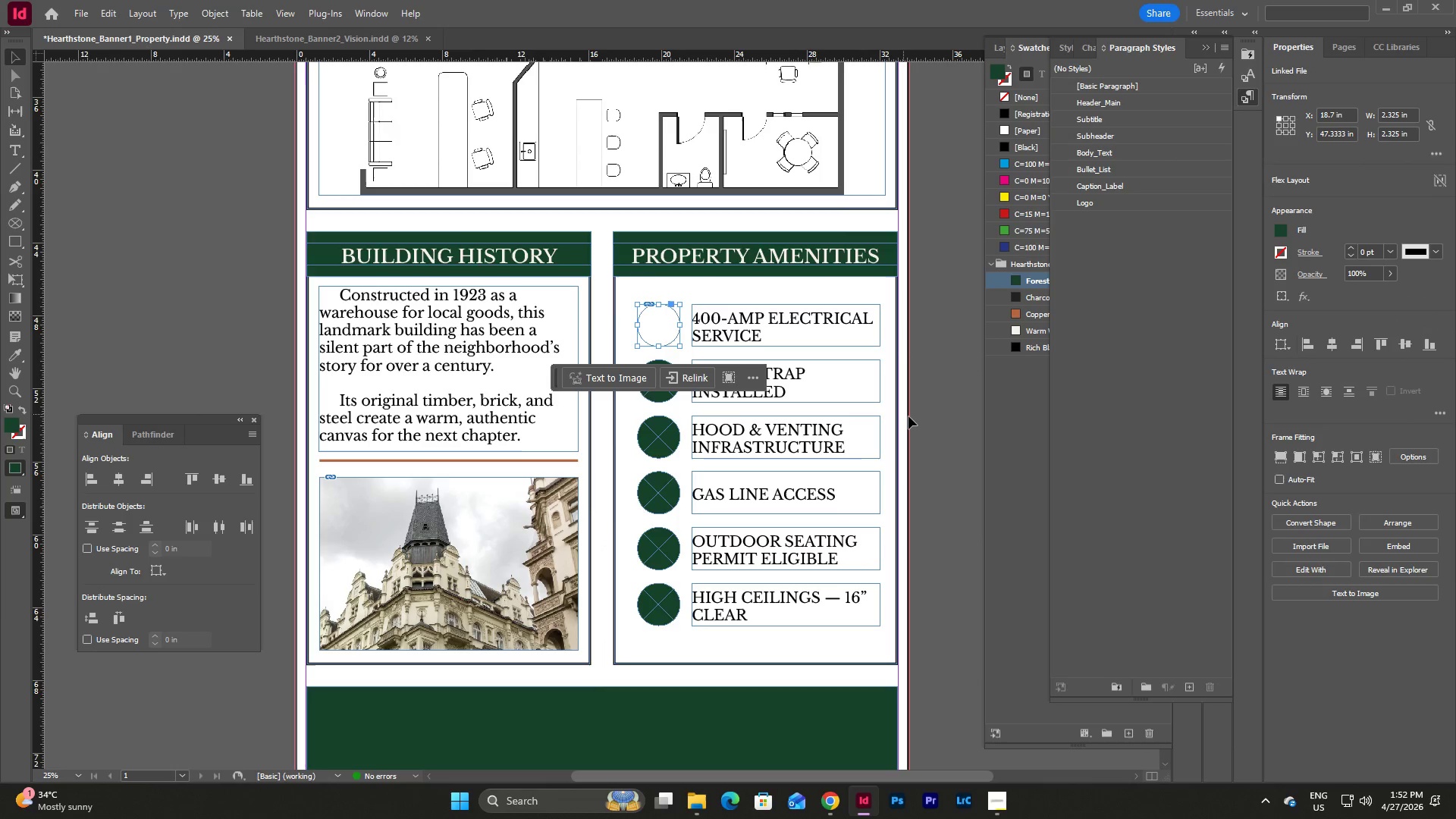 
left_click([906, 417])
 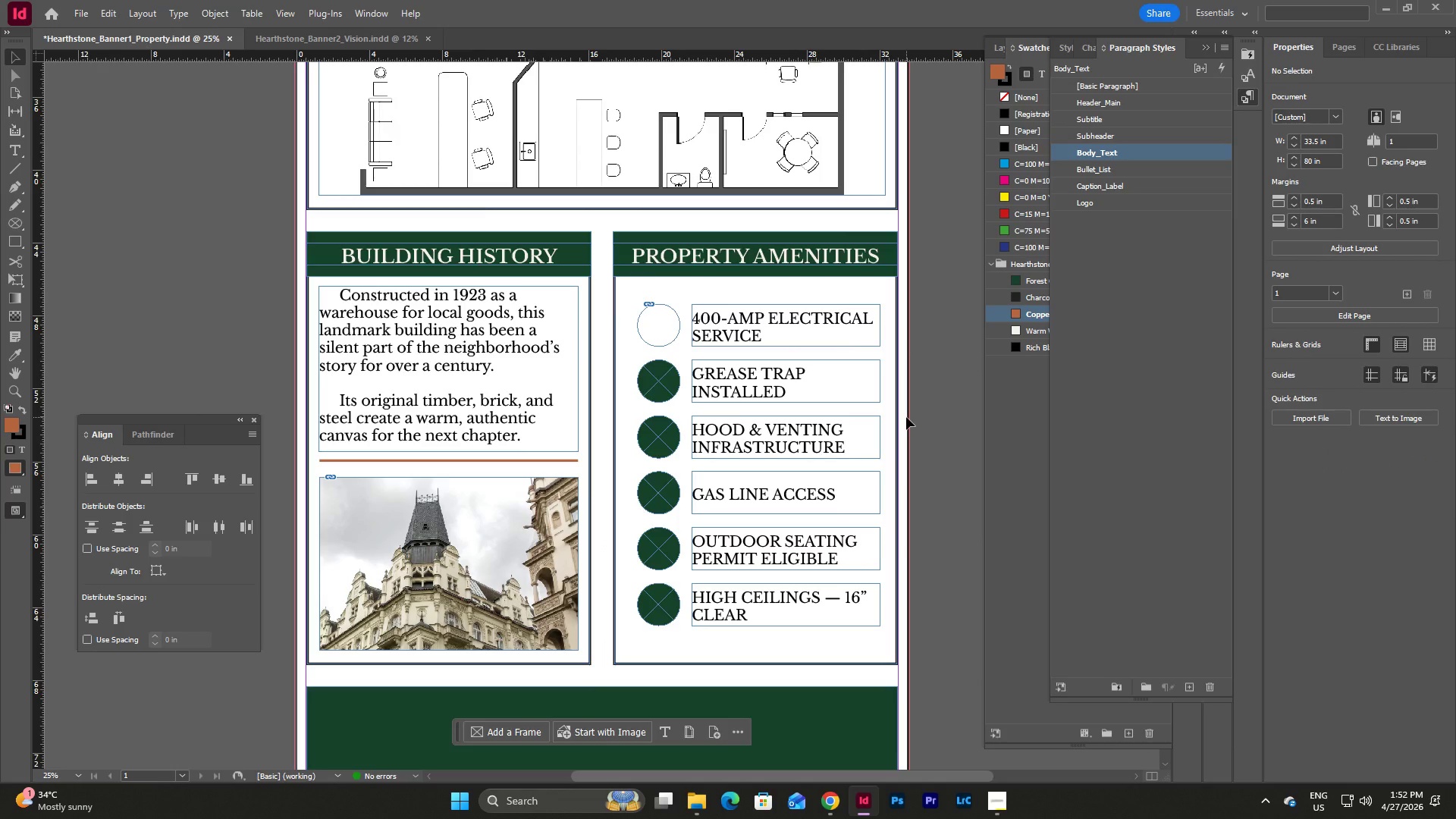 
key(Escape)
 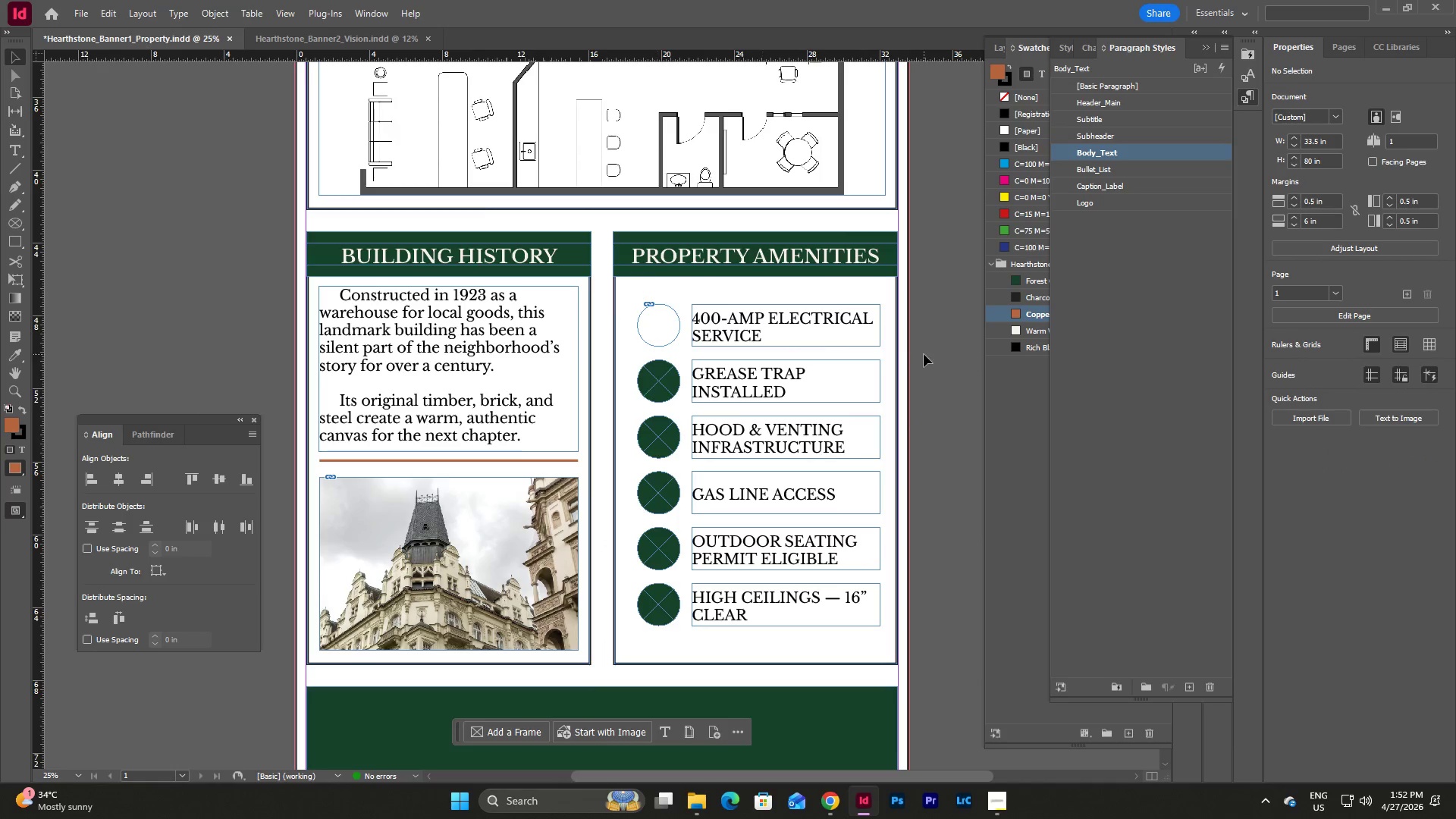 
left_click([905, 406])
 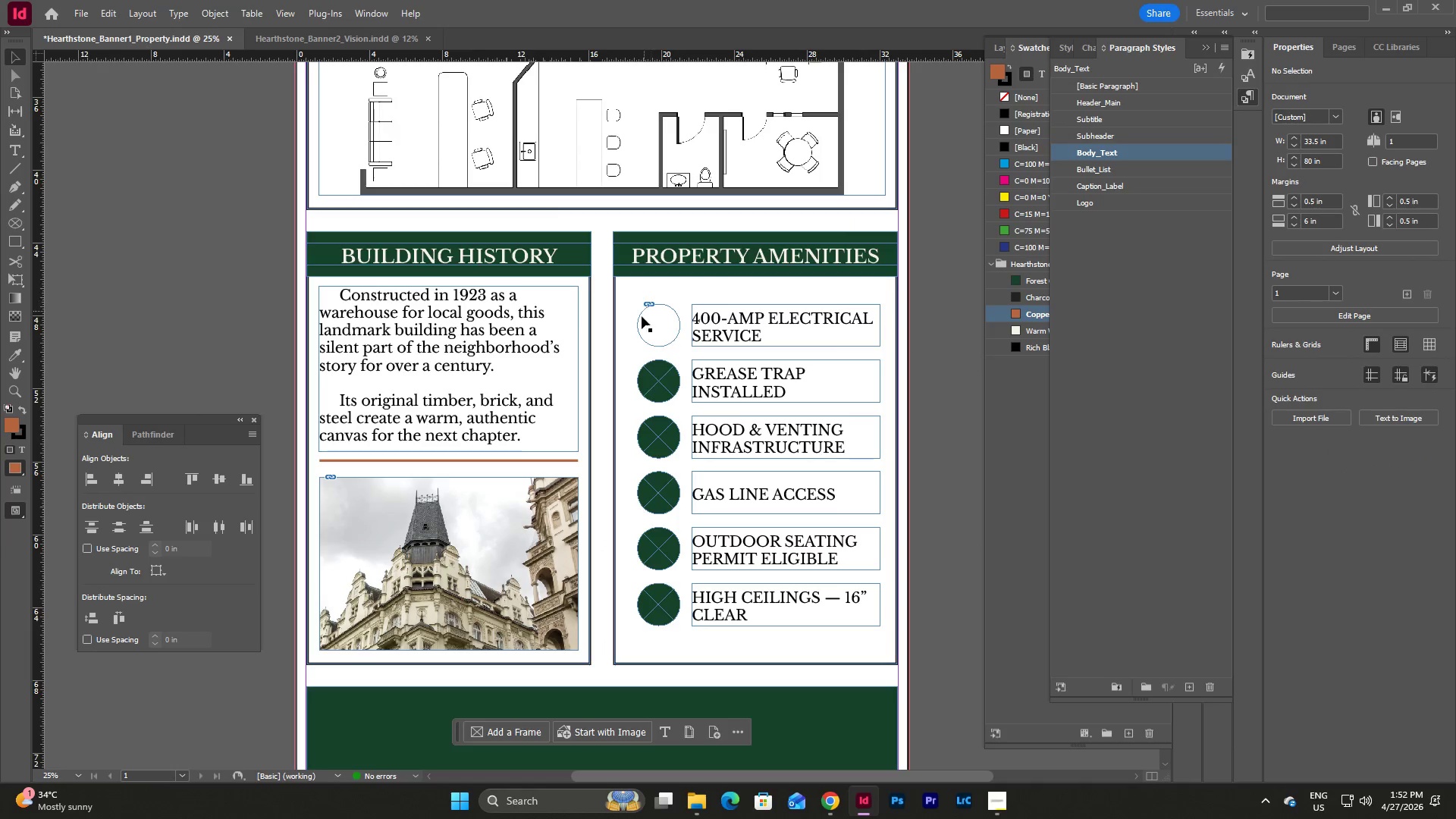 
left_click([642, 328])
 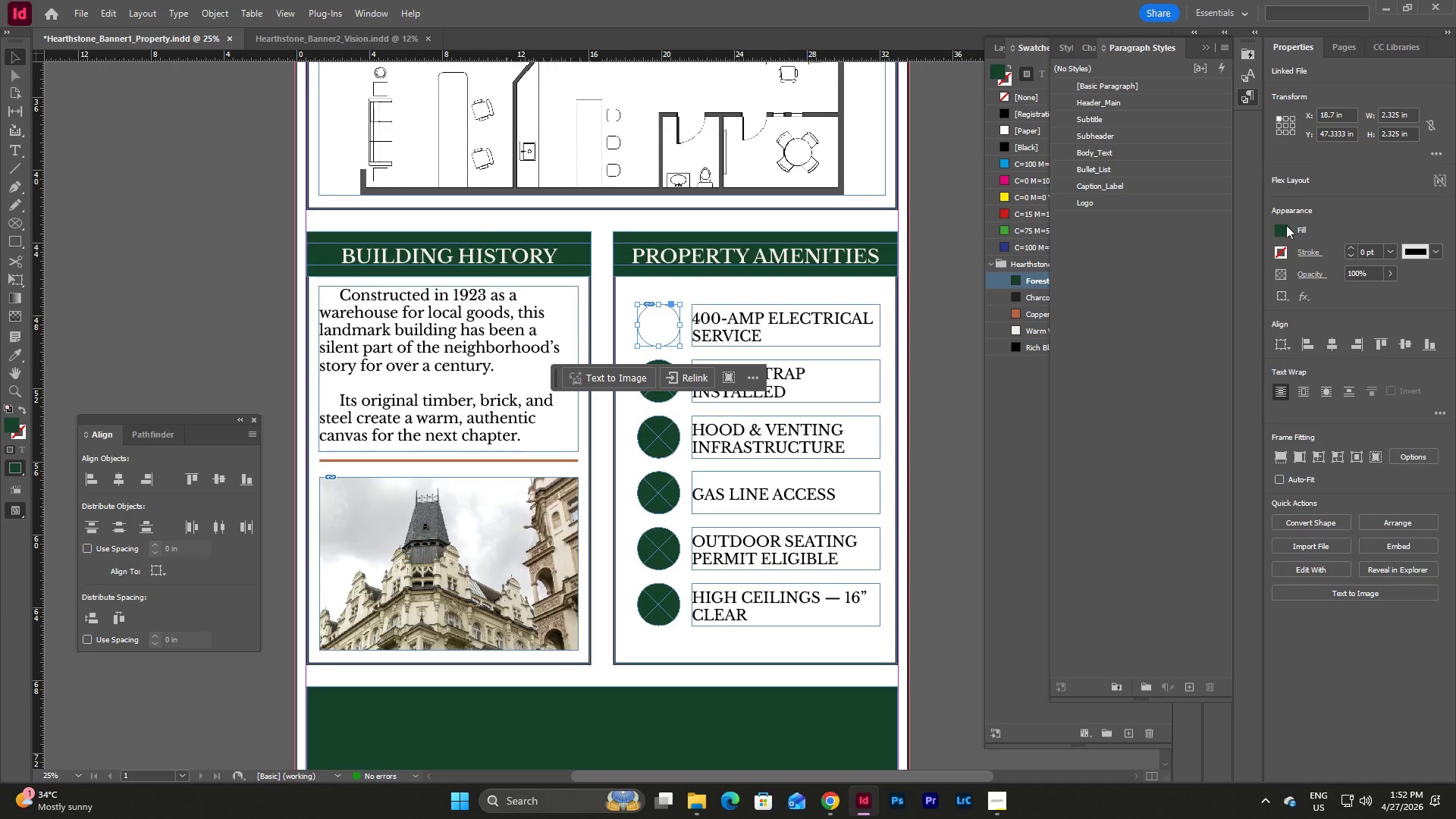 
left_click([1285, 227])
 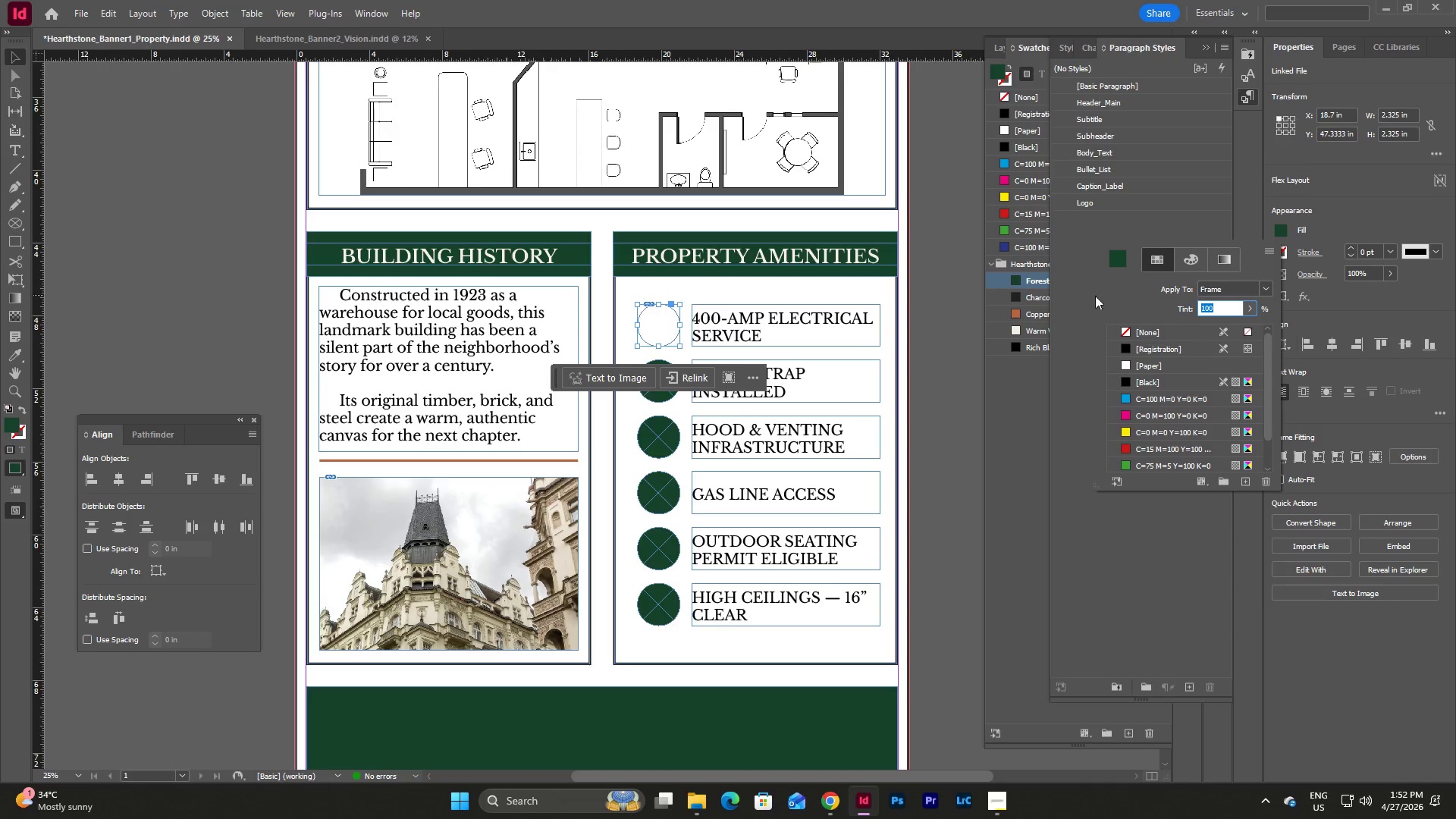 
key(Escape)
 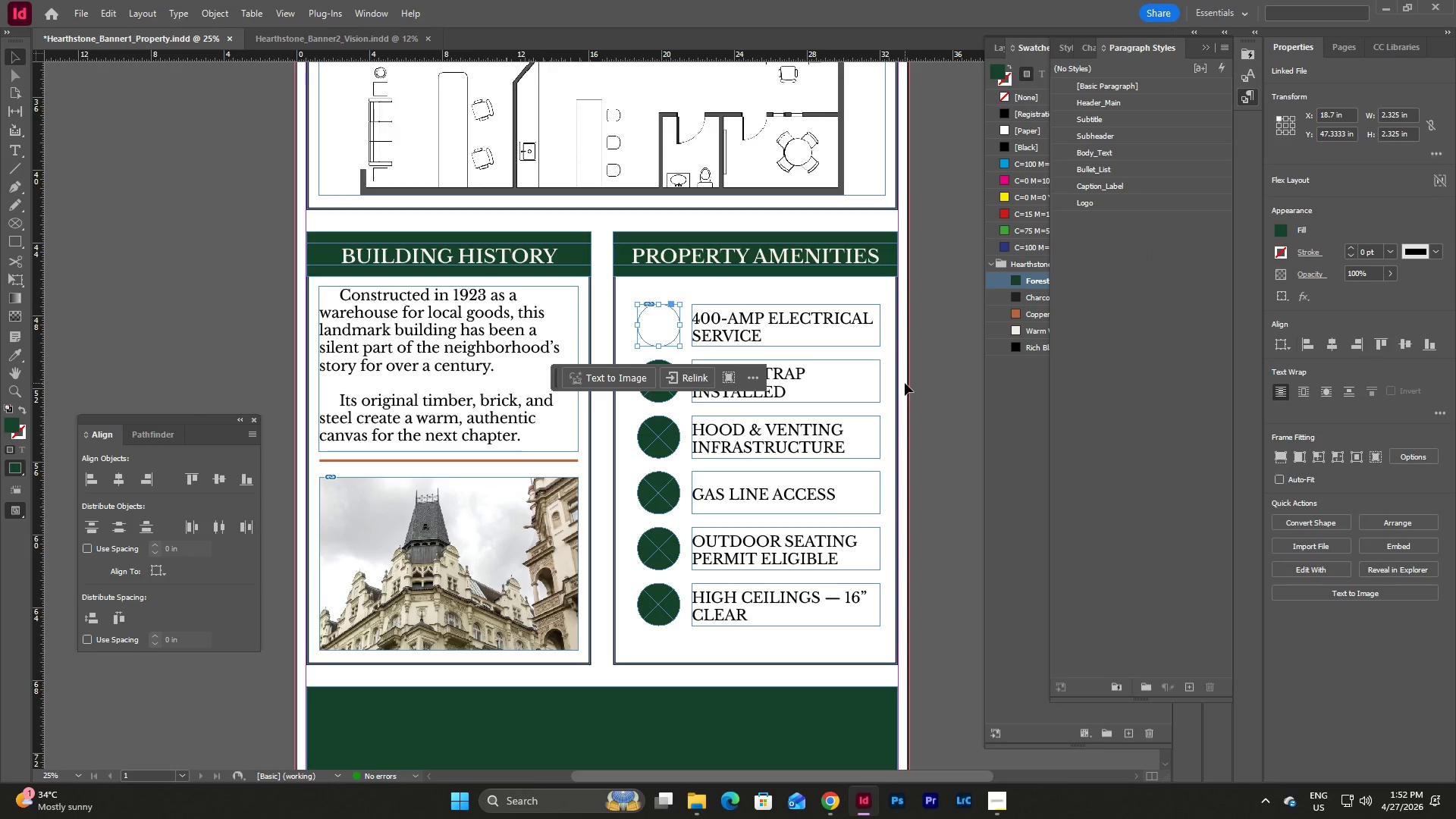 
left_click([905, 383])
 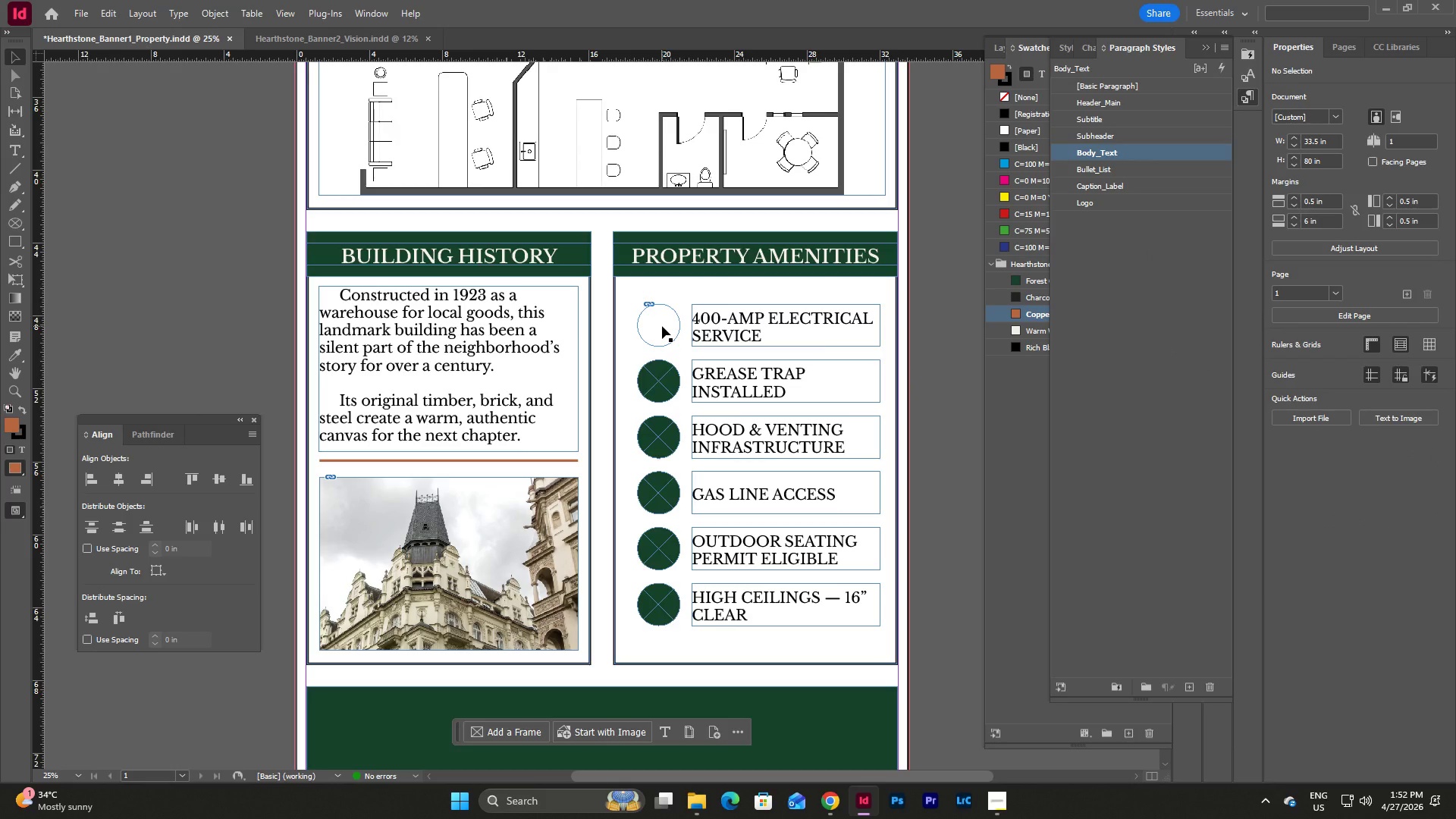 
key(Control+Z)
 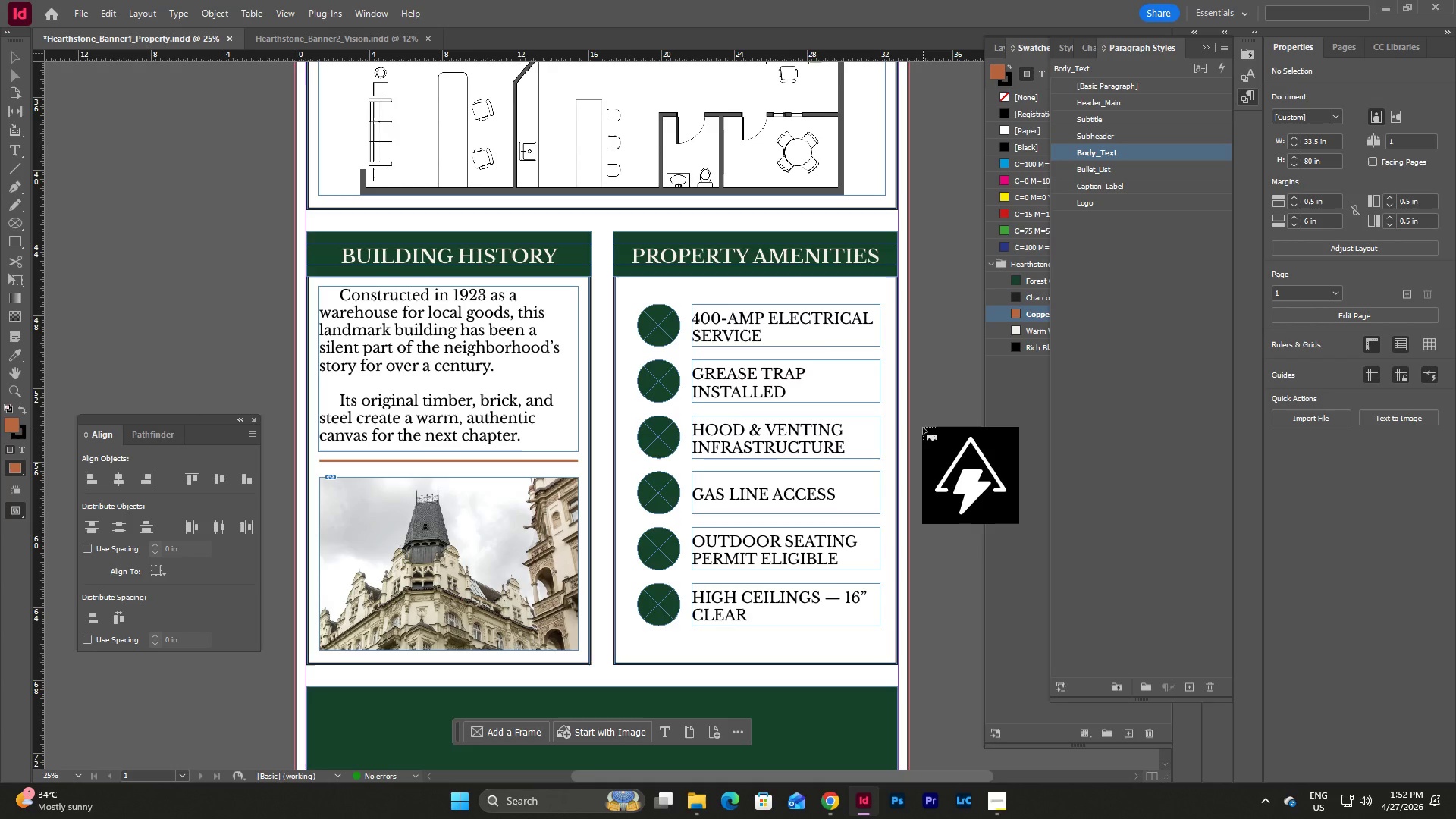 
key(Escape)
 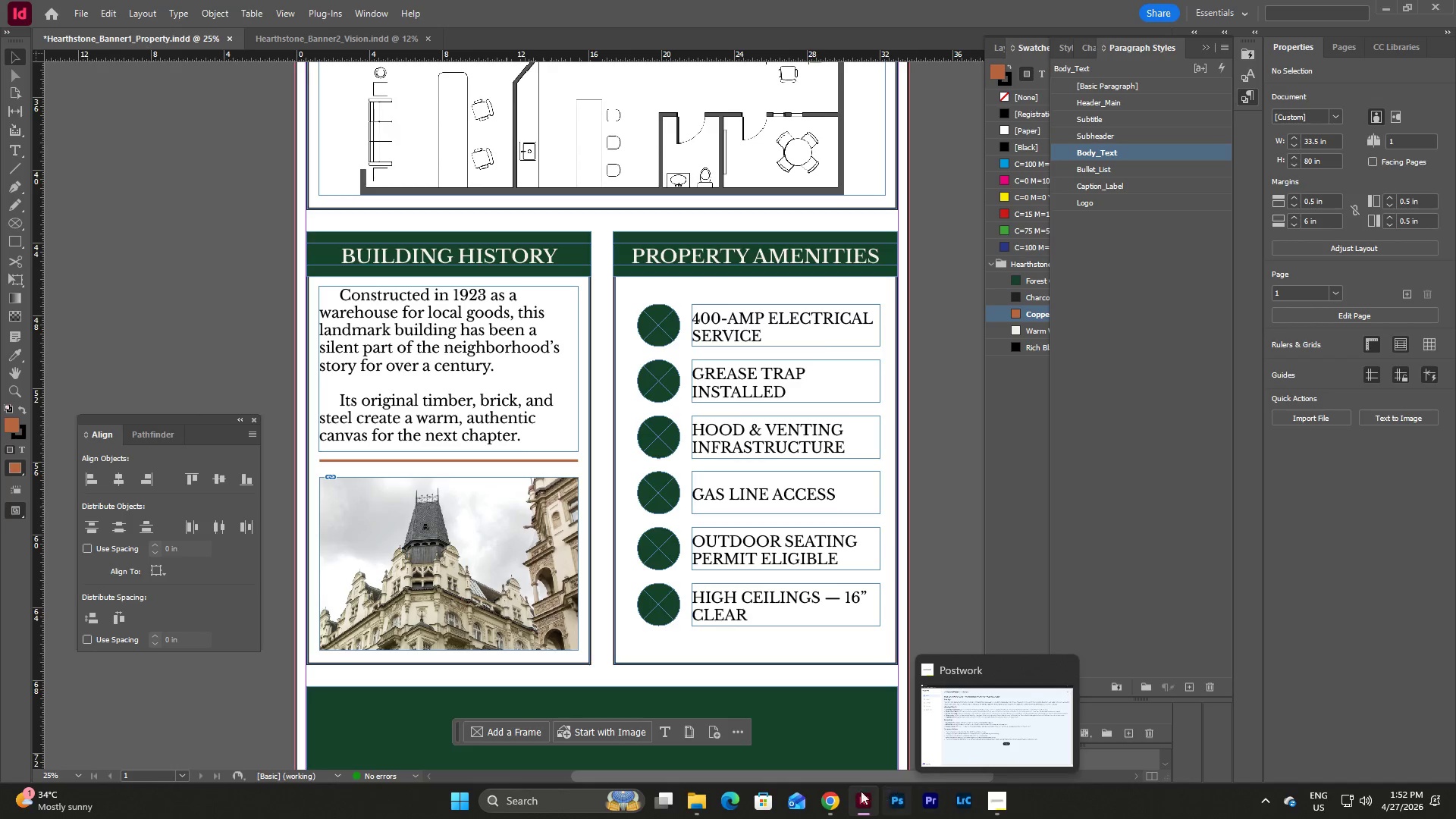 
scroll: coordinate [908, 585], scroll_direction: down, amount: 3.0
 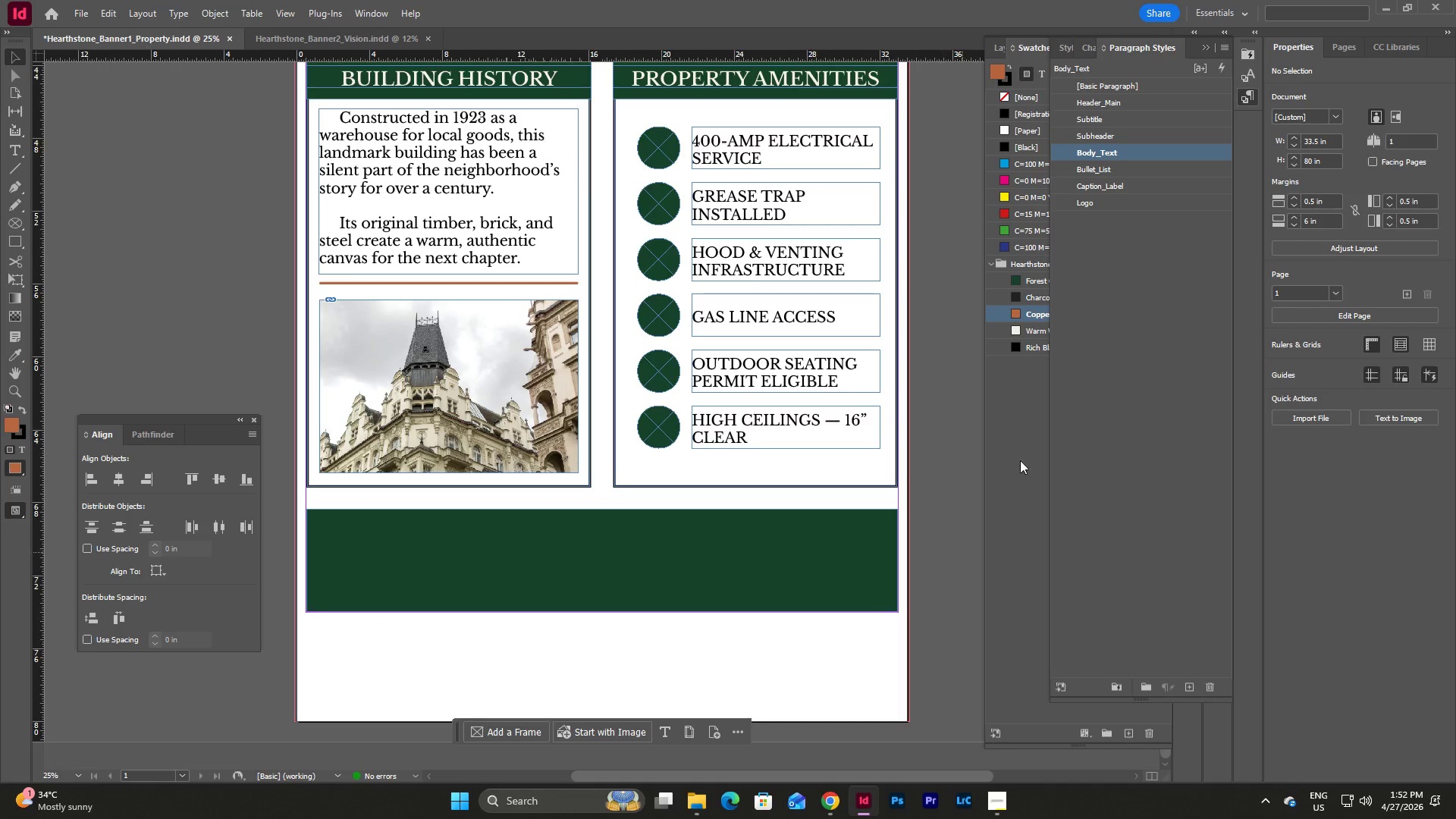 
left_click([1025, 406])
 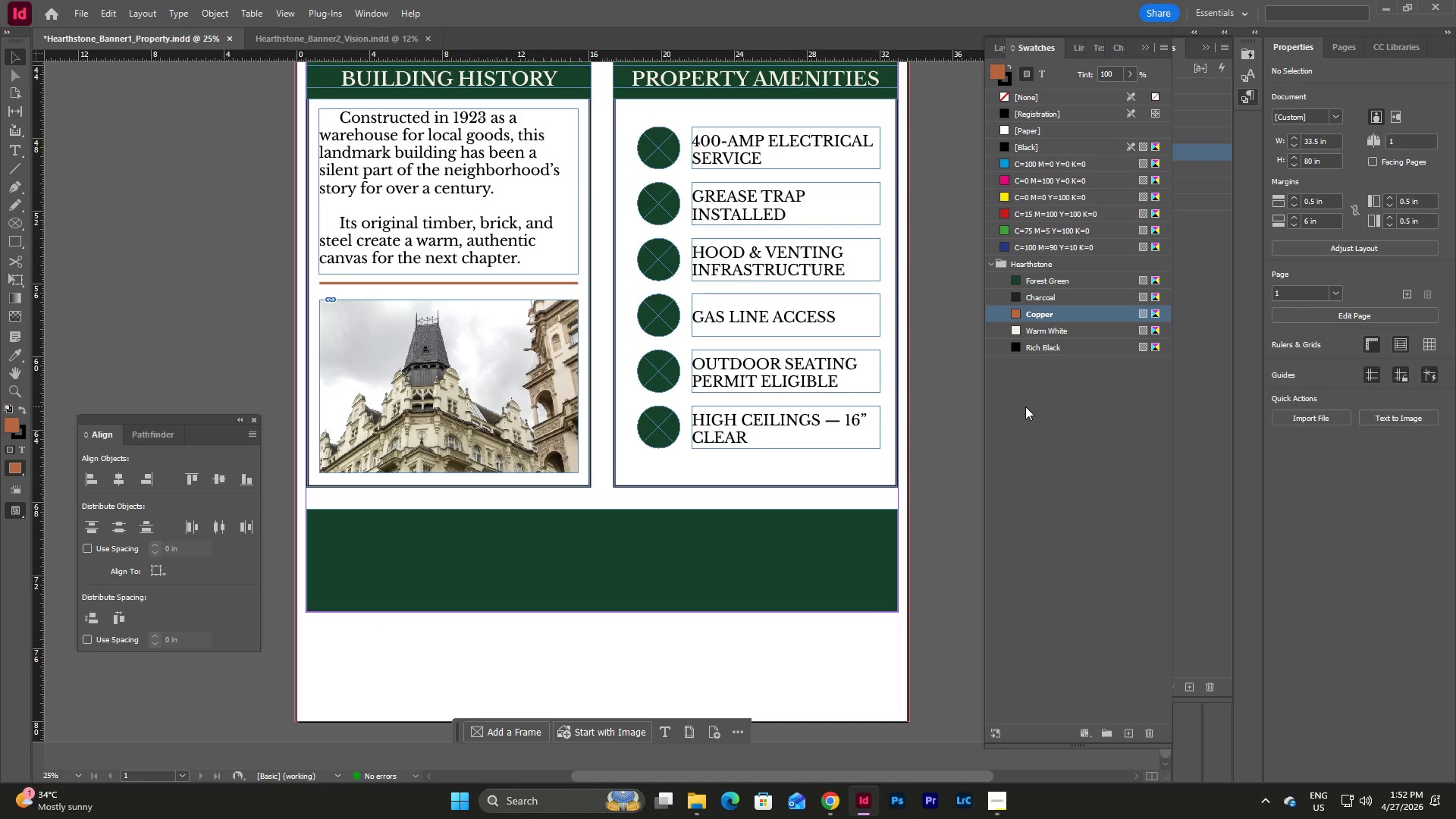 
wait(19.55)
 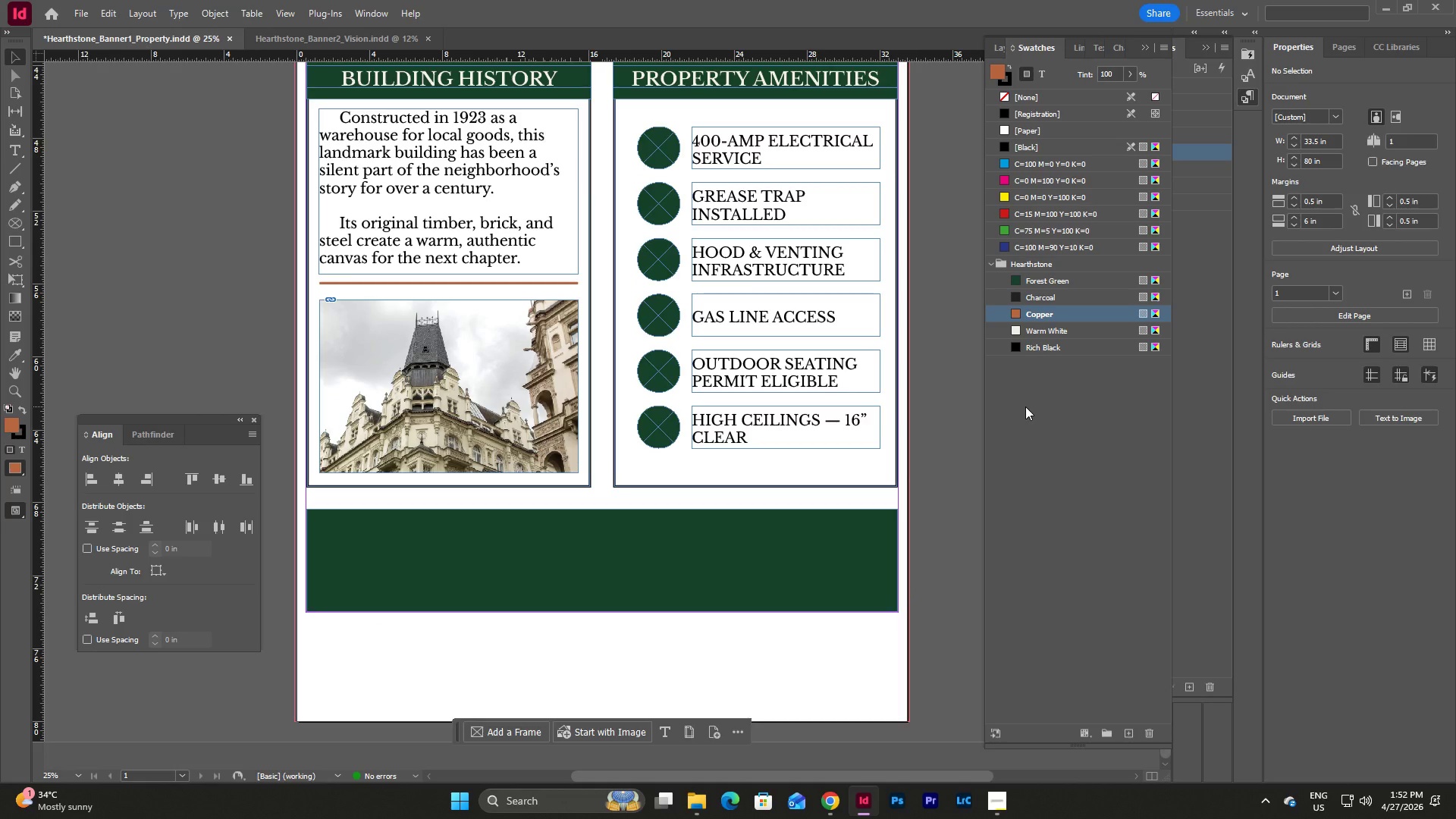 
left_click([827, 799])
 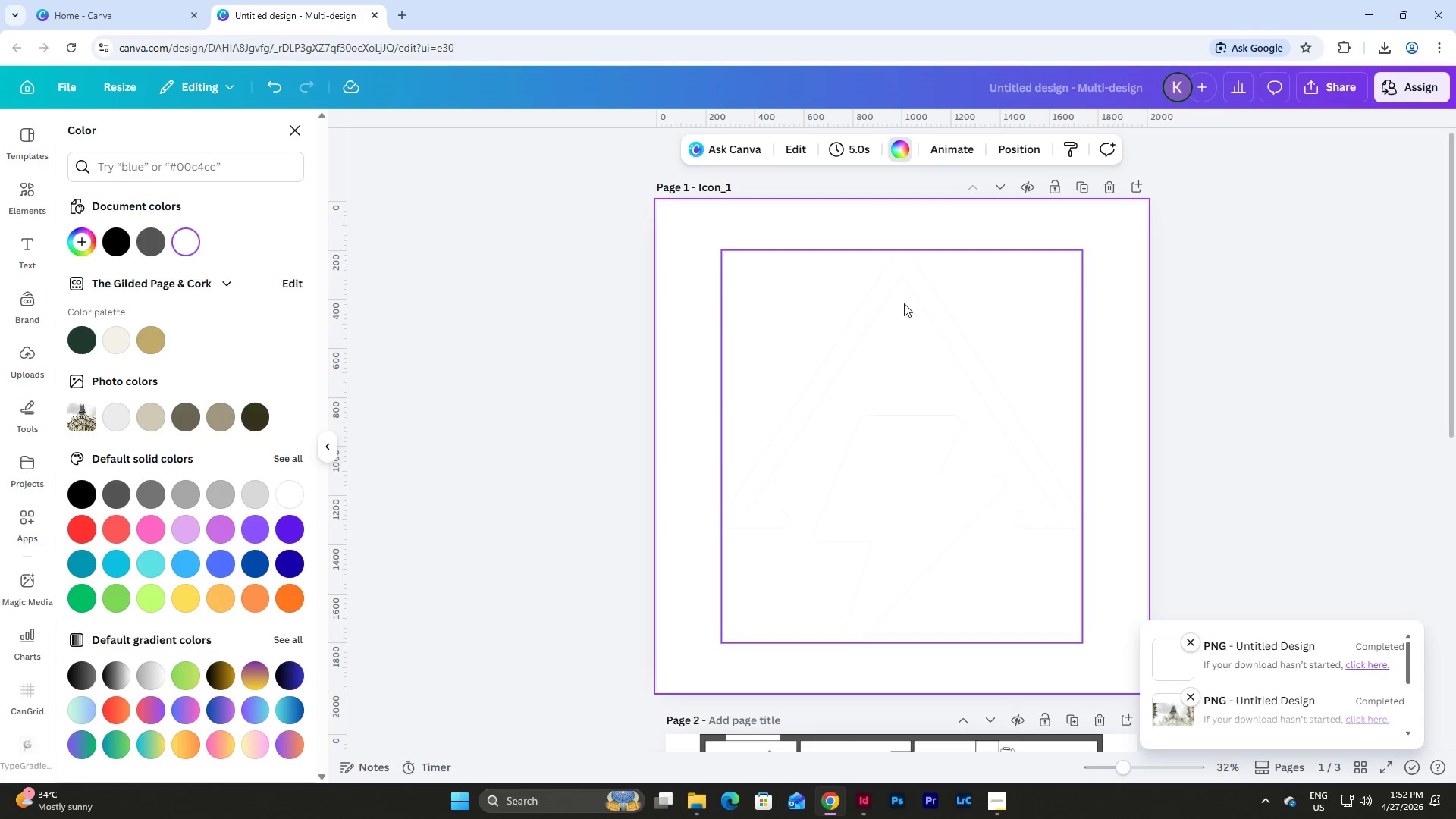 
left_click([882, 356])
 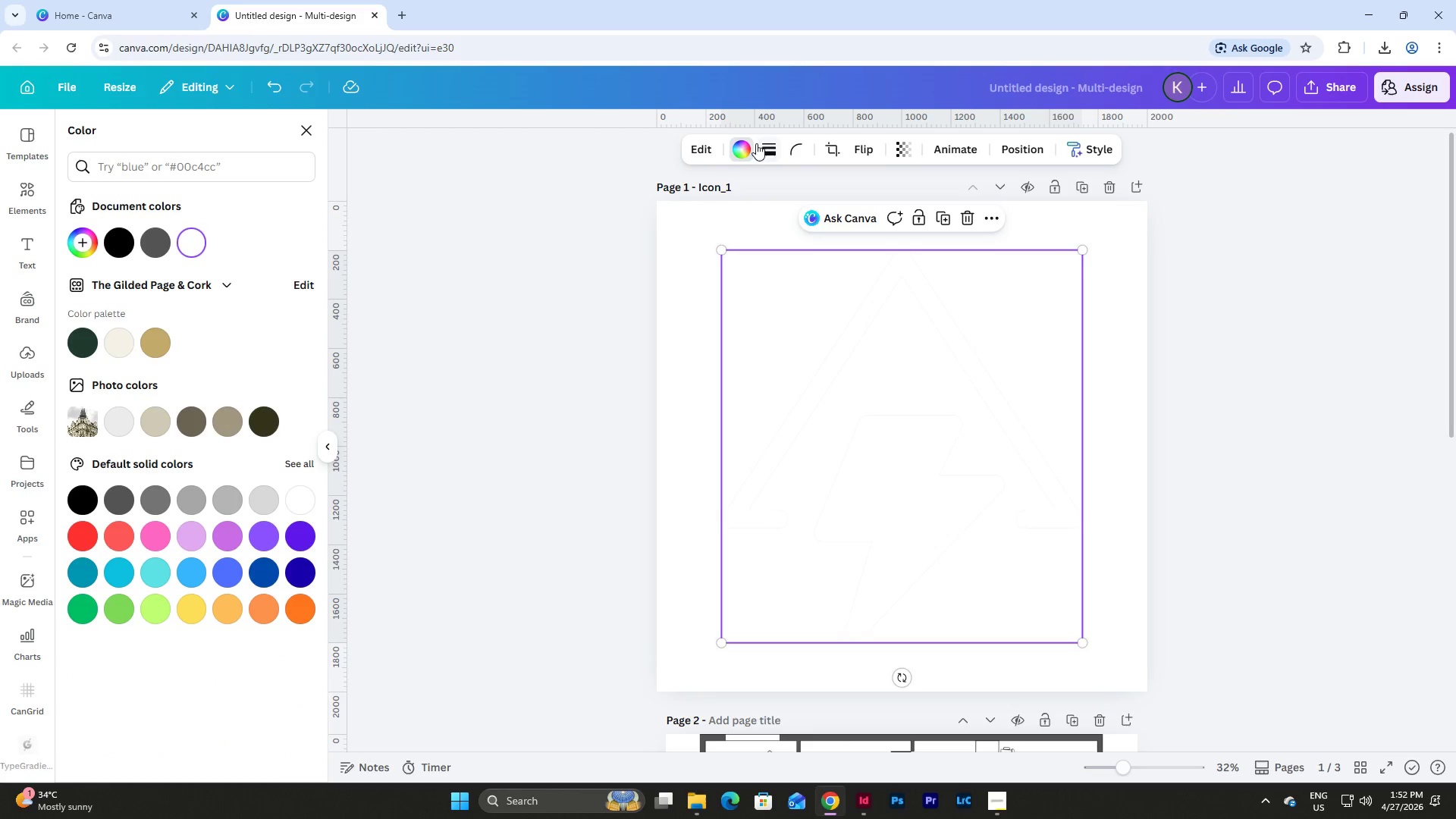 
left_click([747, 148])
 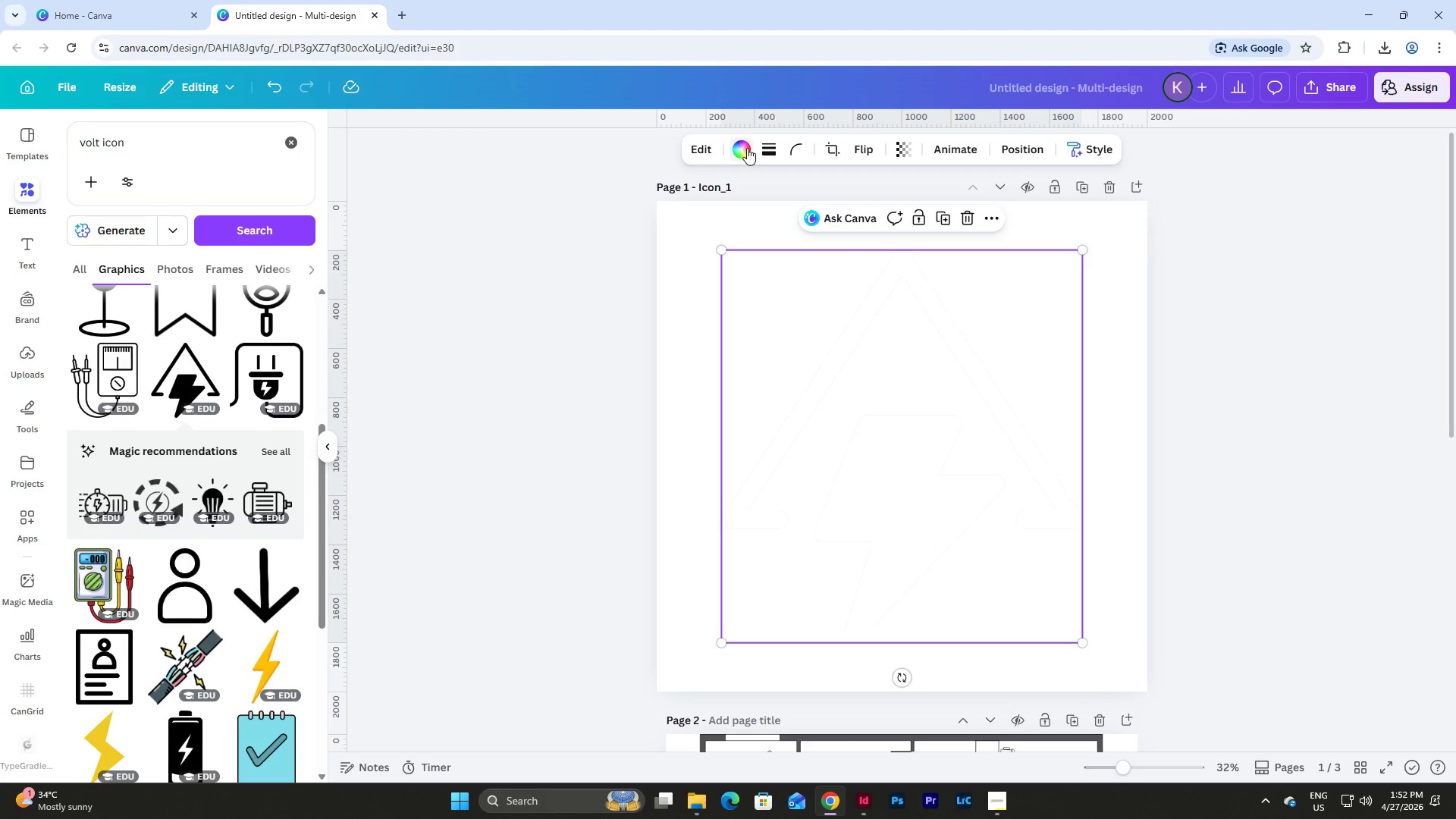 
left_click([747, 148])
 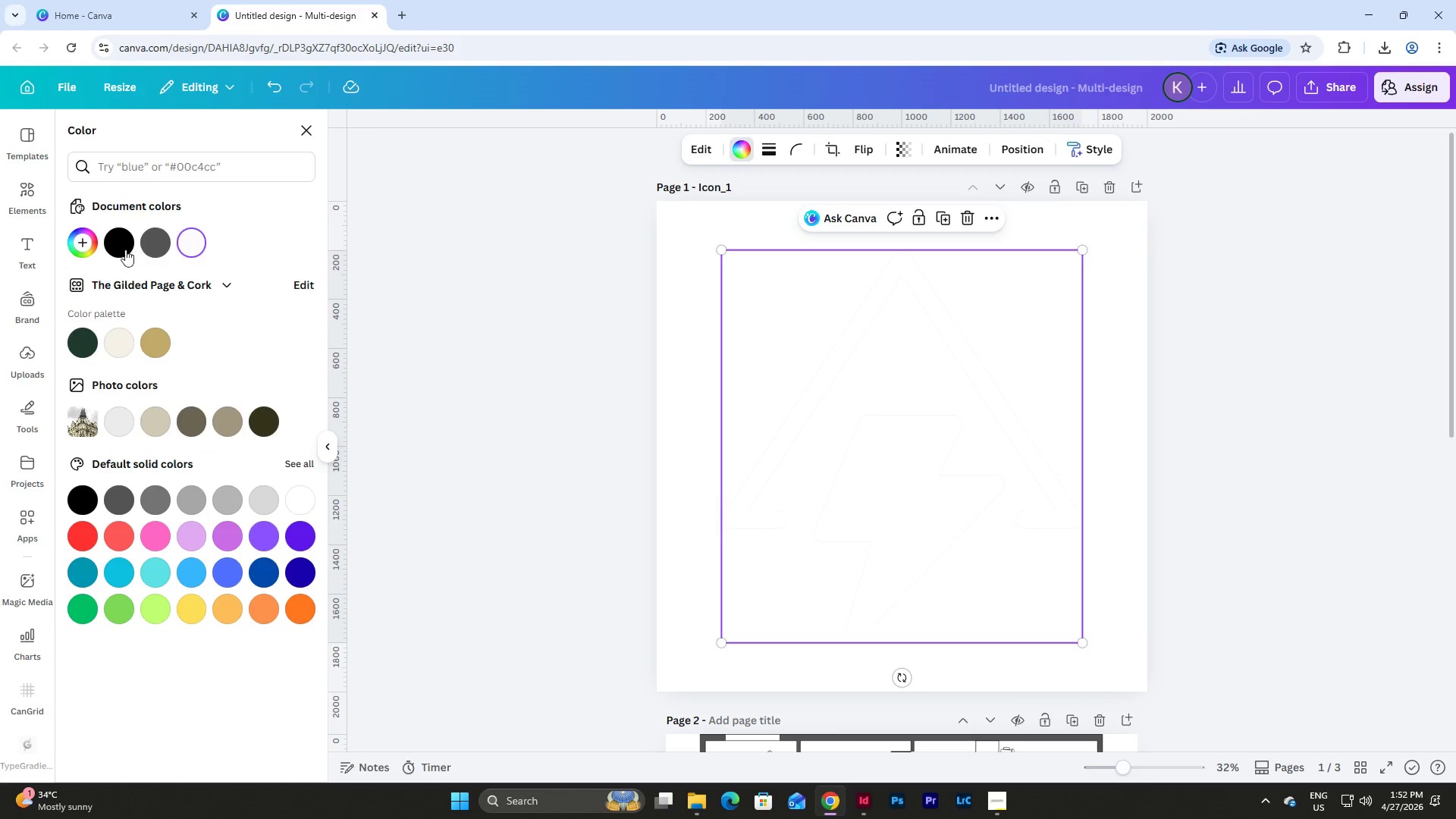 
left_click([84, 245])
 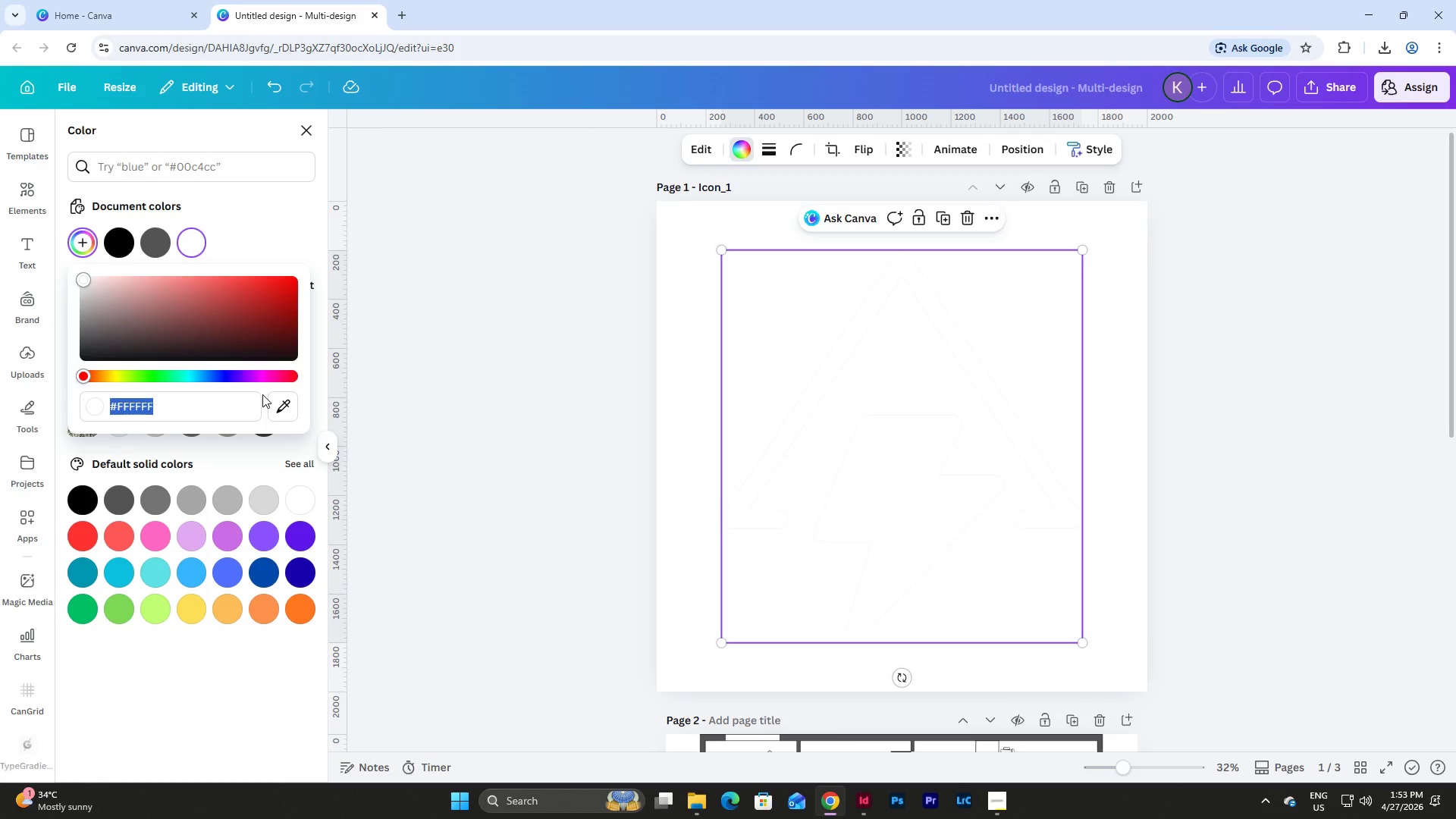 
type(2f5d3a)
 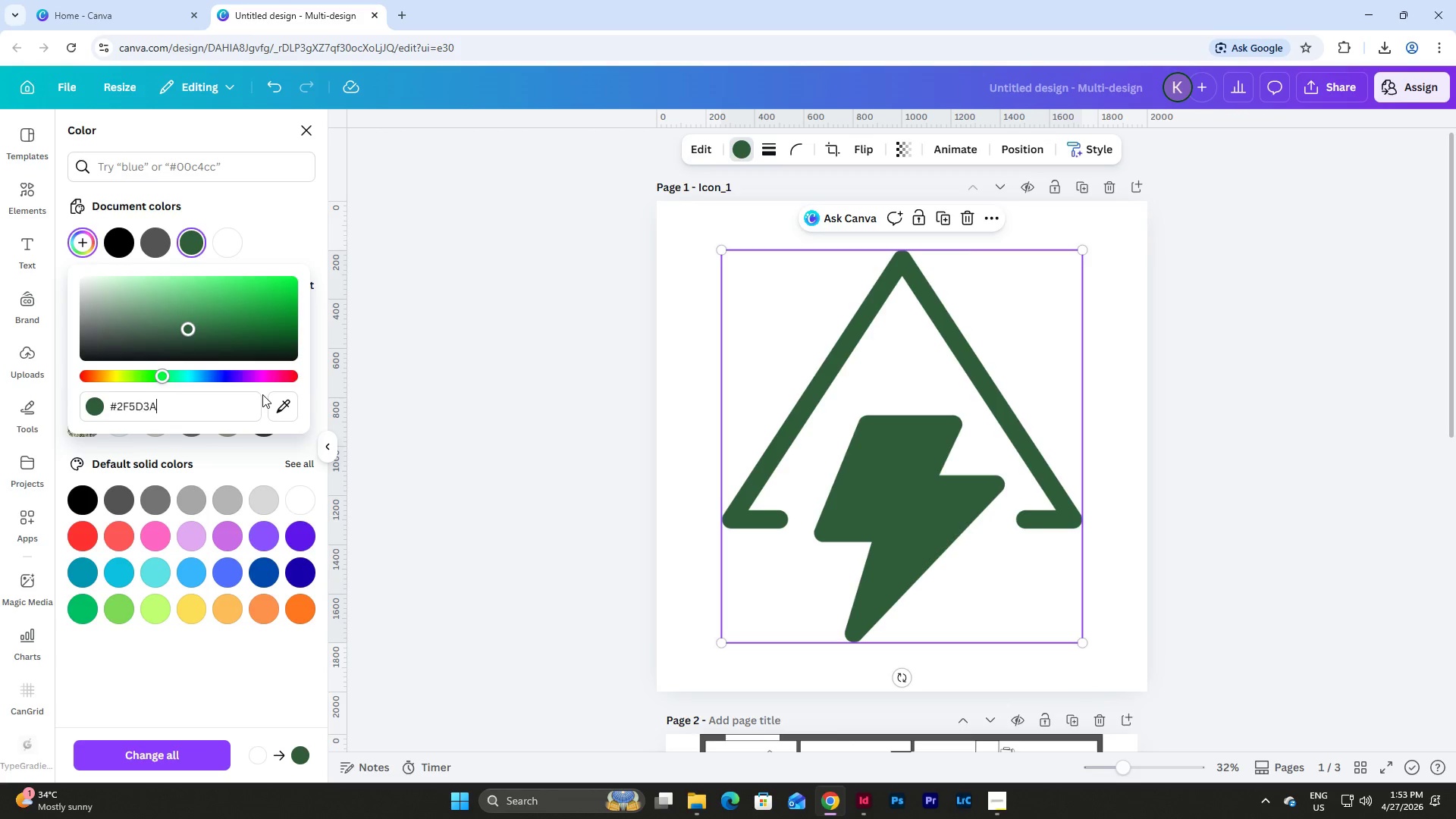 
key(Enter)
 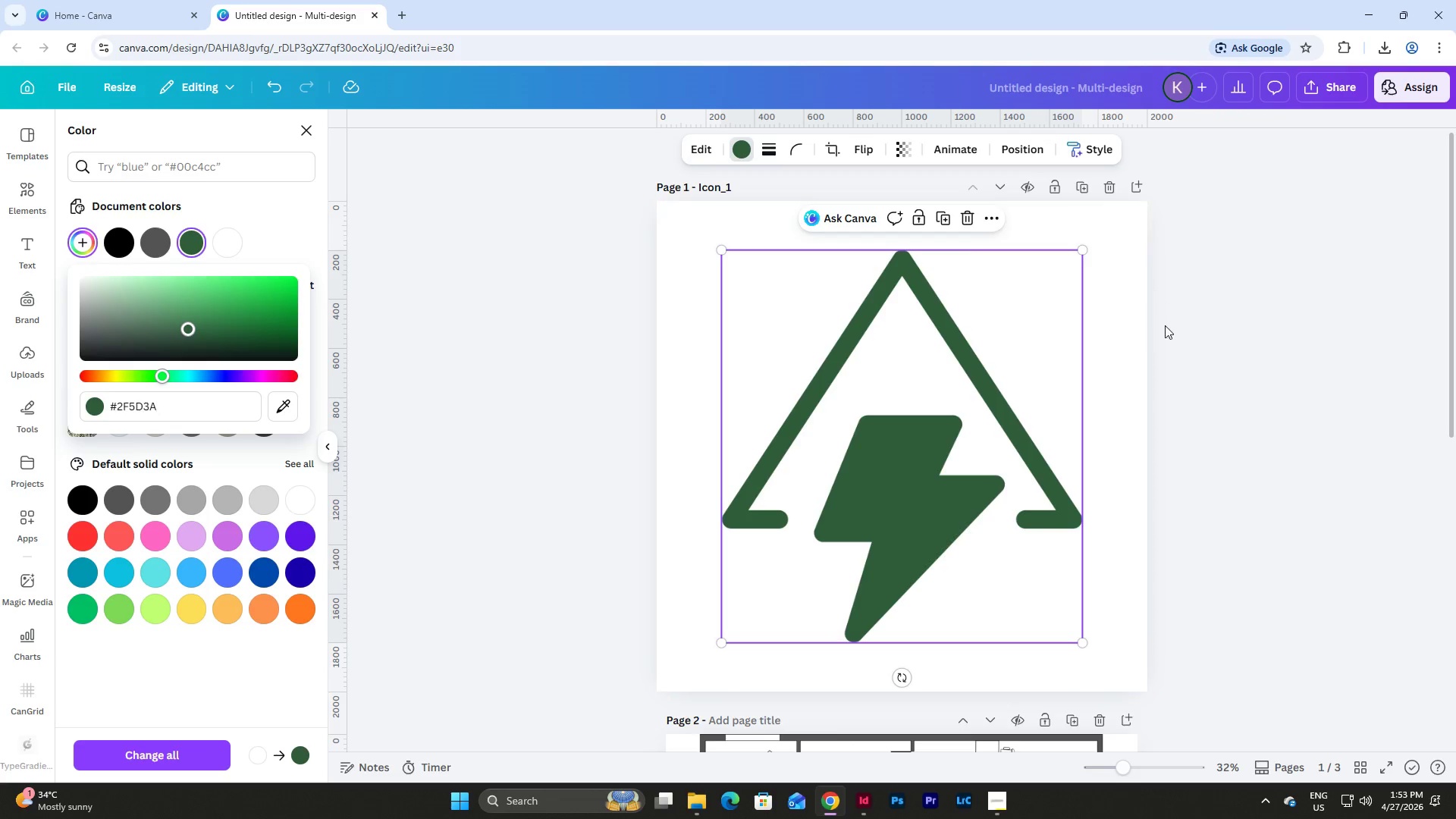 
left_click([1131, 325])
 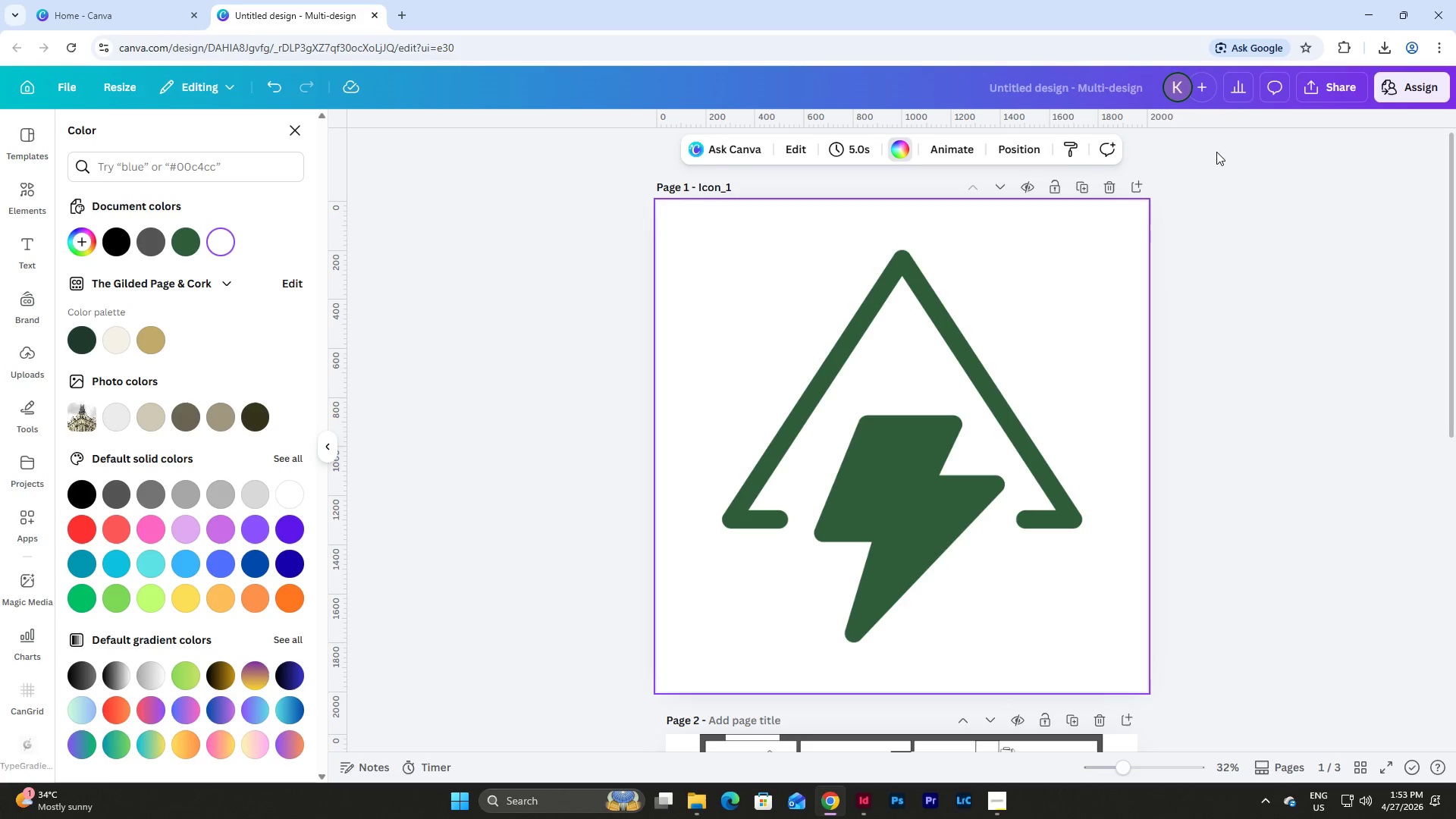 
left_click([1324, 93])
 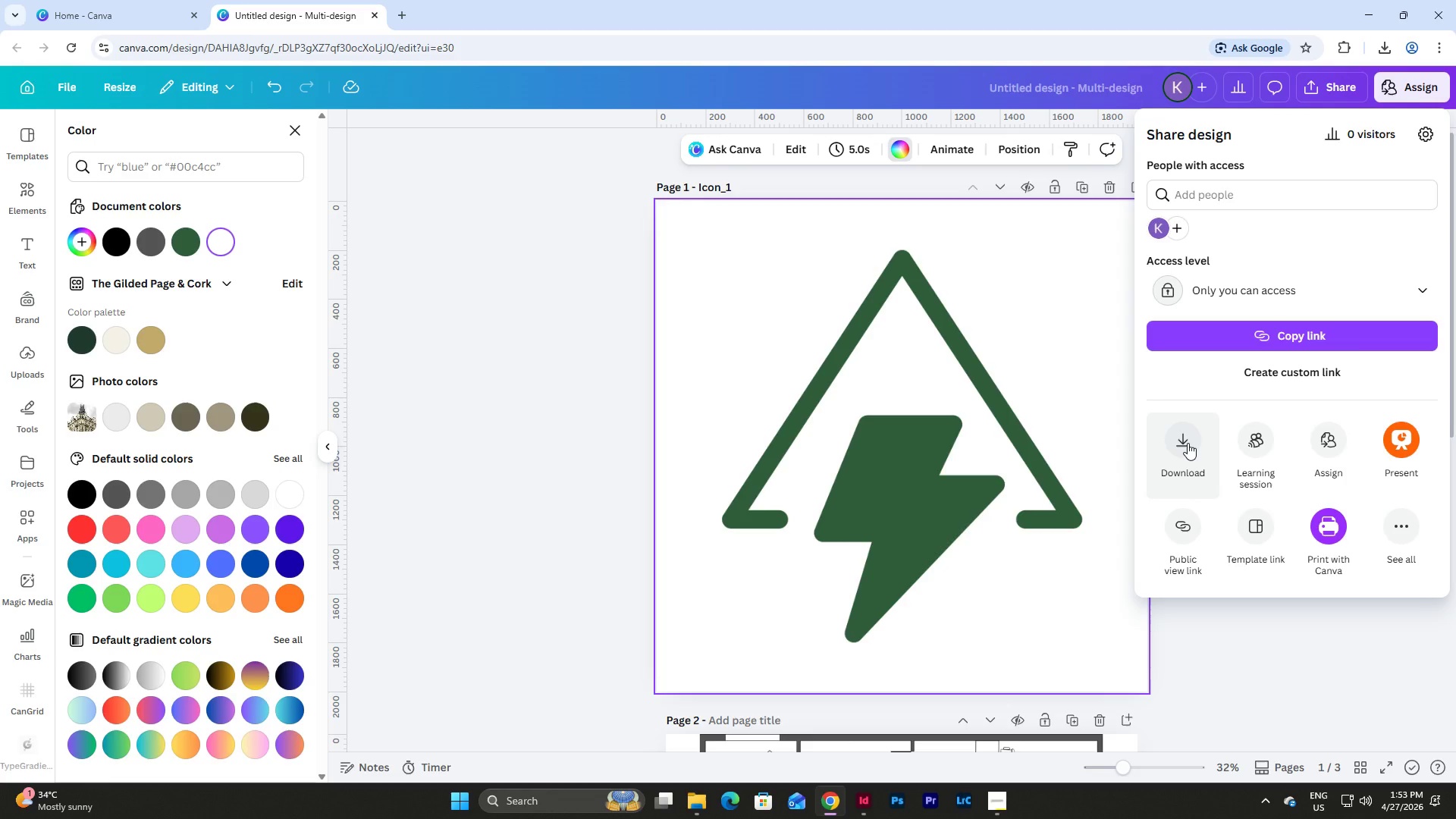 
left_click([1188, 443])
 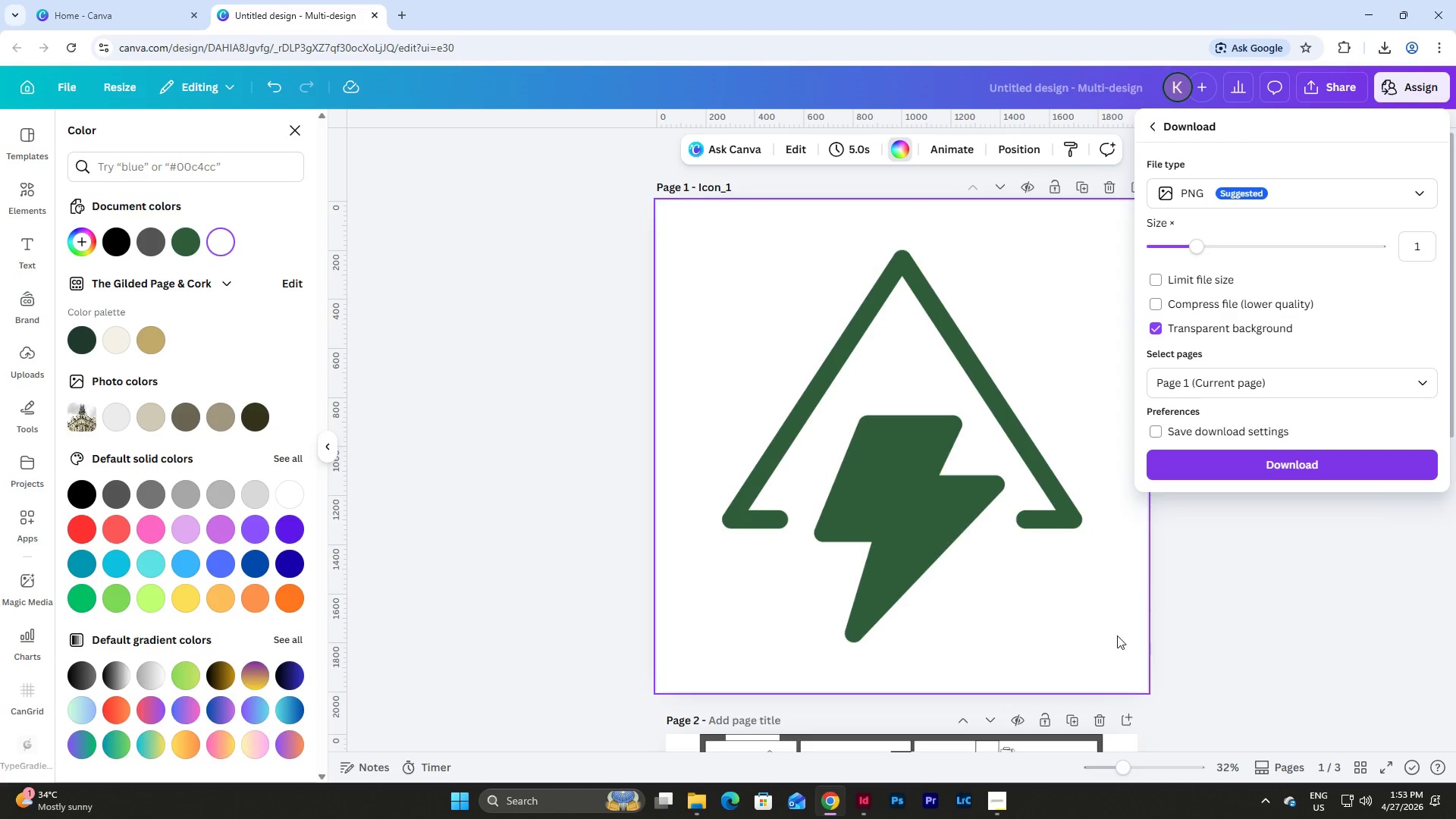 
left_click([689, 800])
 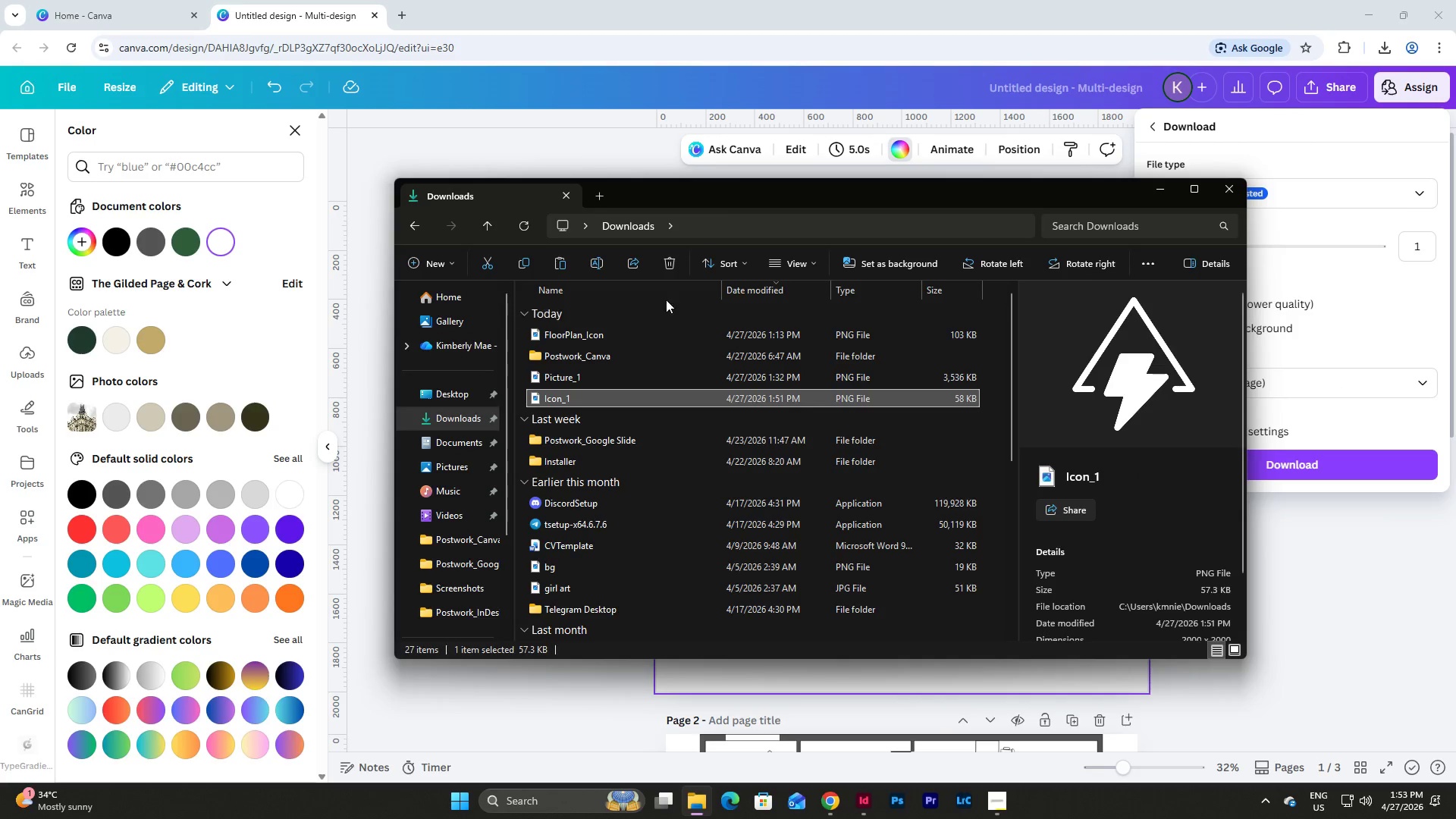 
left_click([675, 259])
 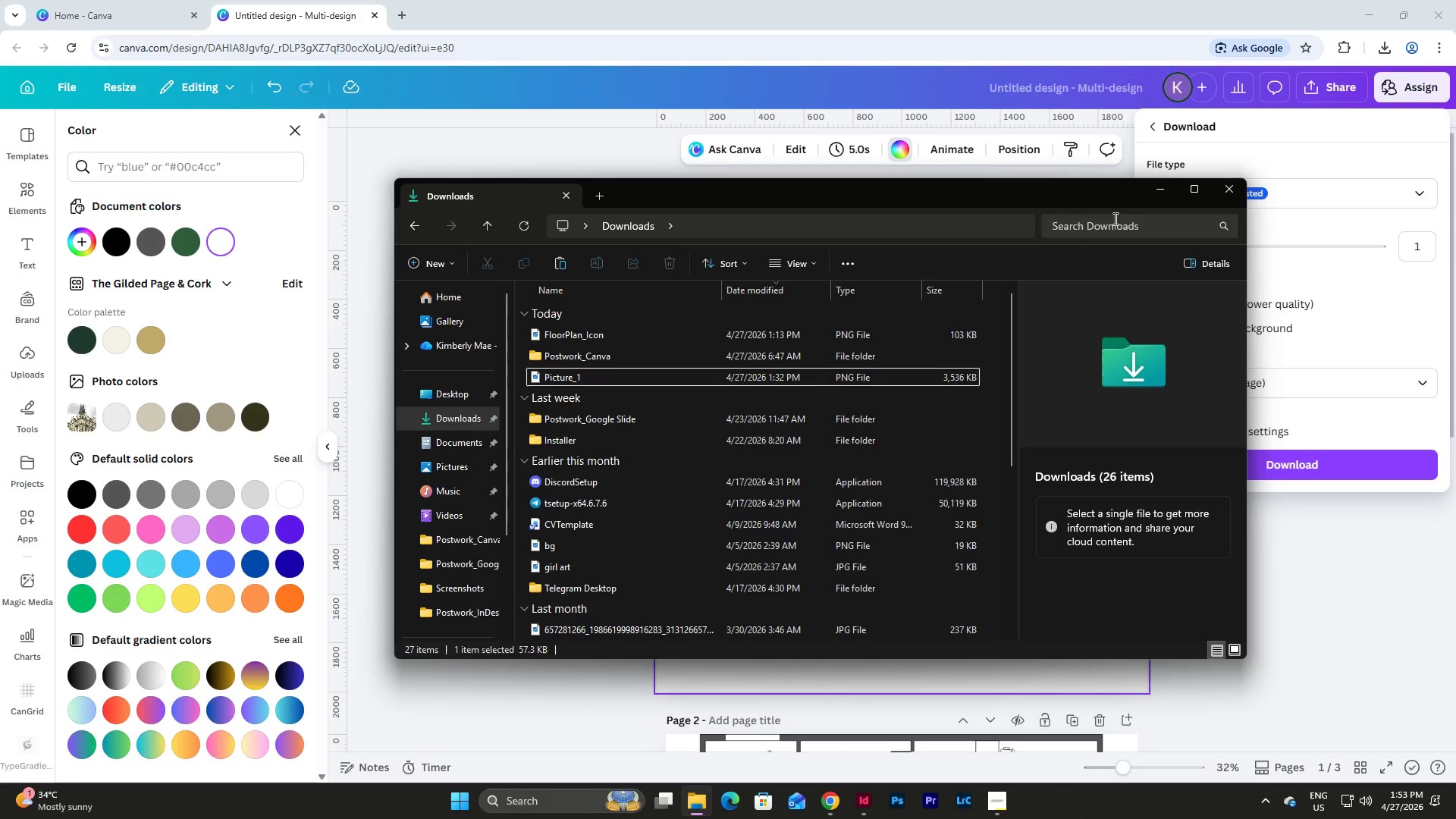 
left_click([1150, 194])
 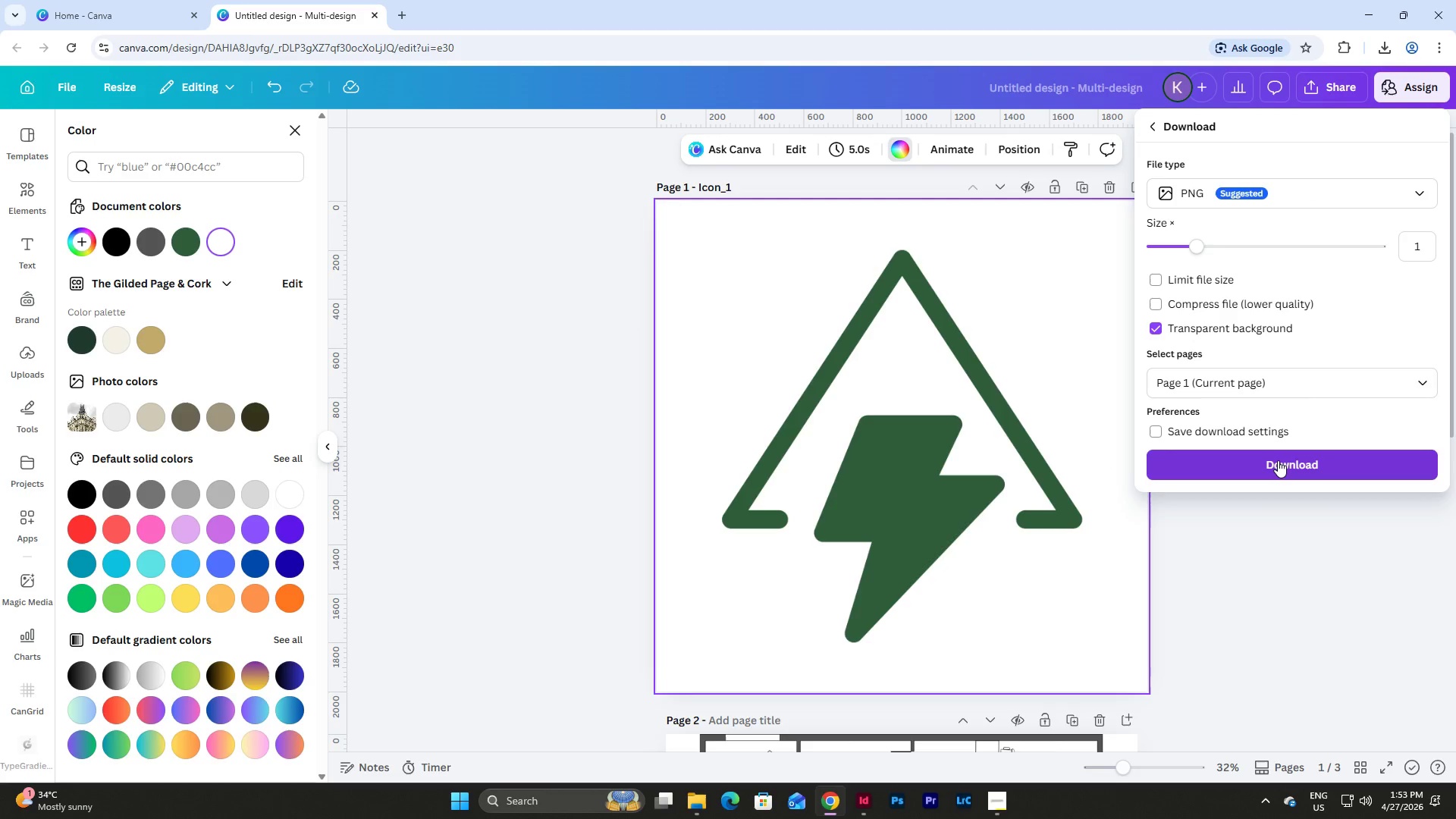 
left_click([1278, 460])
 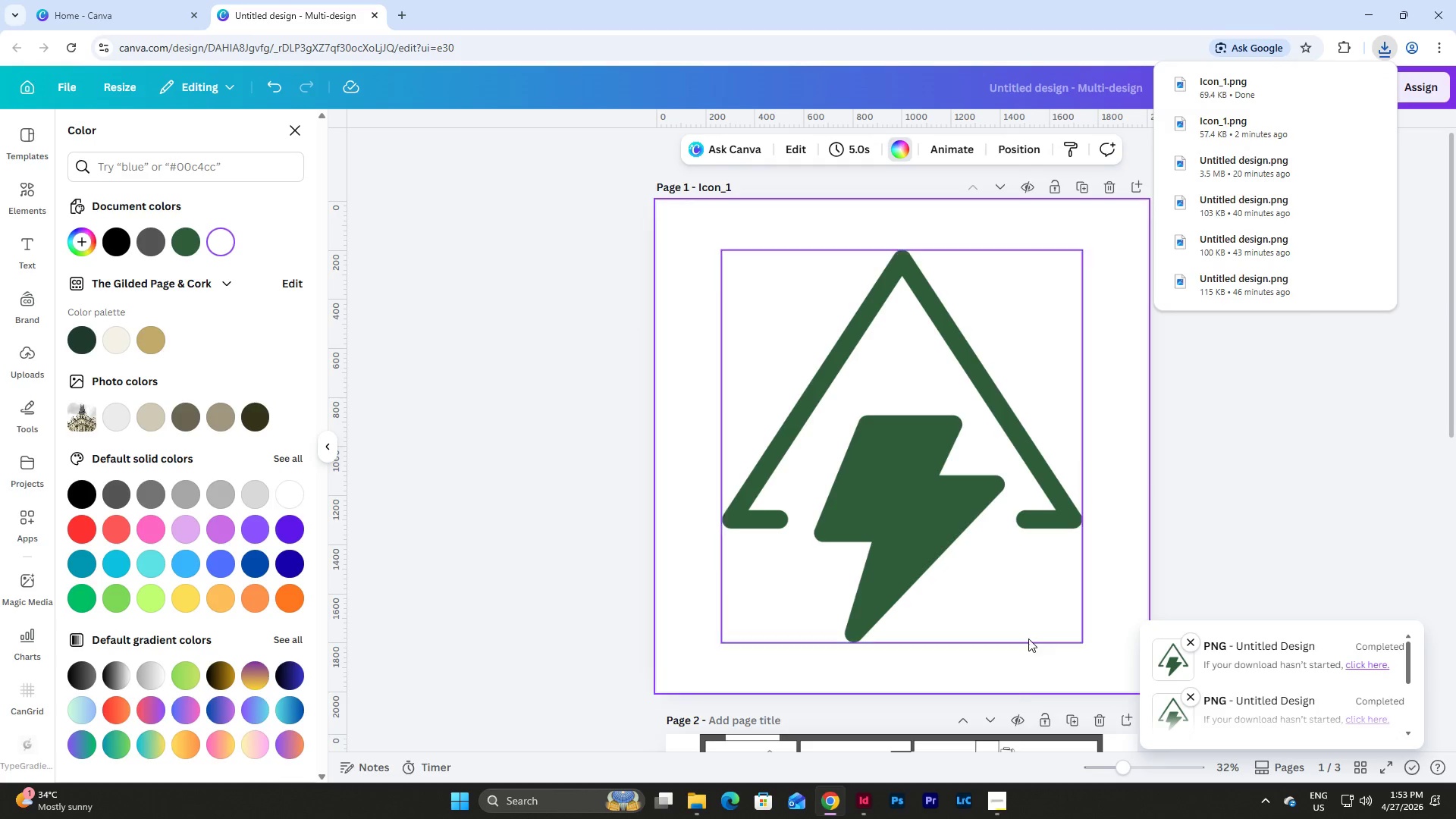 
wait(5.02)
 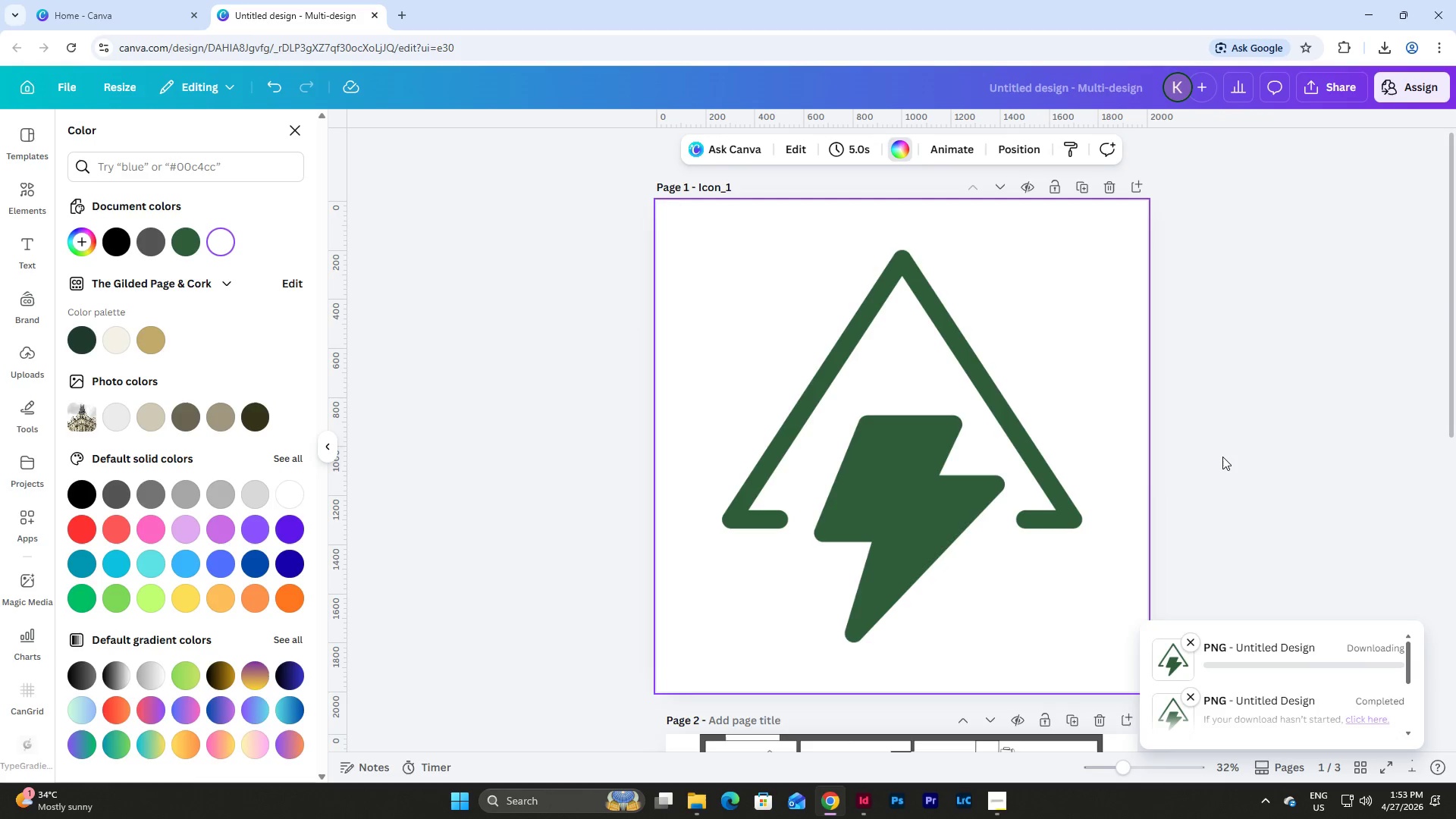 
left_click([867, 799])
 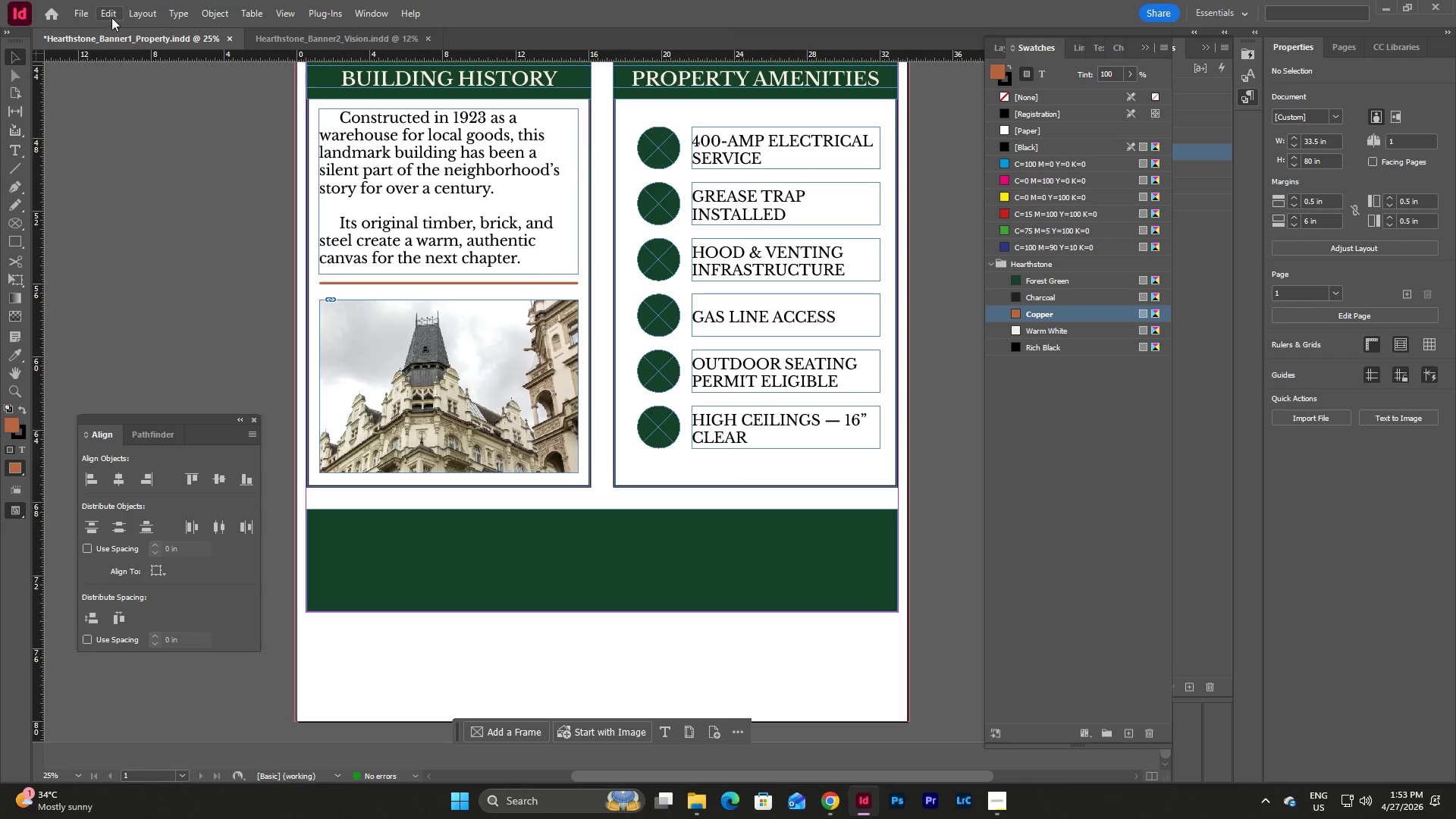 
left_click([83, 12])
 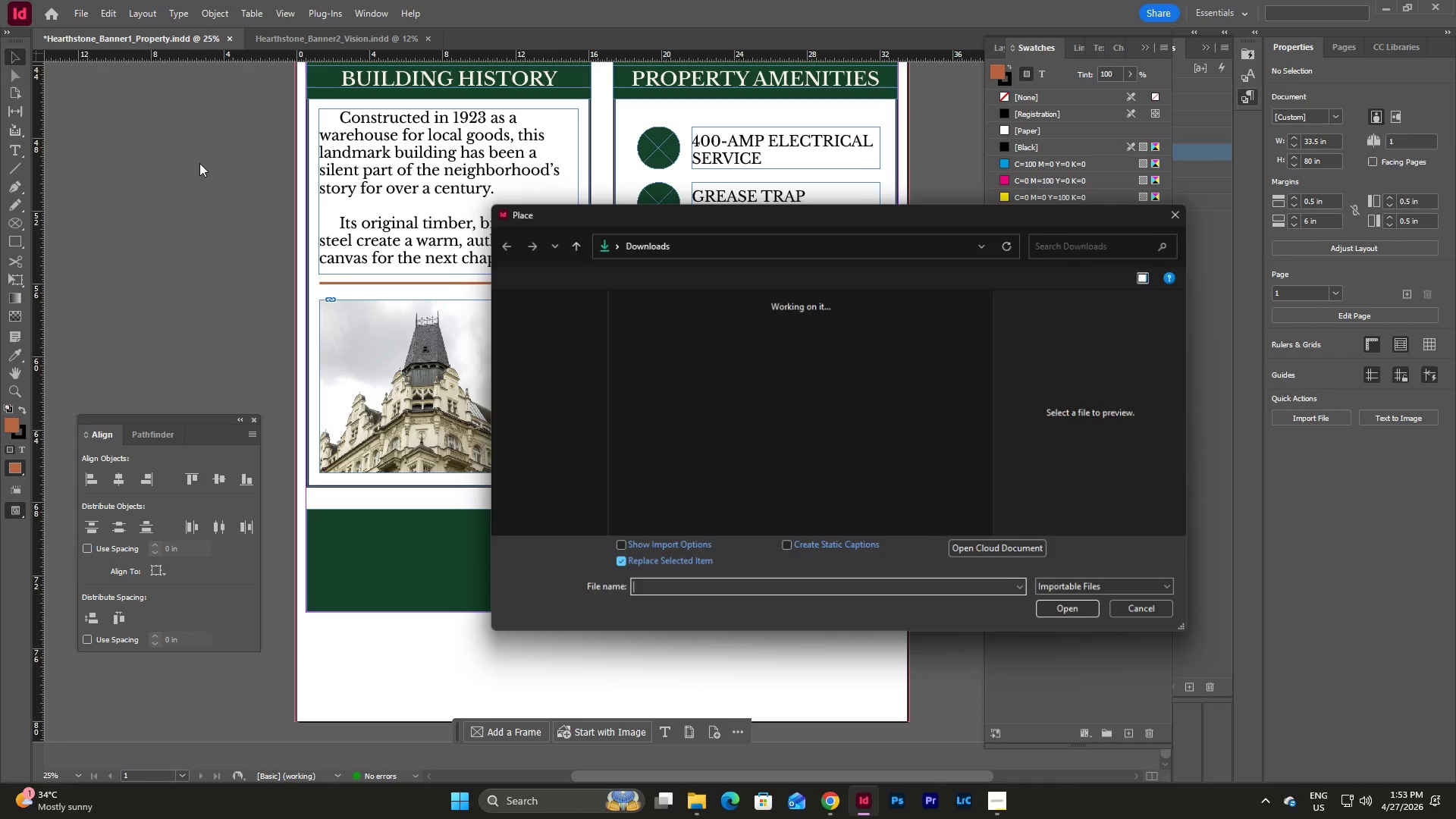 
left_click([661, 358])
 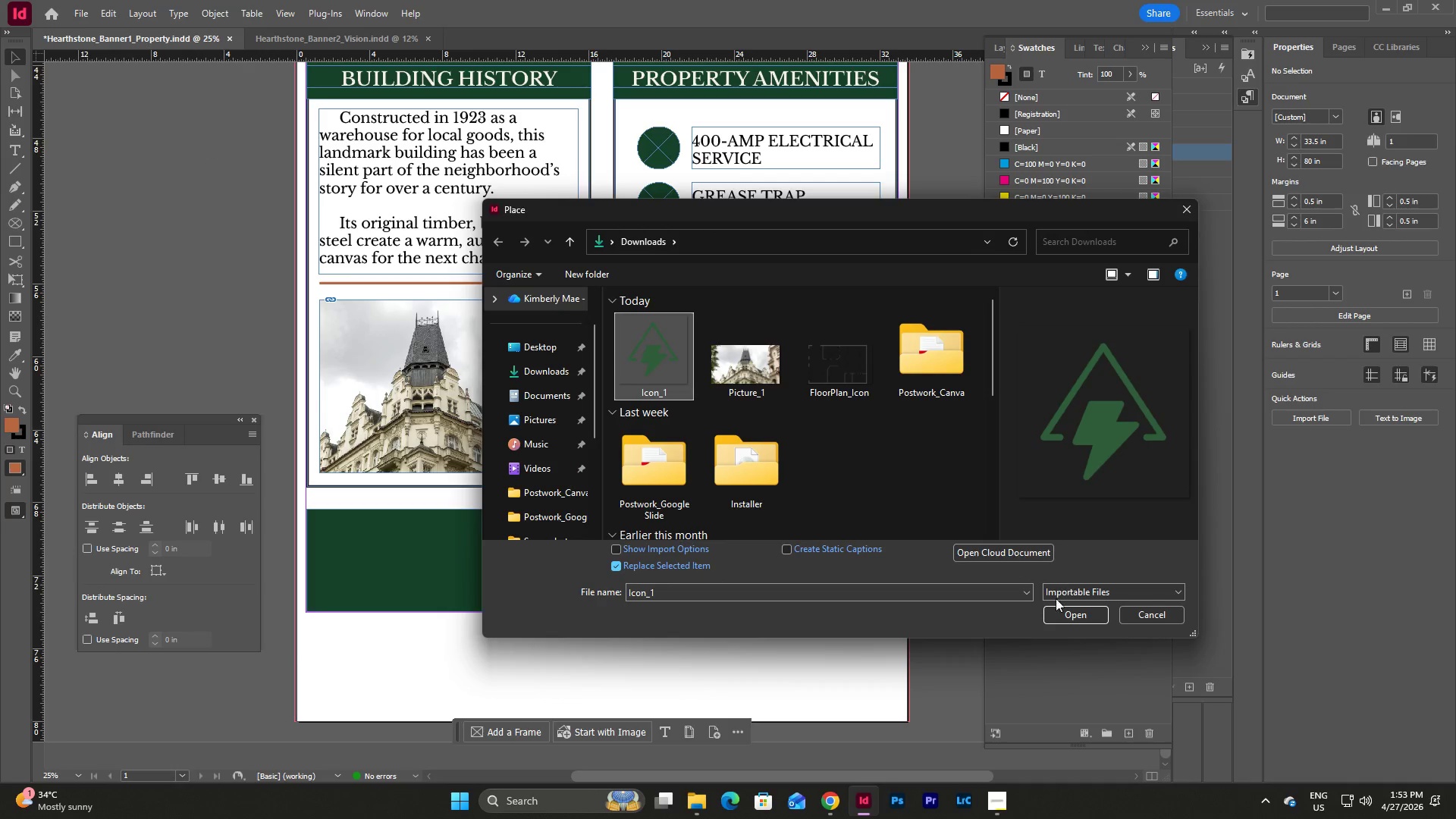 
left_click([1055, 617])
 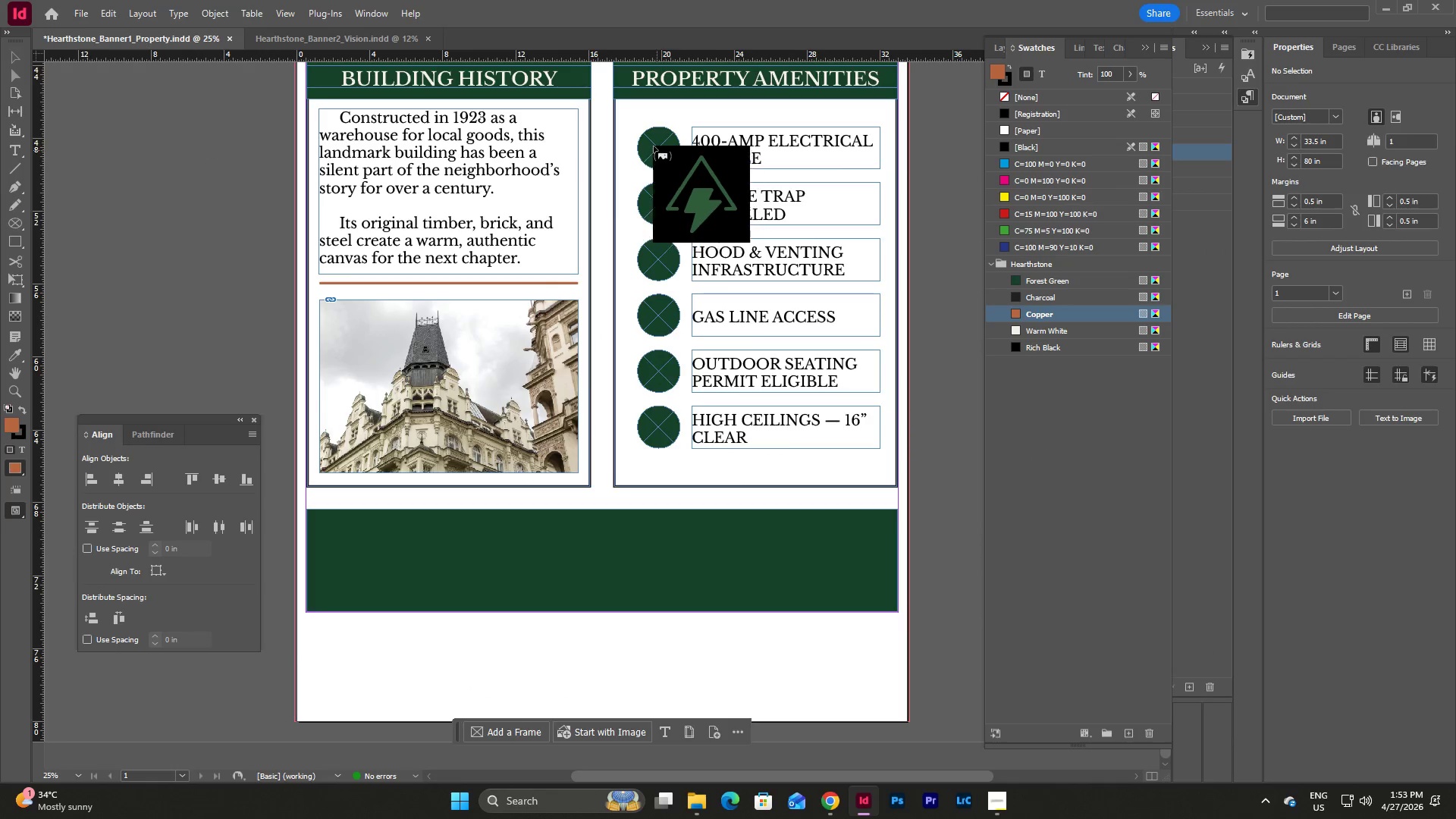 
left_click([650, 143])
 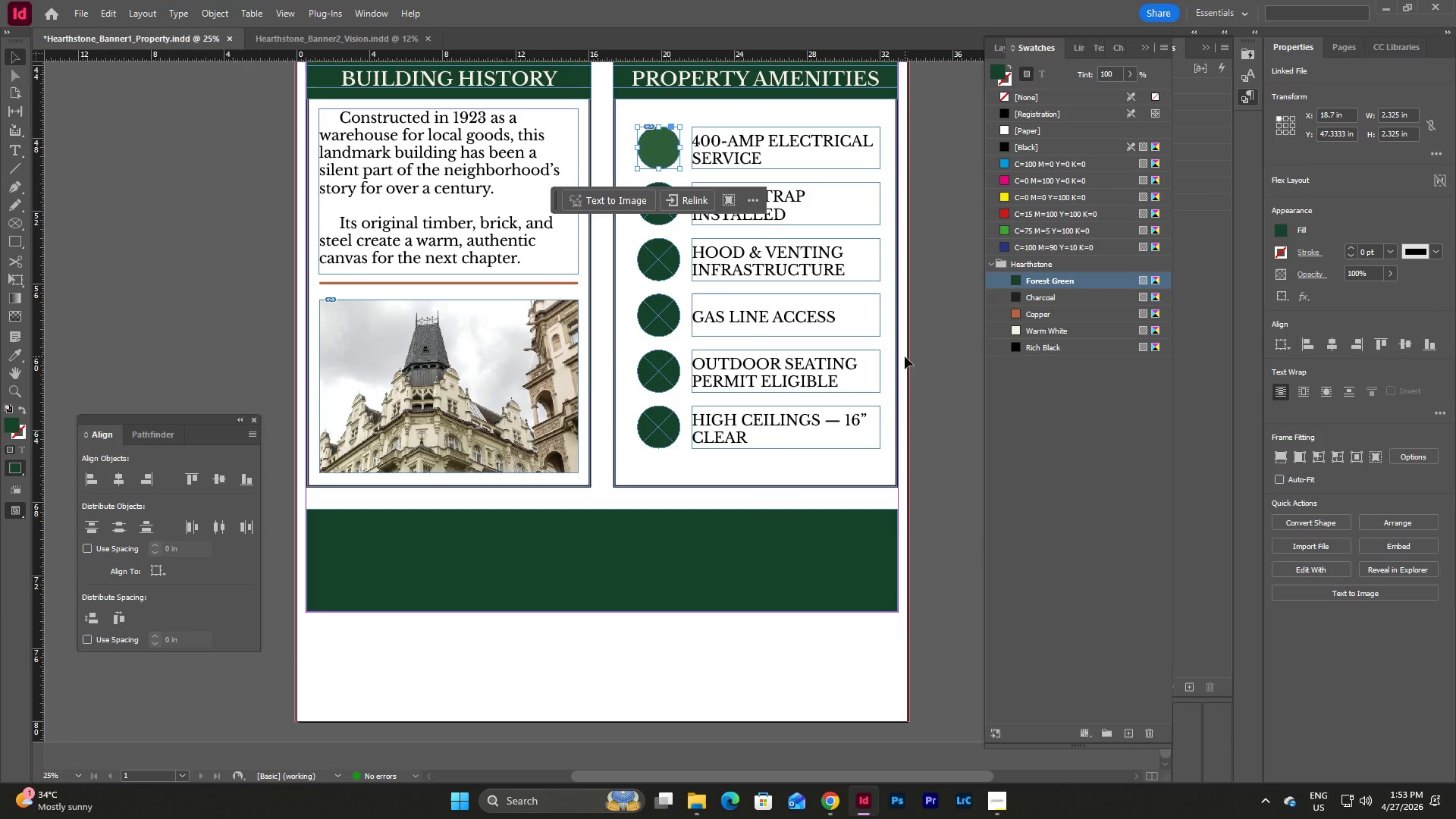 
key(Escape)
 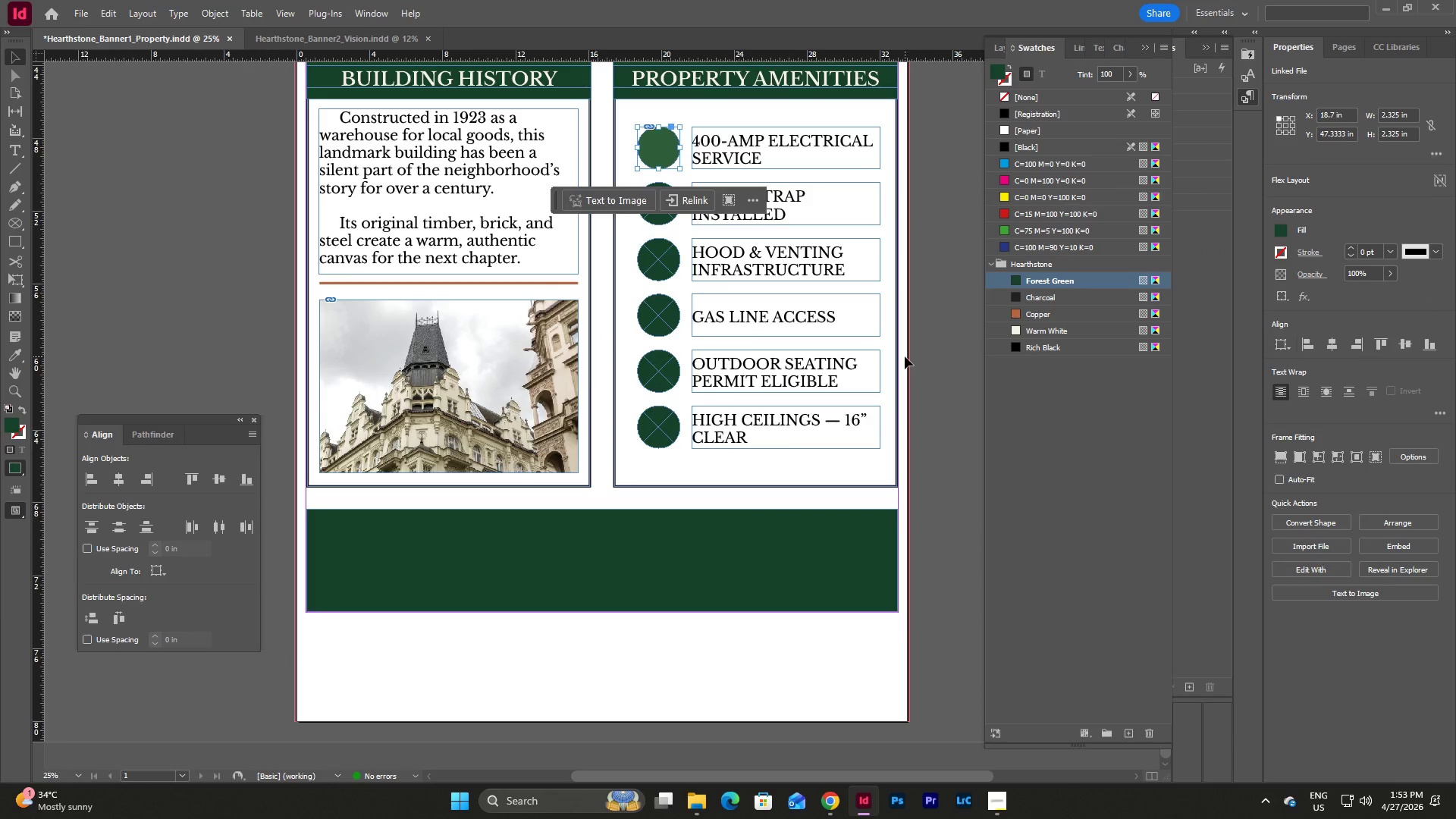 
left_click([905, 356])
 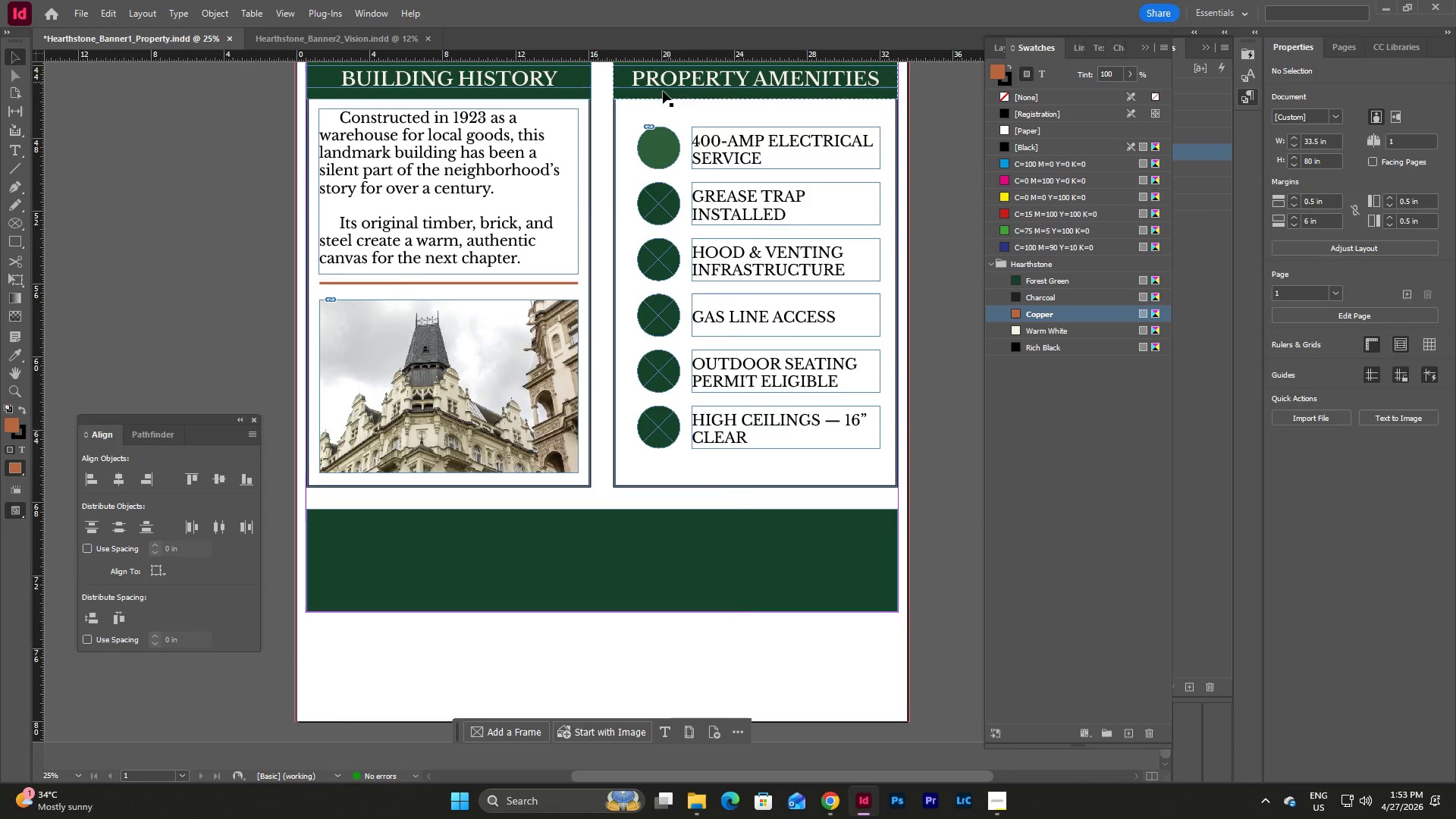 
scroll: coordinate [657, 127], scroll_direction: up, amount: 3.0
 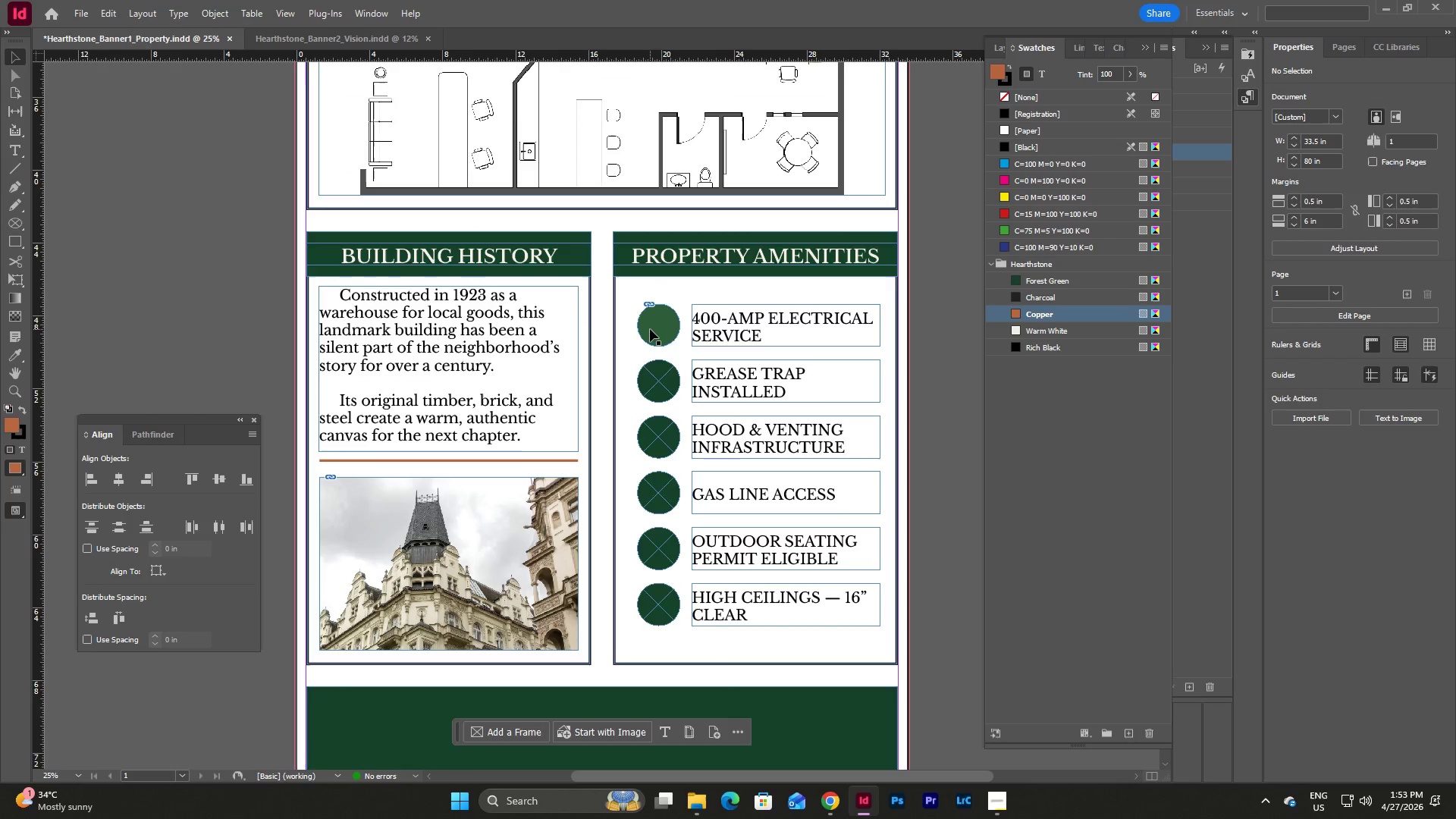 
key(Escape)
 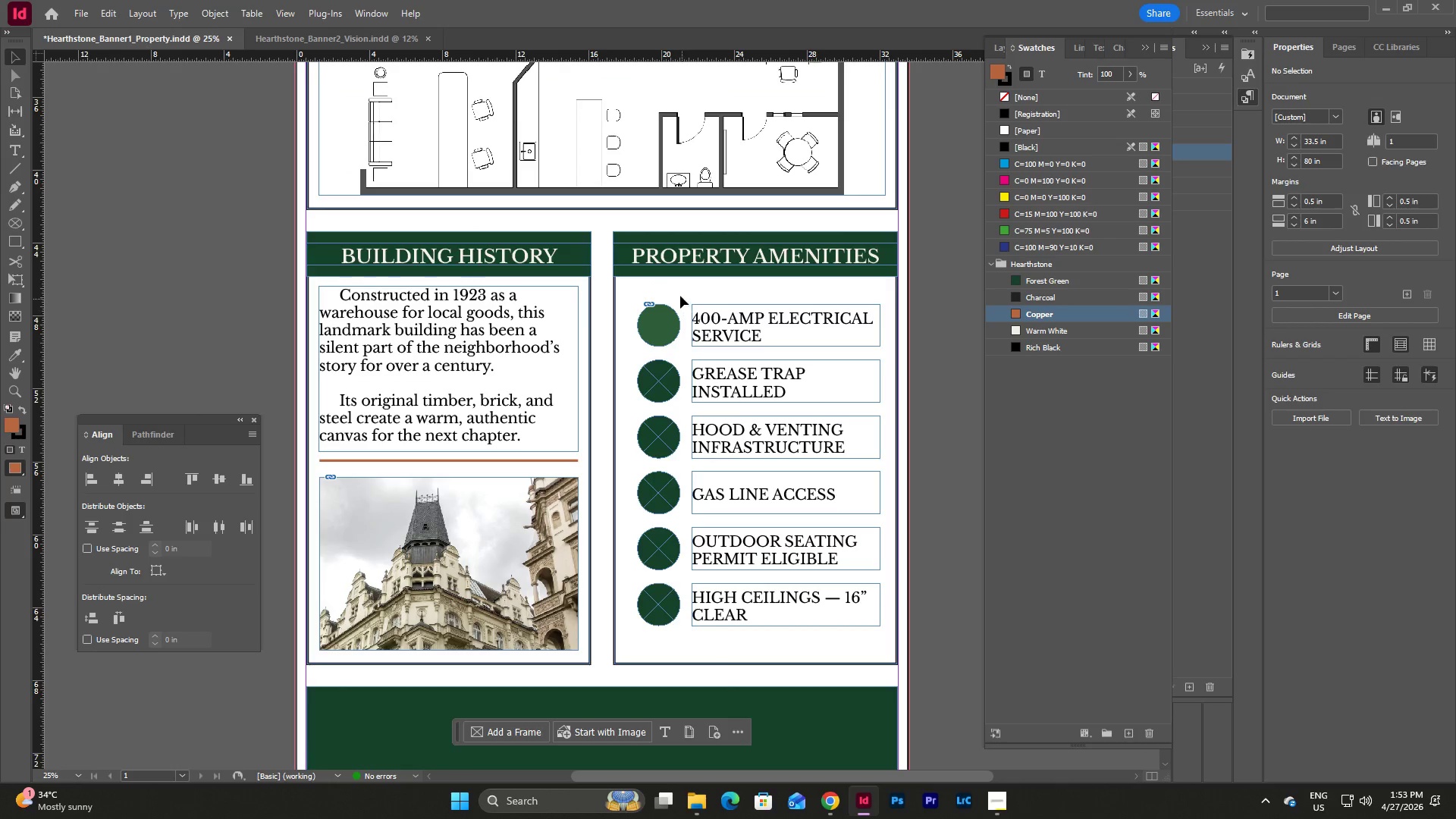 
left_click([679, 295])
 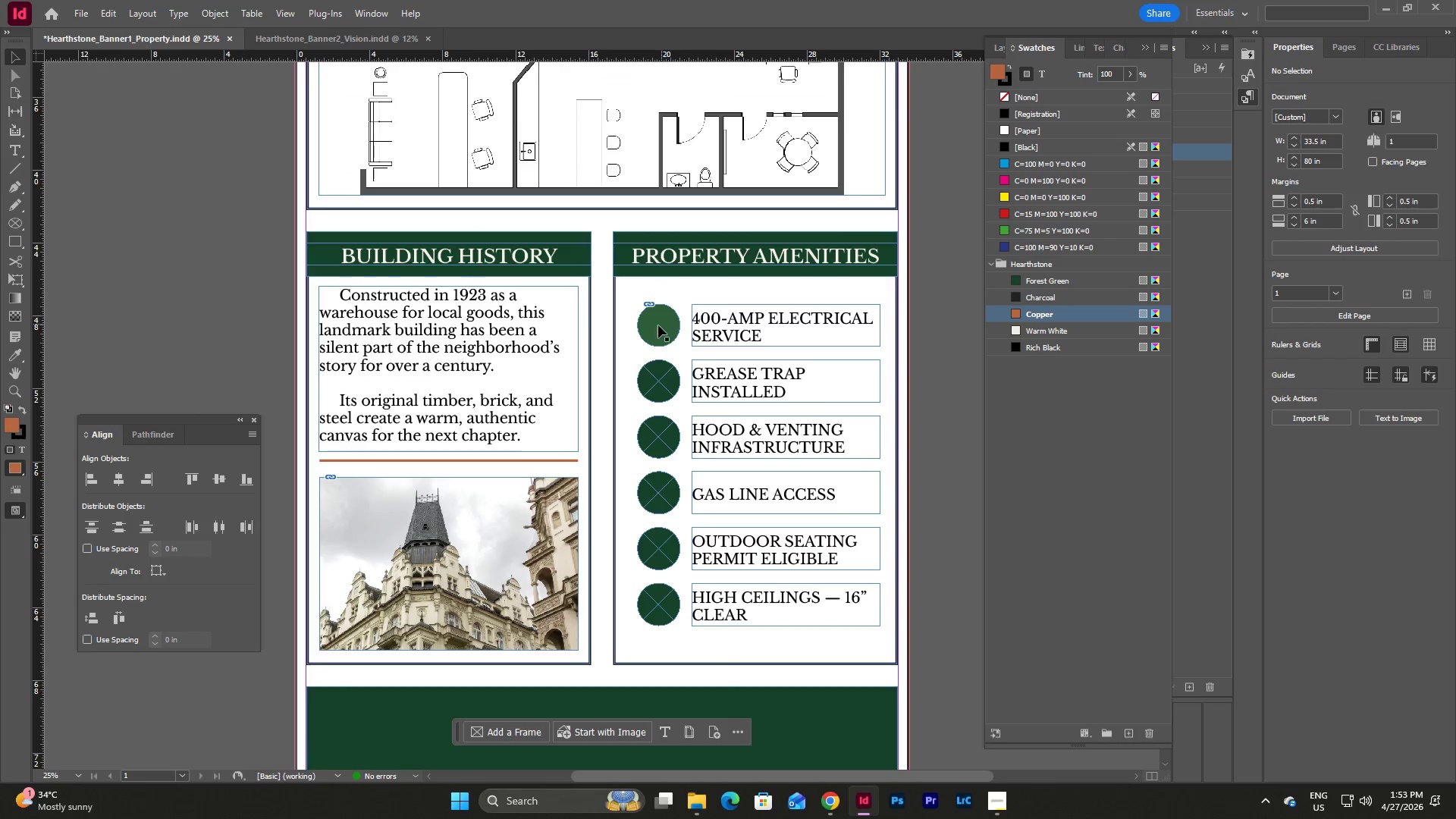 
left_click([658, 325])
 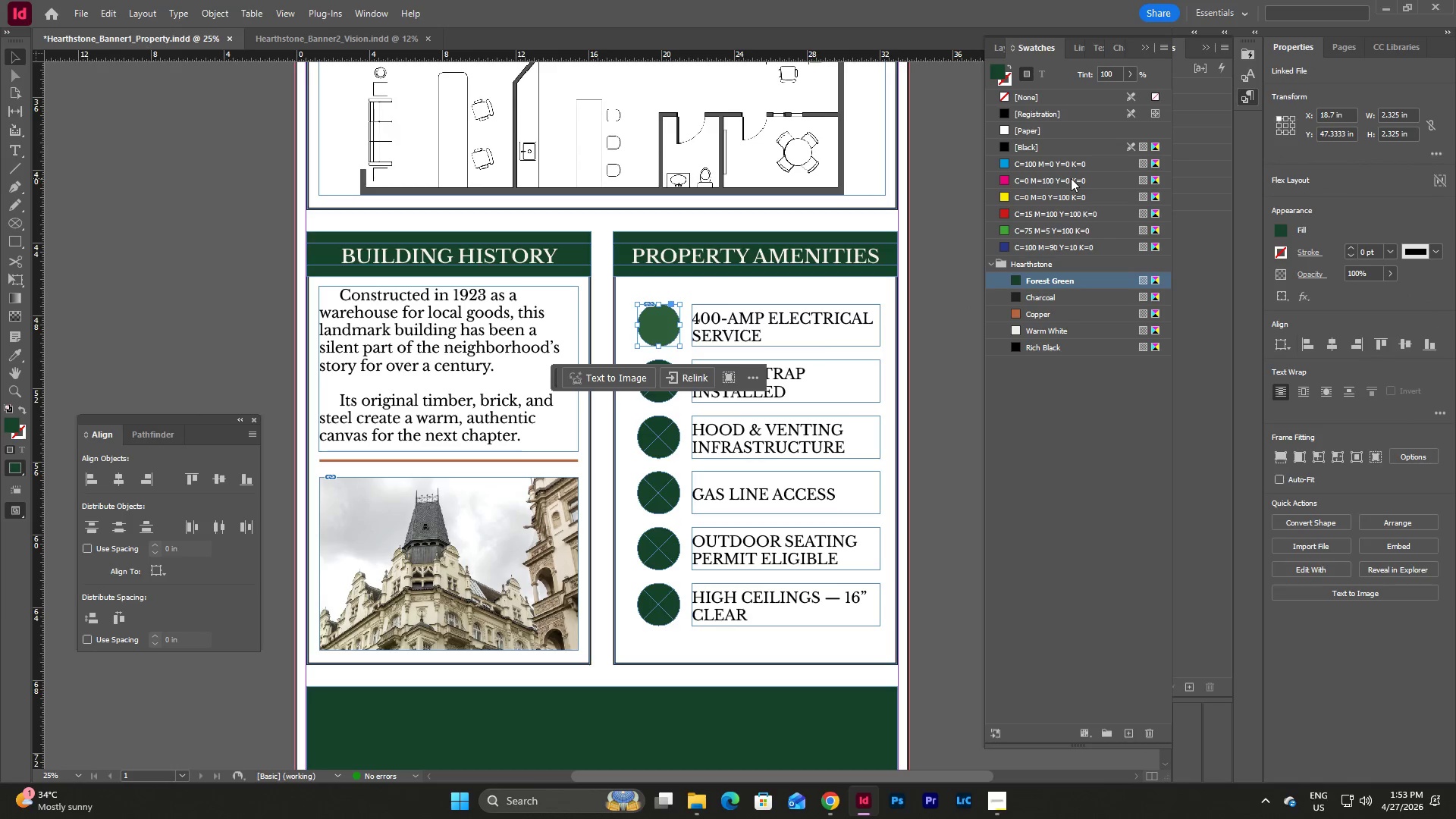 
left_click([1043, 89])
 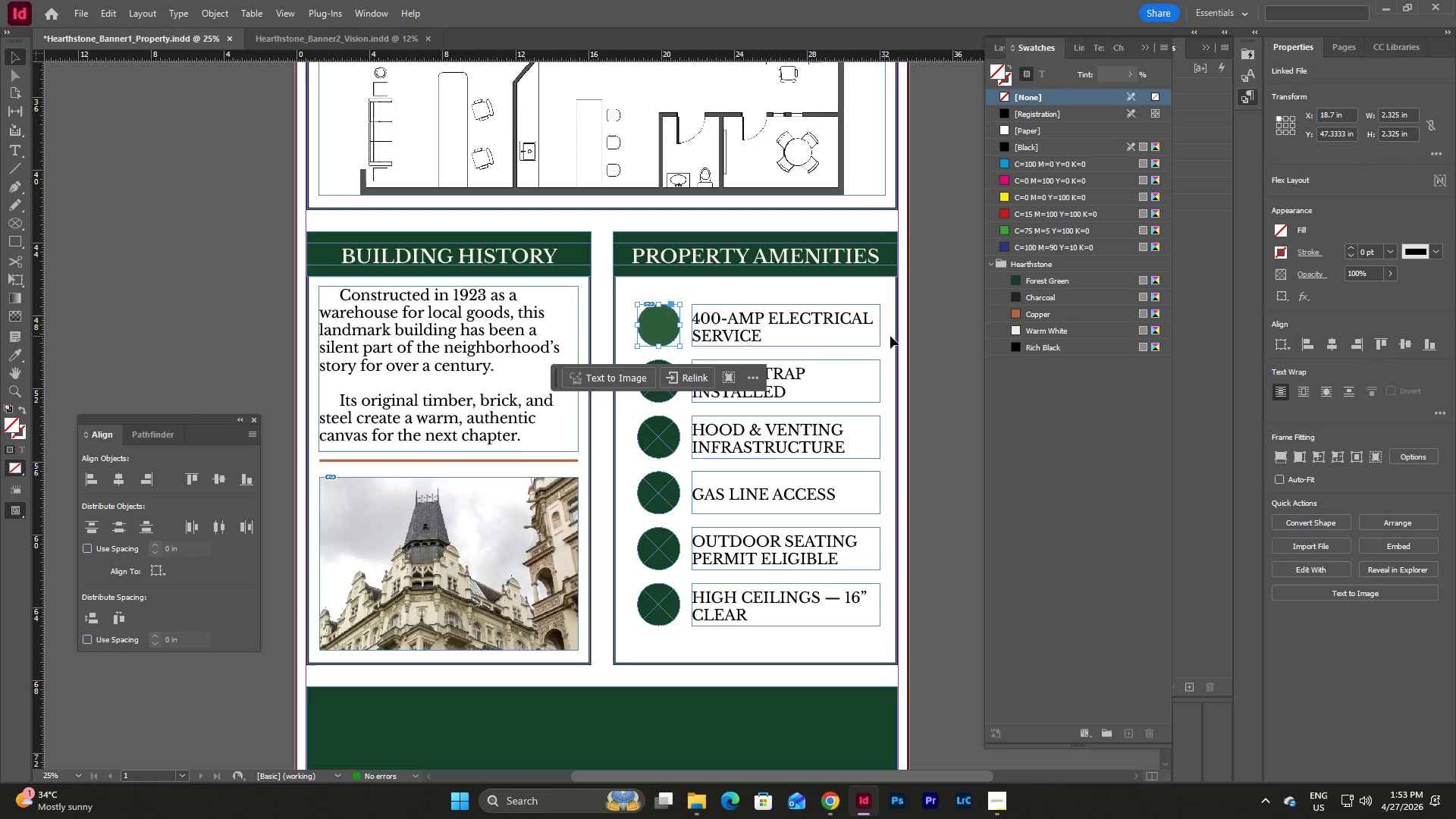 
left_click([902, 334])
 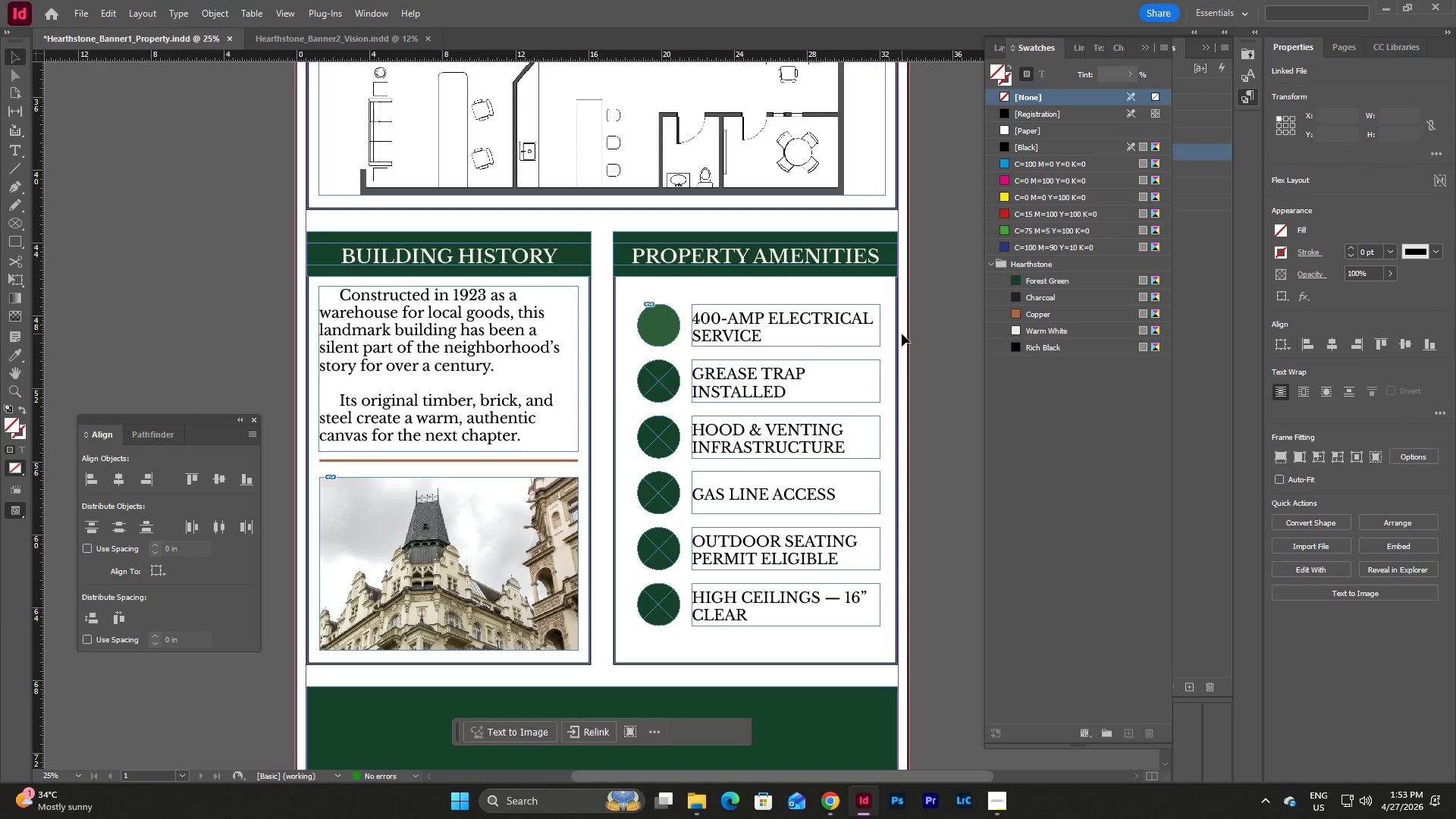 
key(Escape)
 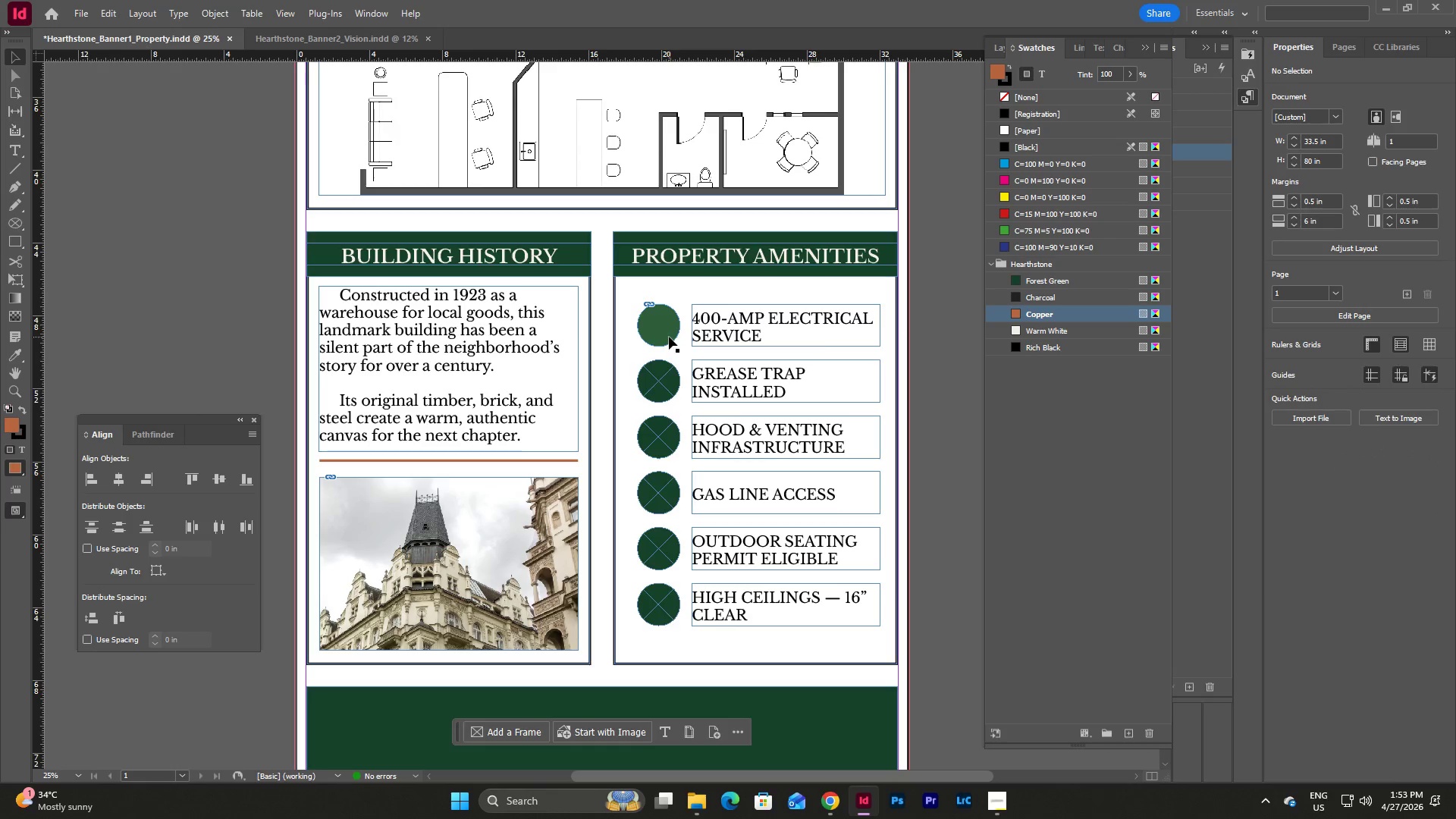 
double_click([664, 323])
 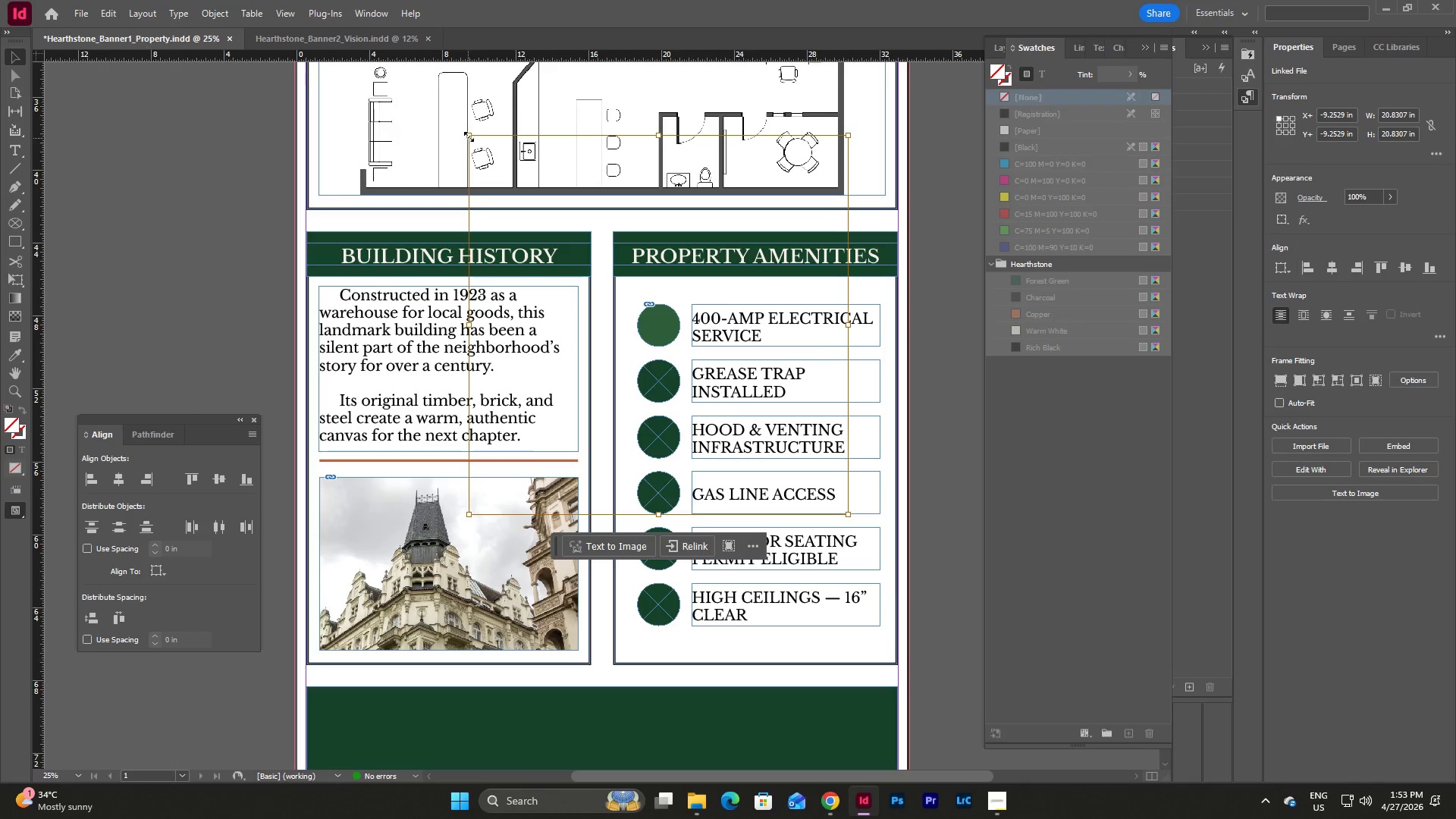 
left_click_drag(start_coordinate=[470, 136], to_coordinate=[636, 305])
 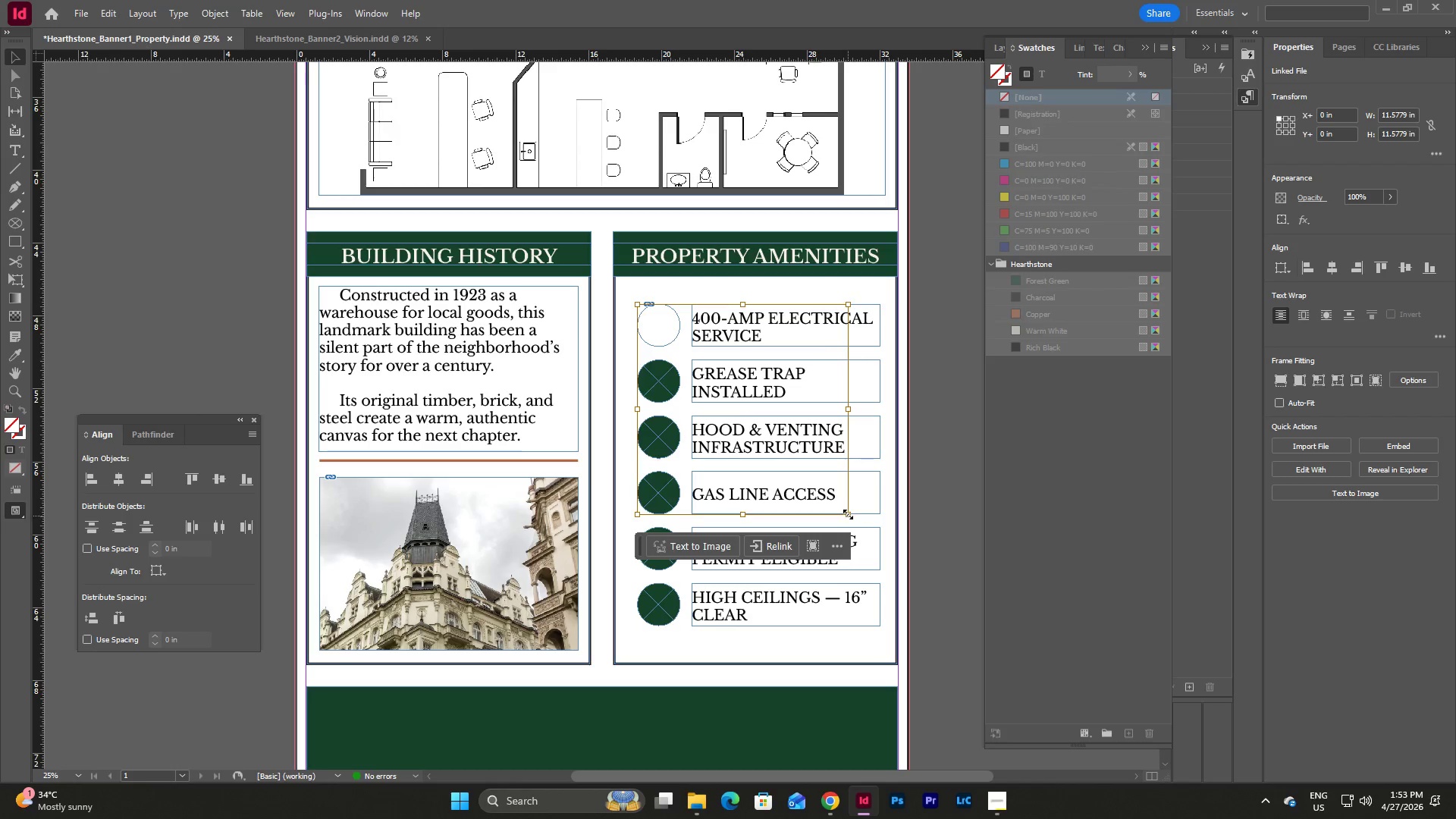 
left_click_drag(start_coordinate=[848, 513], to_coordinate=[680, 345])
 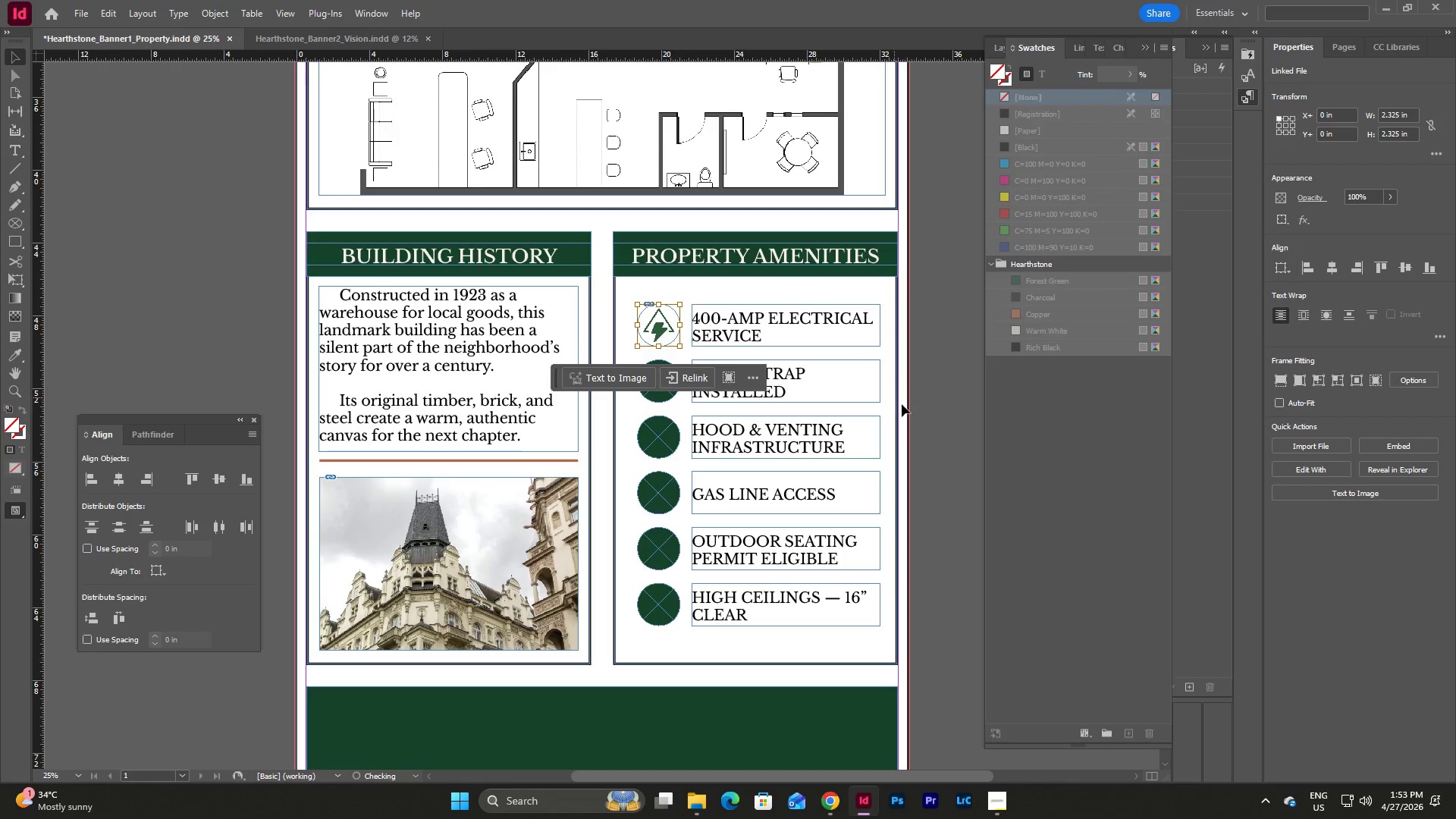 
left_click([904, 407])
 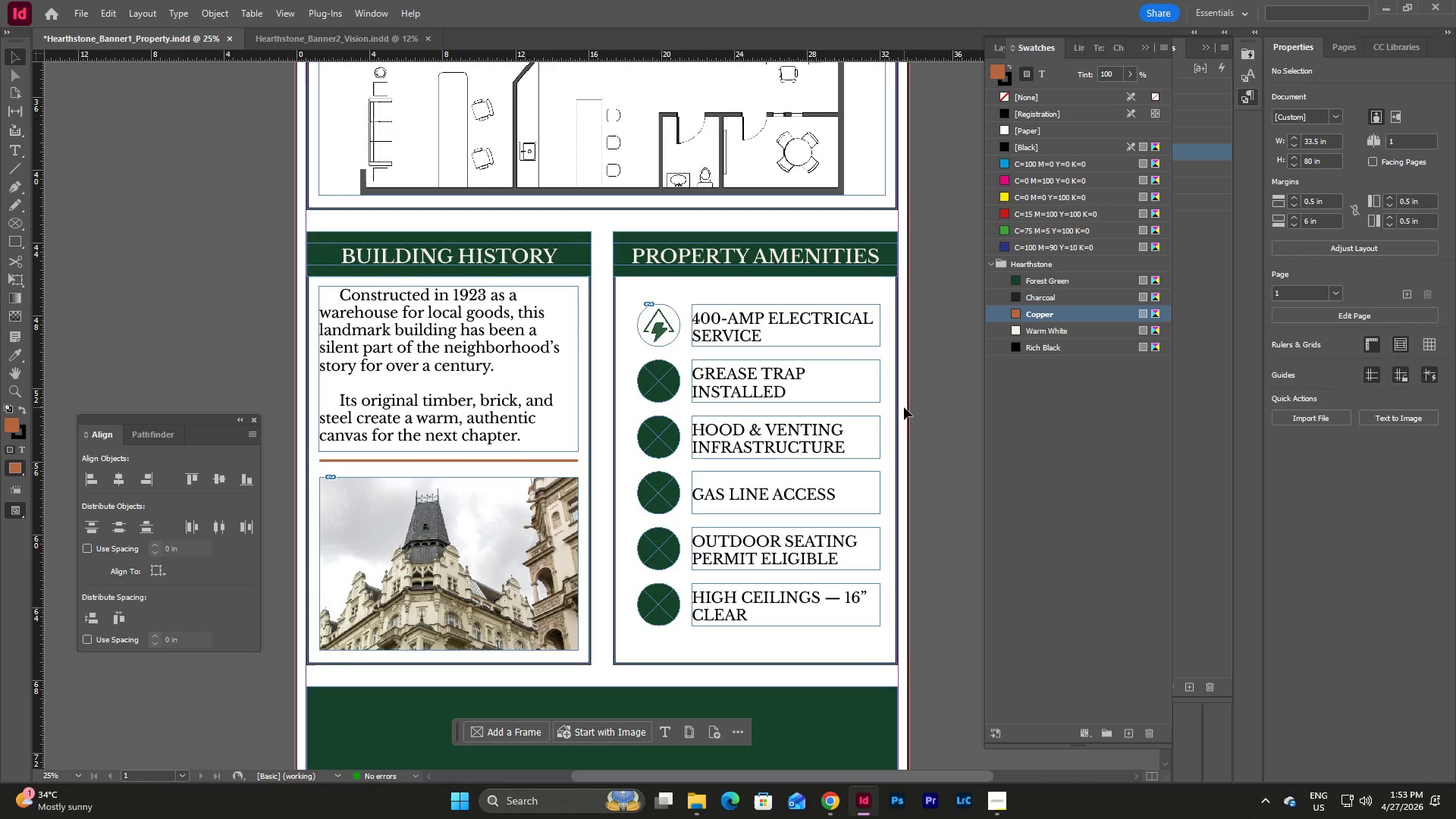 
key(Control+Z)
 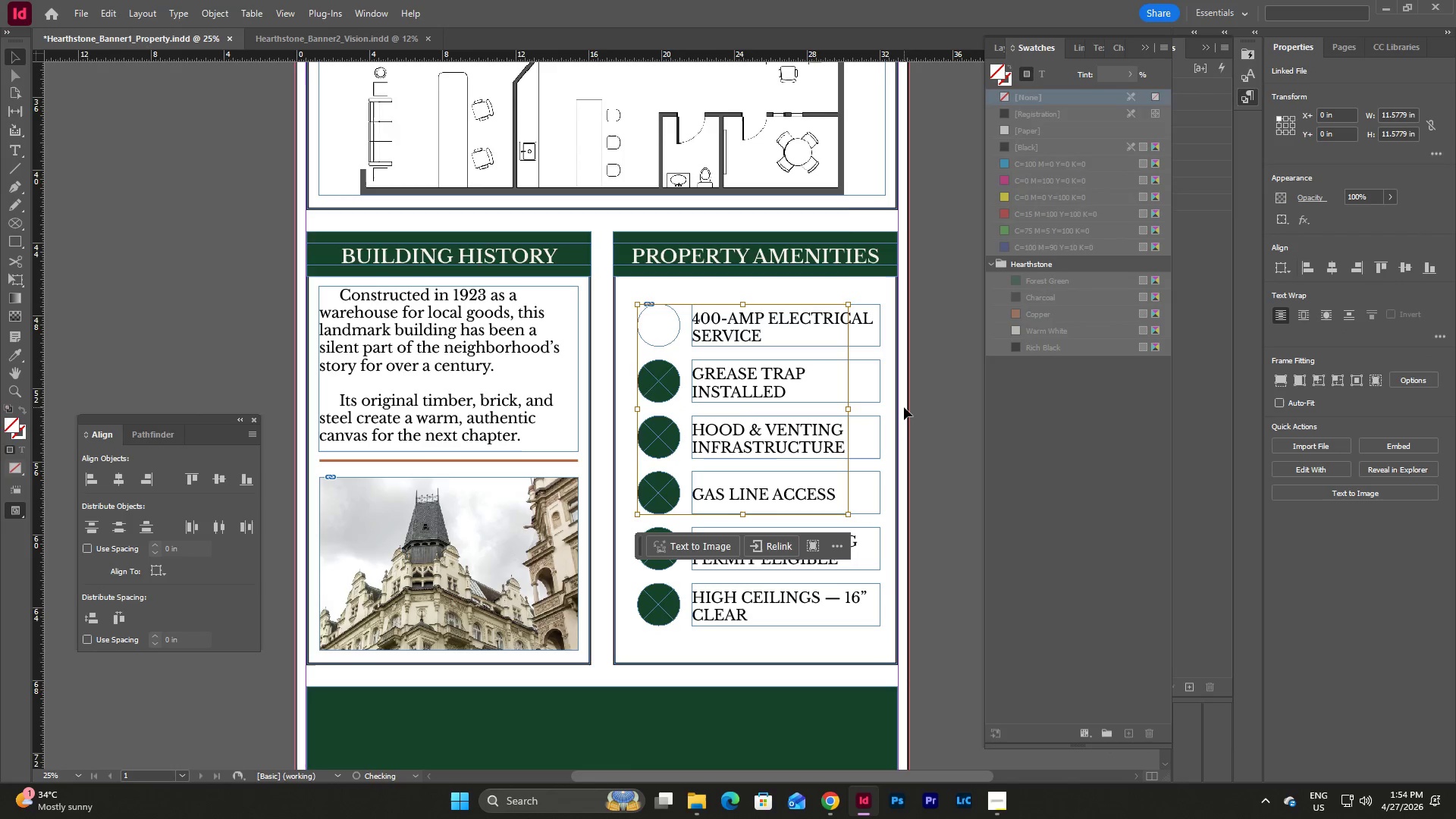 
key(Control+Z)
 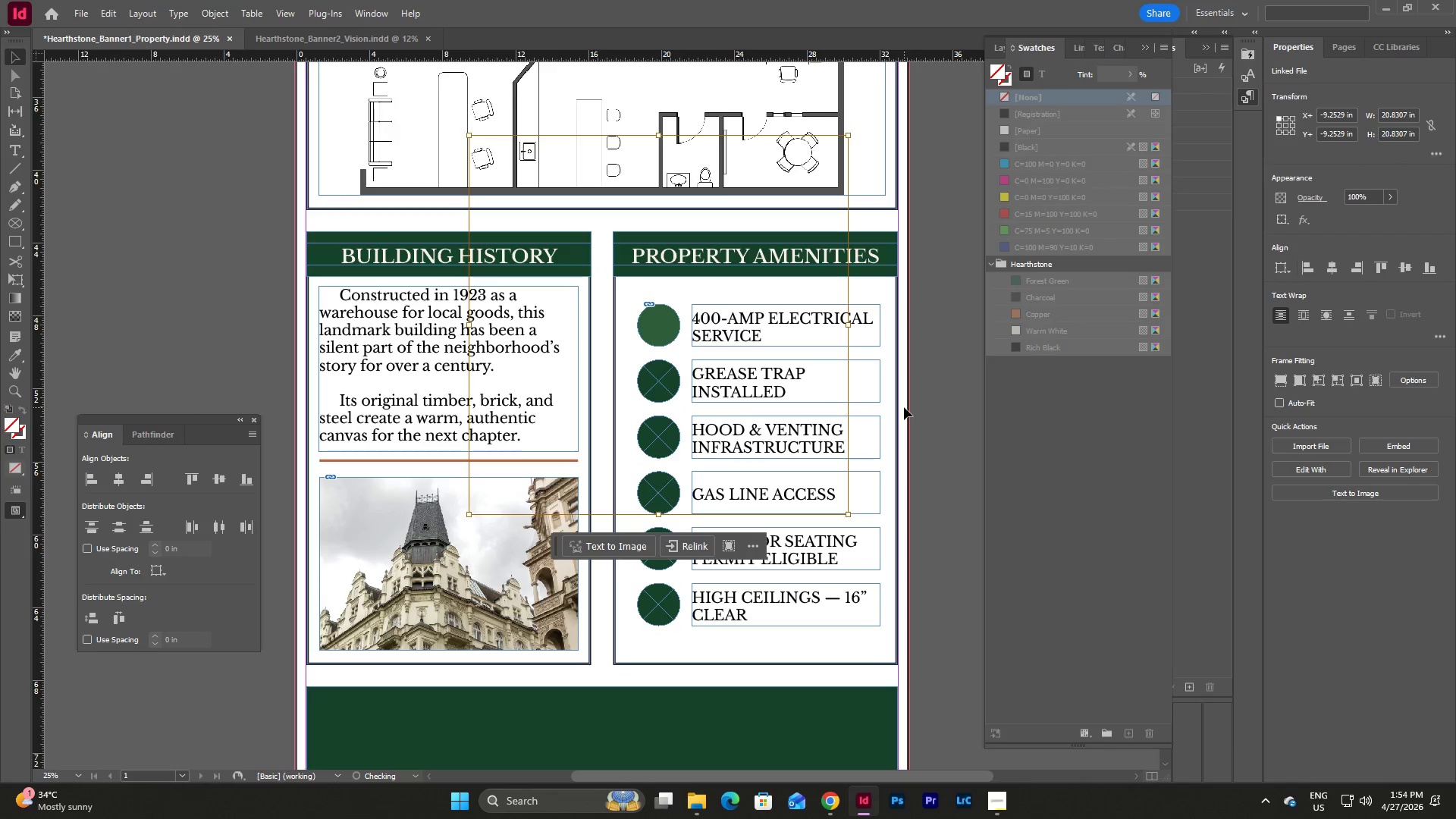 
key(Control+Z)
 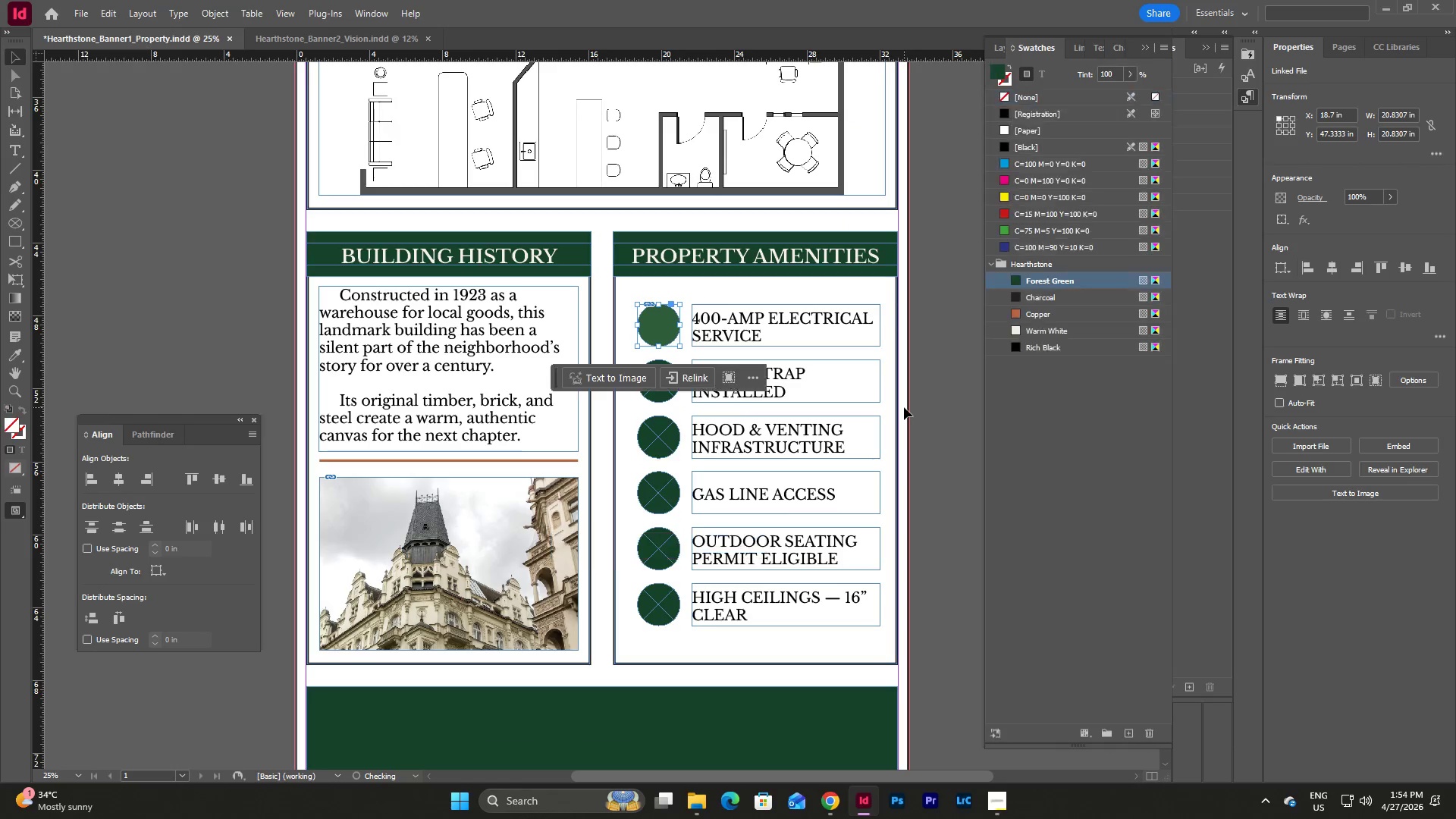 
key(Control+Z)
 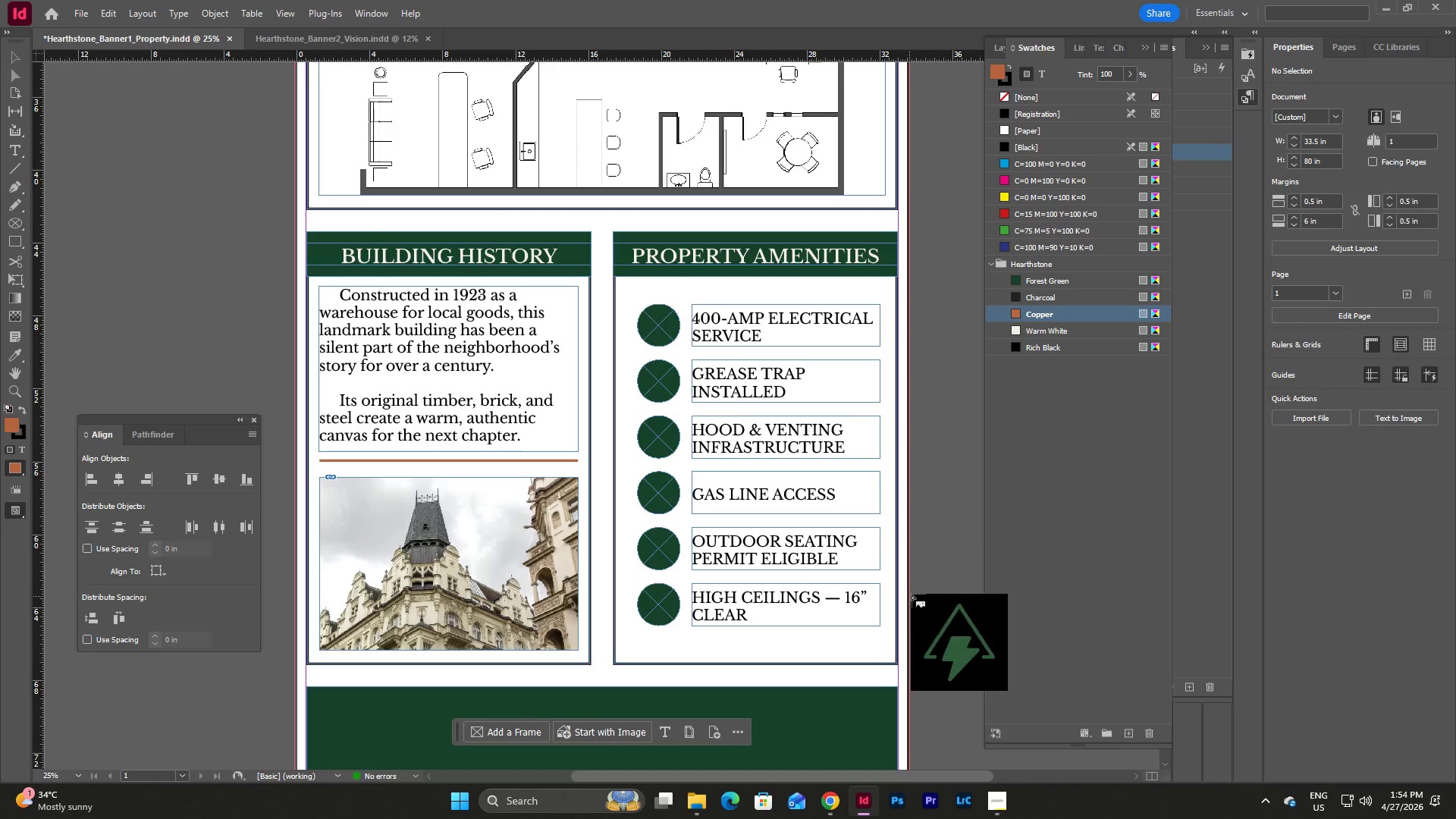 
key(Escape)
 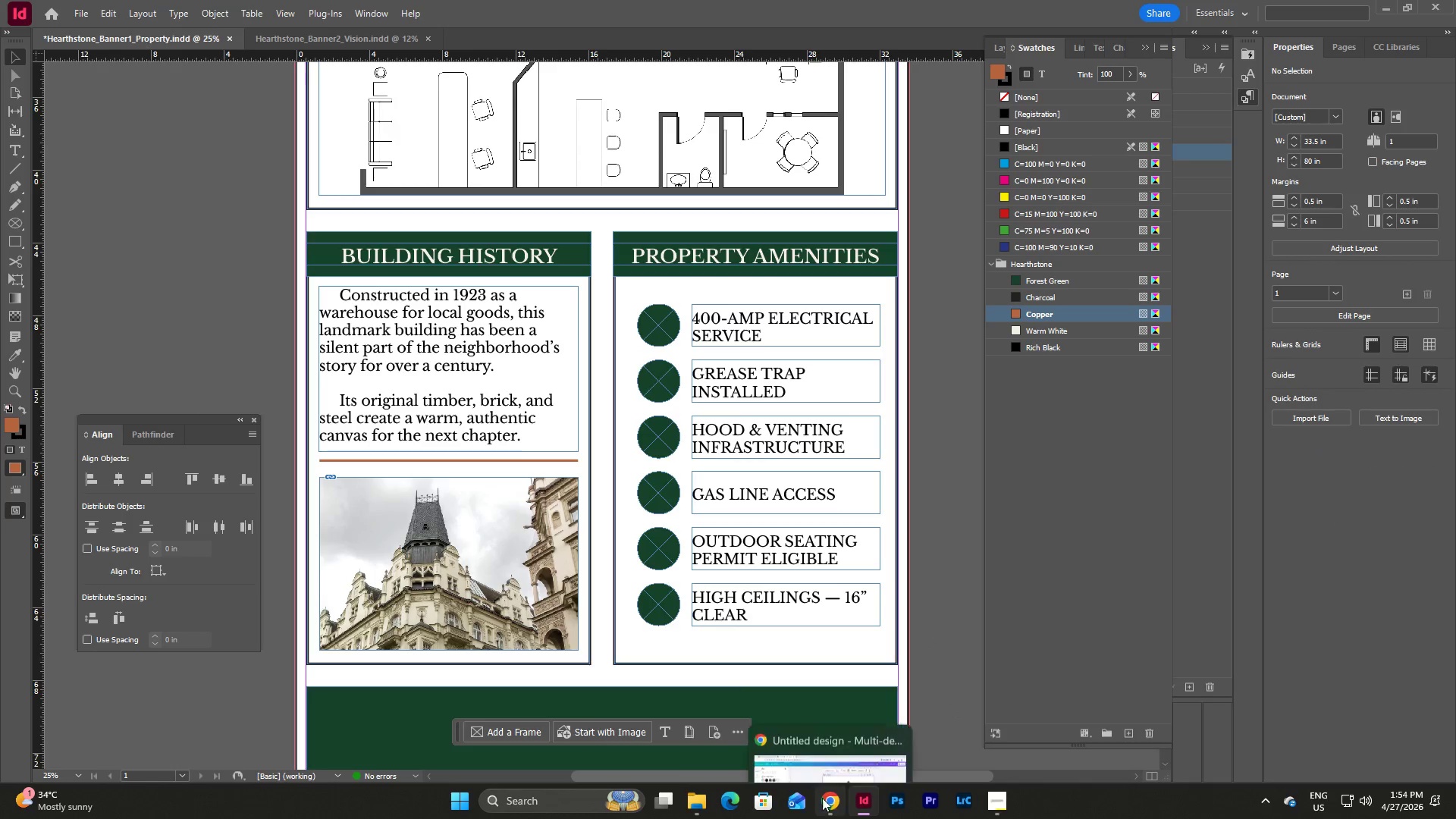 
left_click([701, 803])
 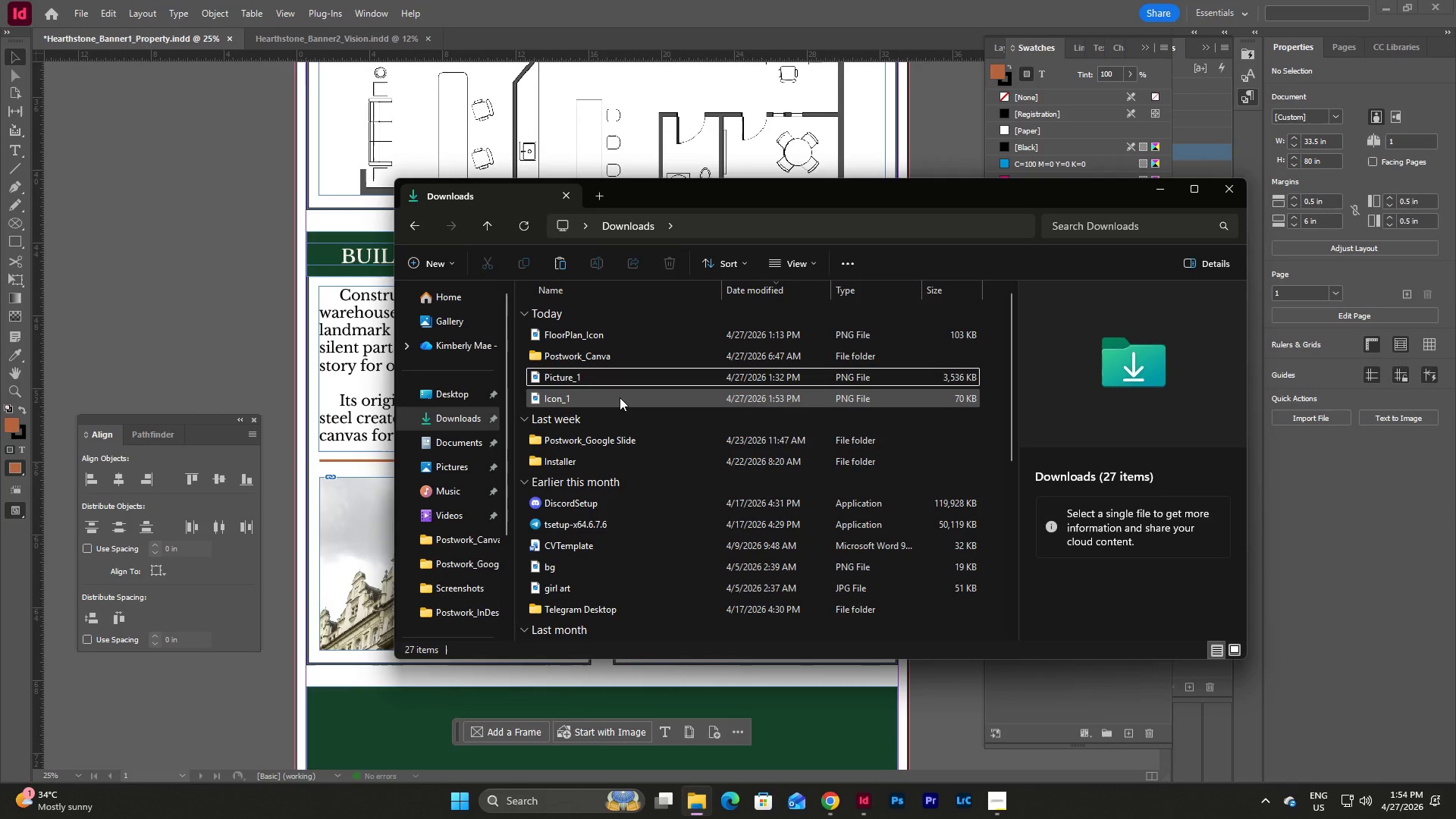 
left_click([620, 397])
 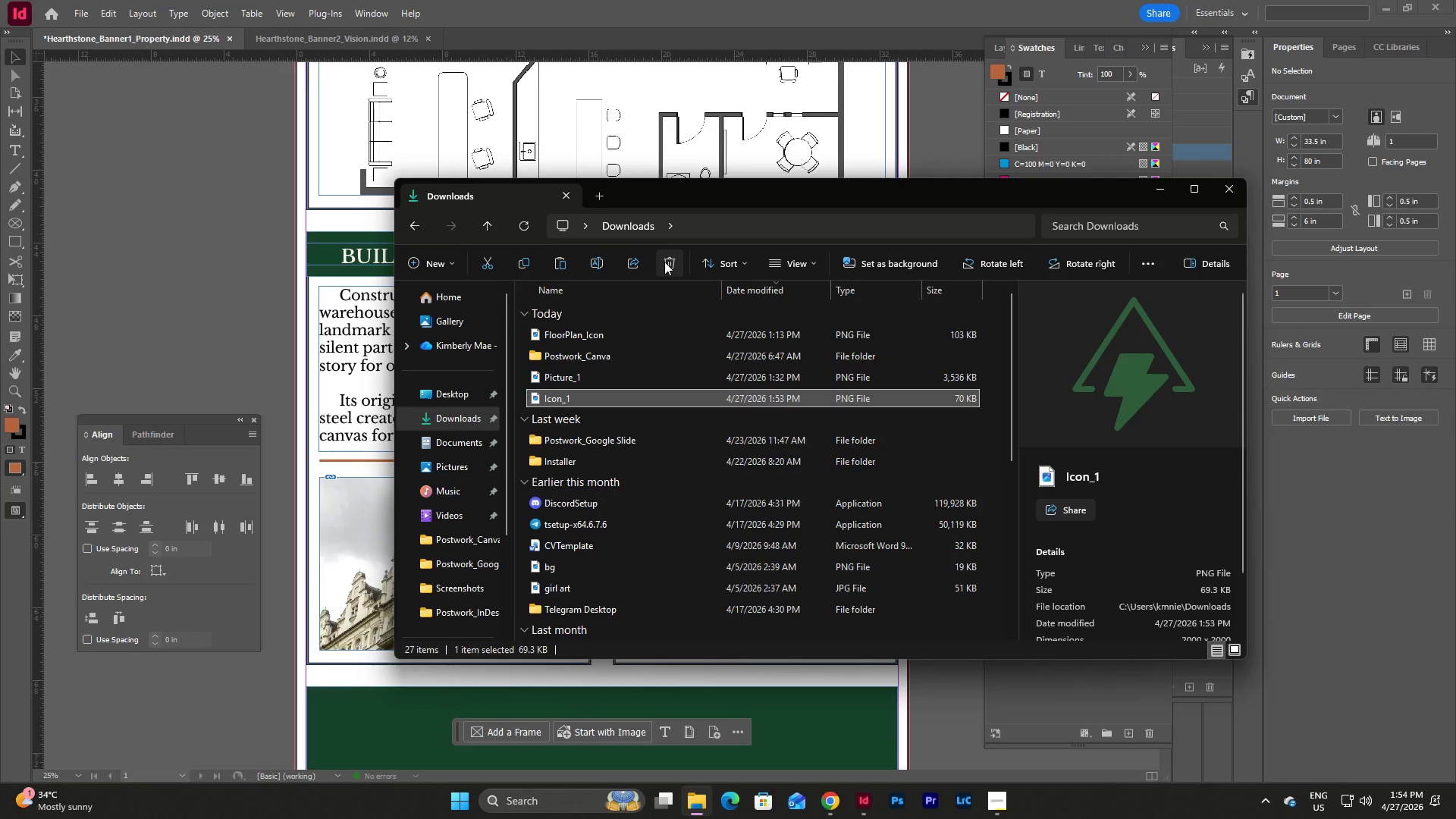 
left_click([664, 262])
 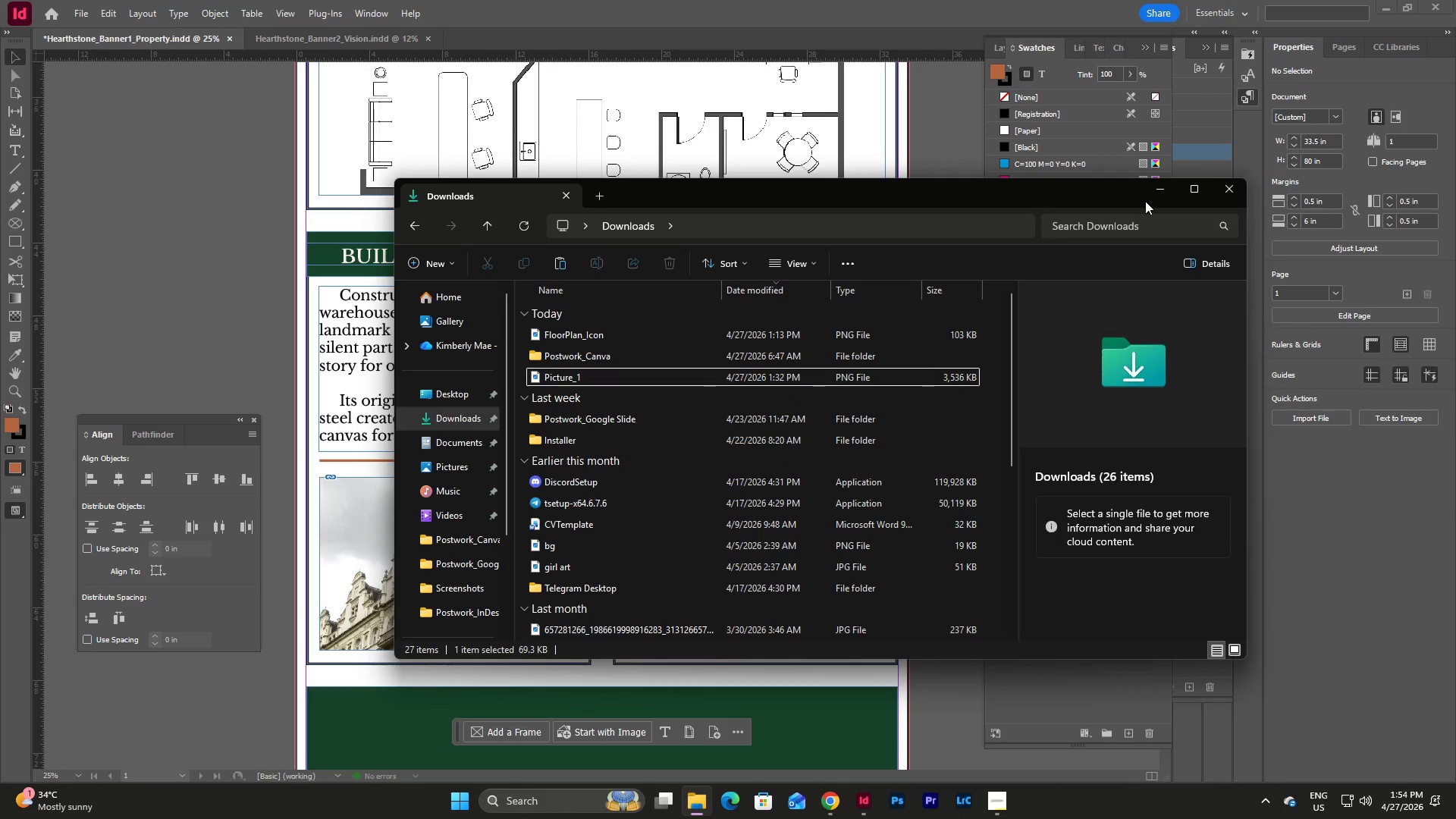 
left_click([1156, 190])
 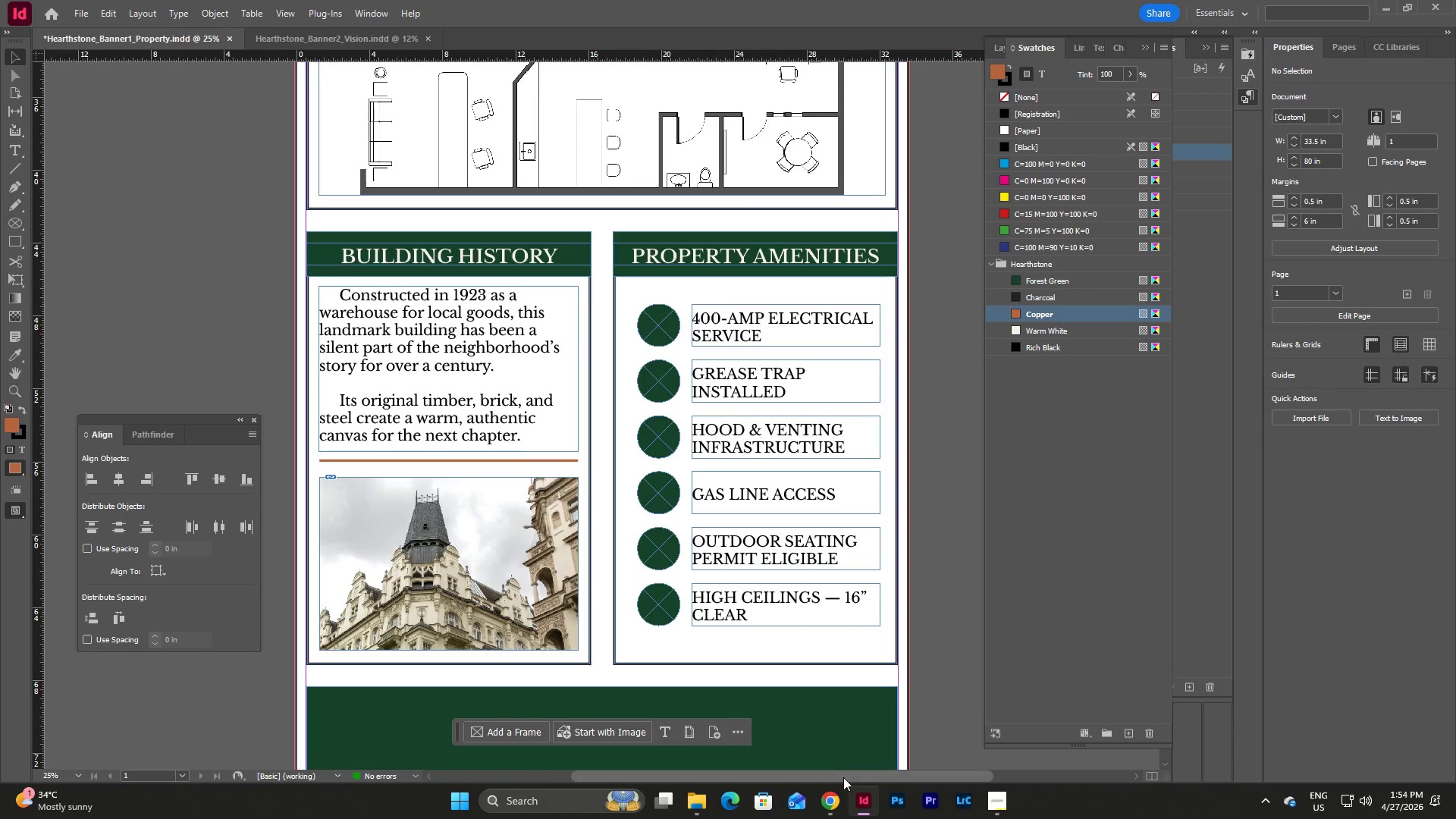 
left_click([833, 805])
 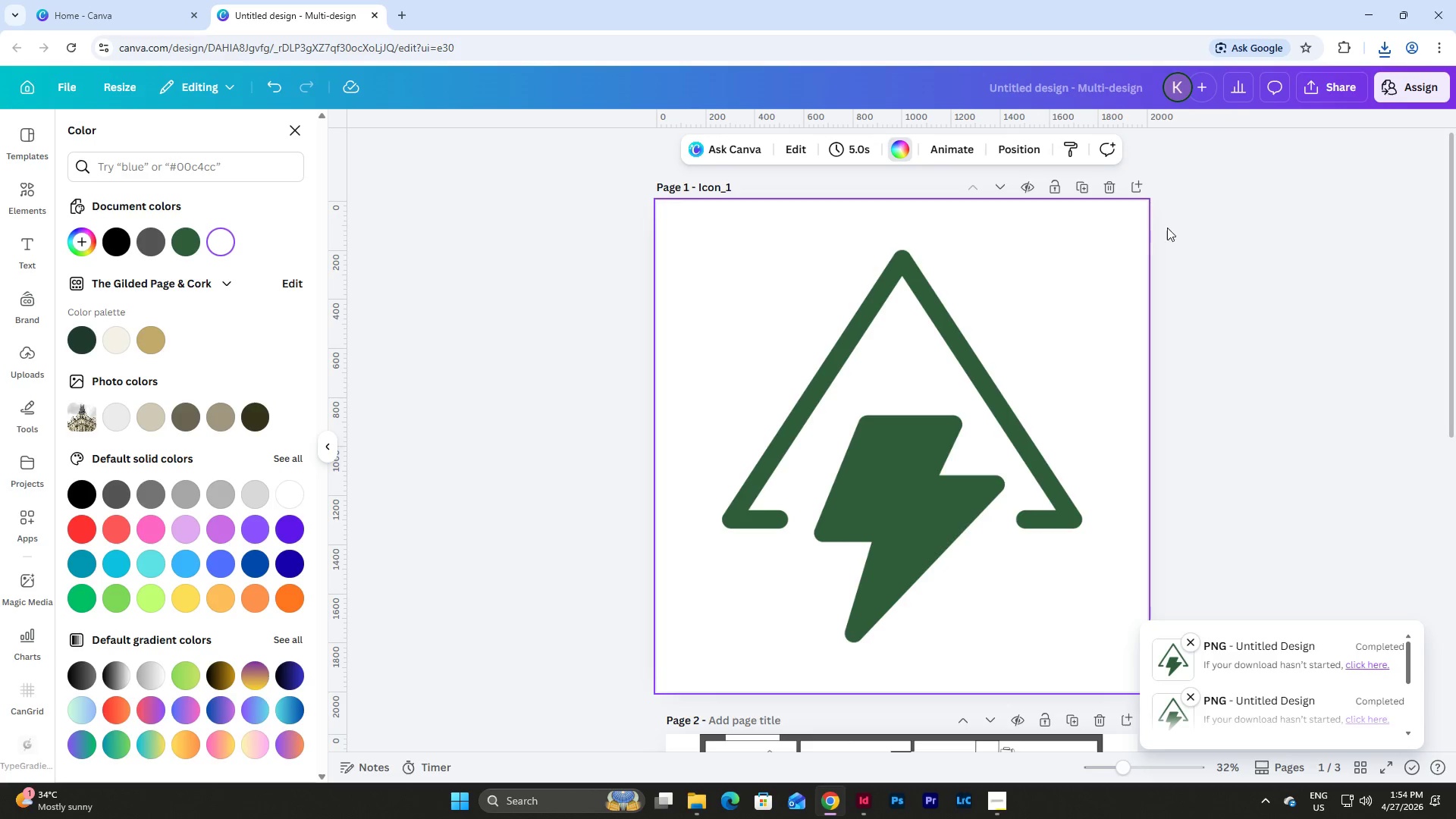 
left_click([892, 376])
 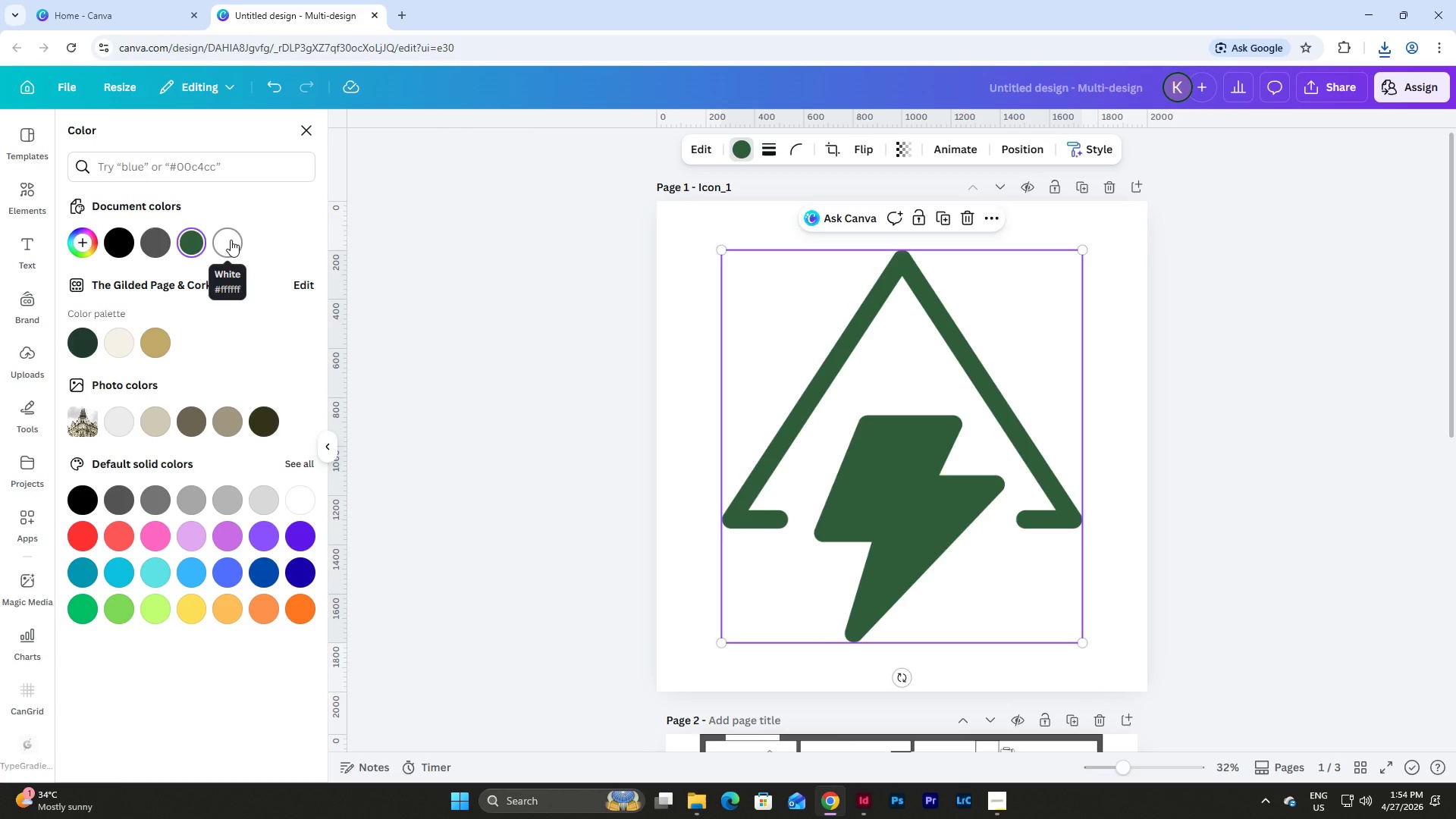 
left_click([231, 240])
 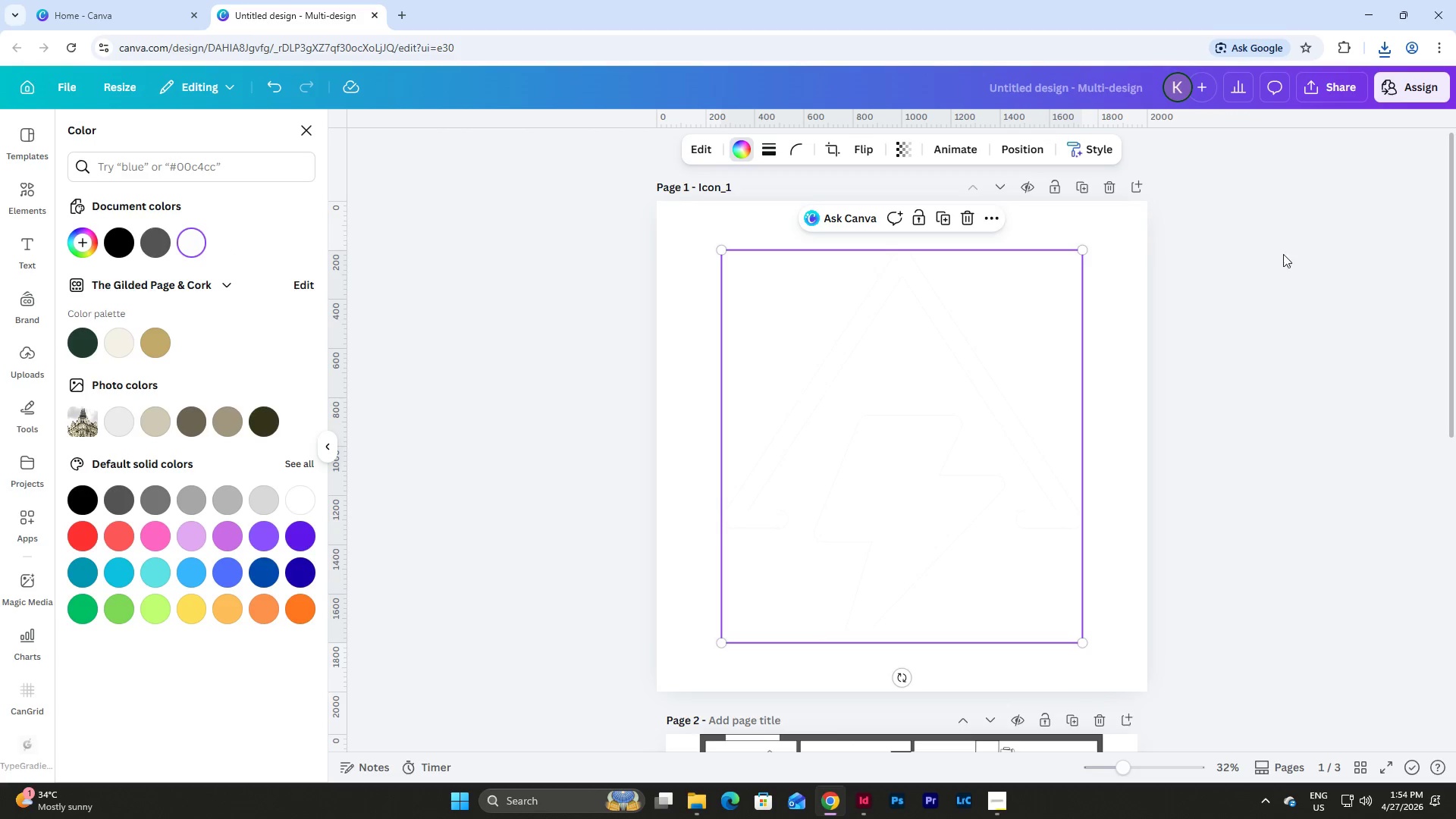 
left_click([1323, 77])
 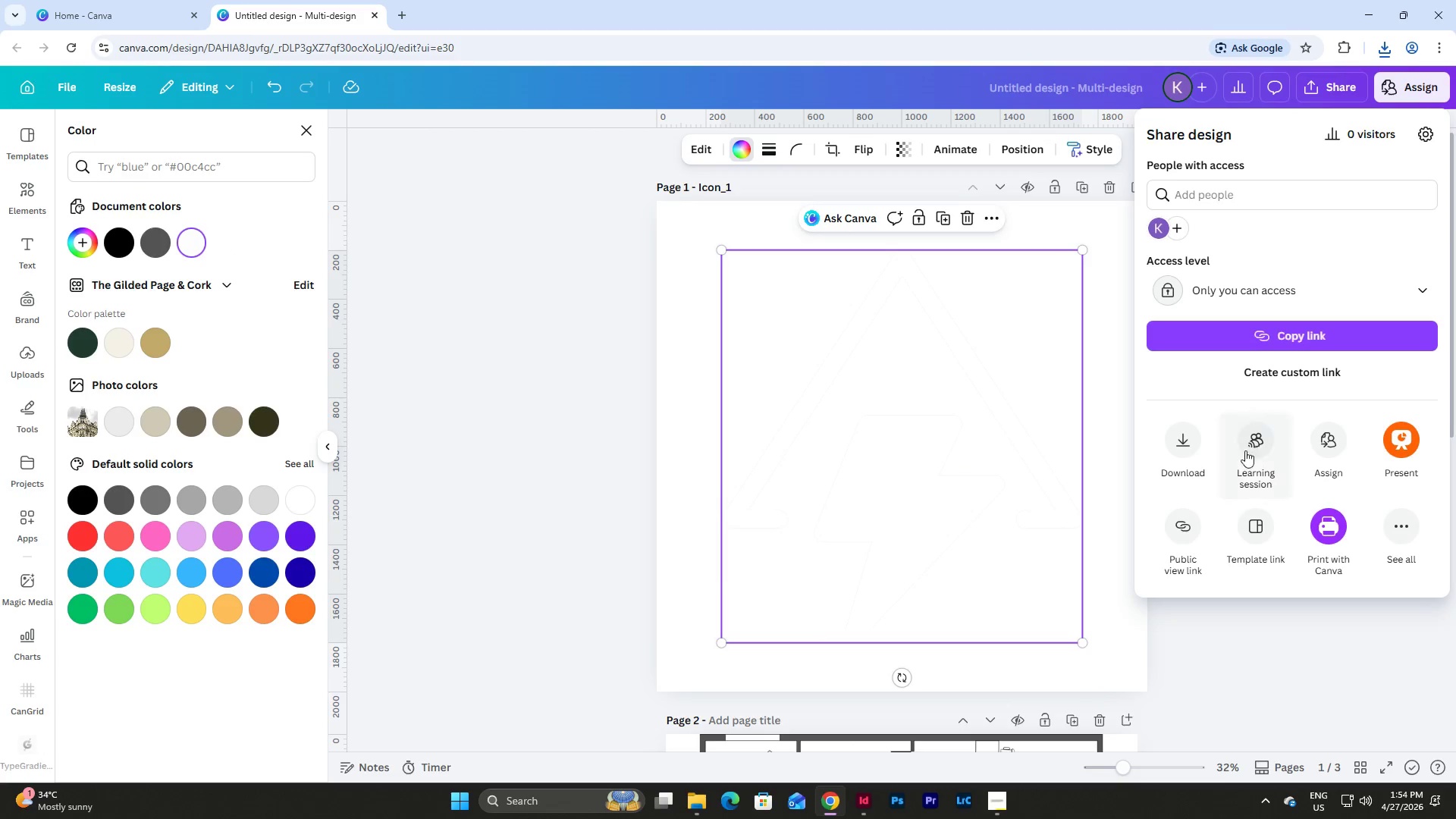 
left_click([1181, 441])
 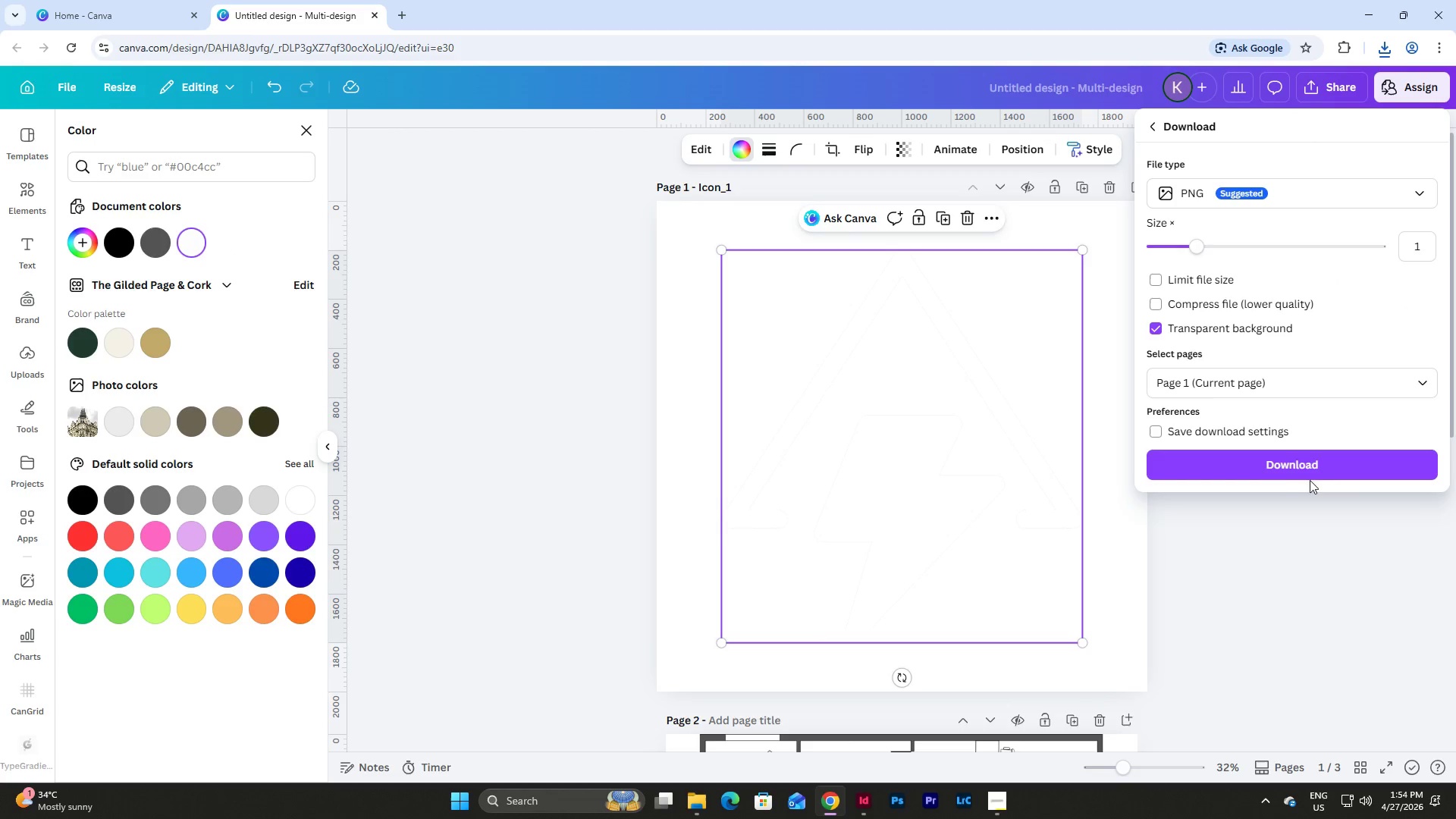 
left_click([1276, 471])
 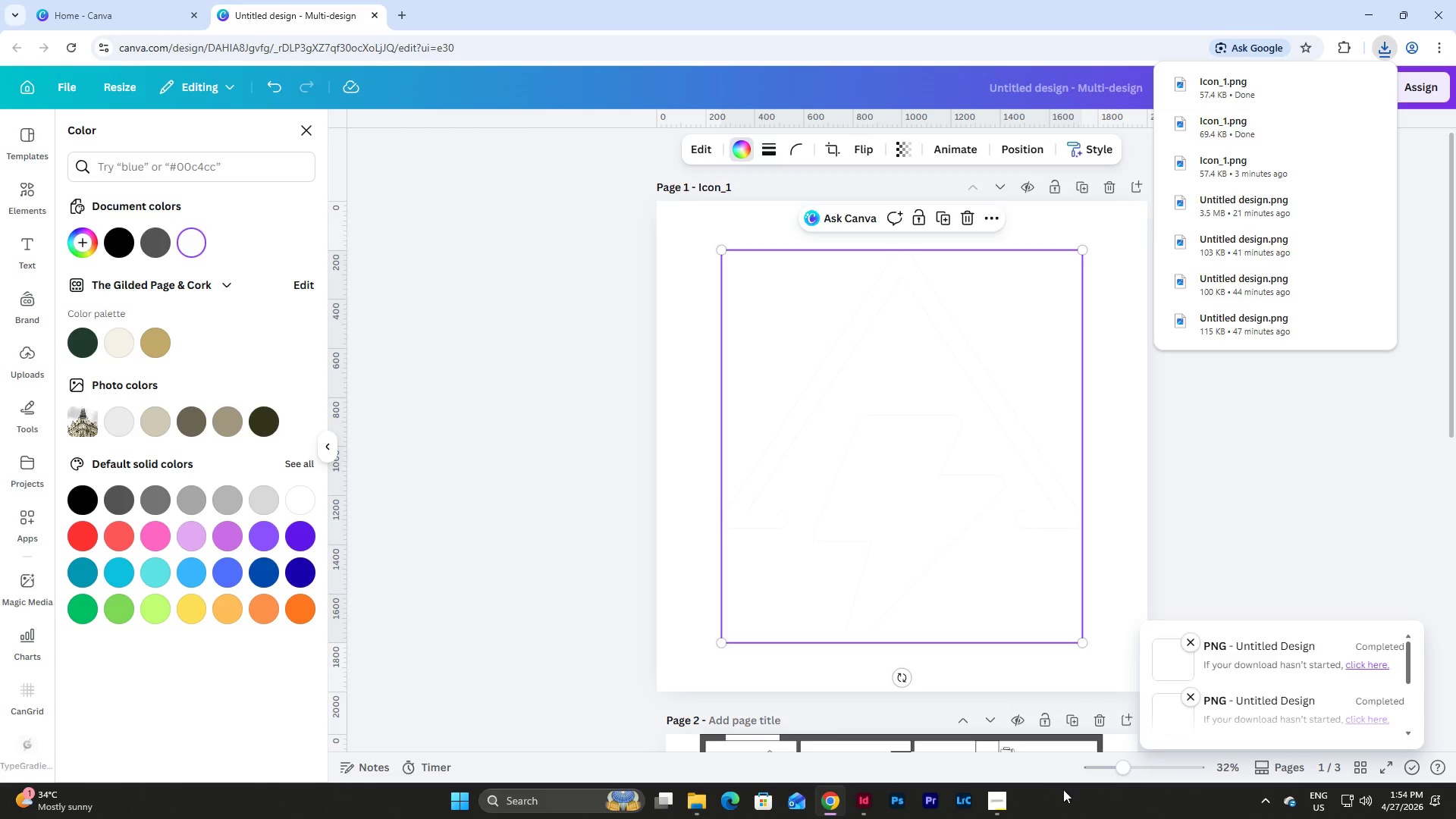 
wait(5.47)
 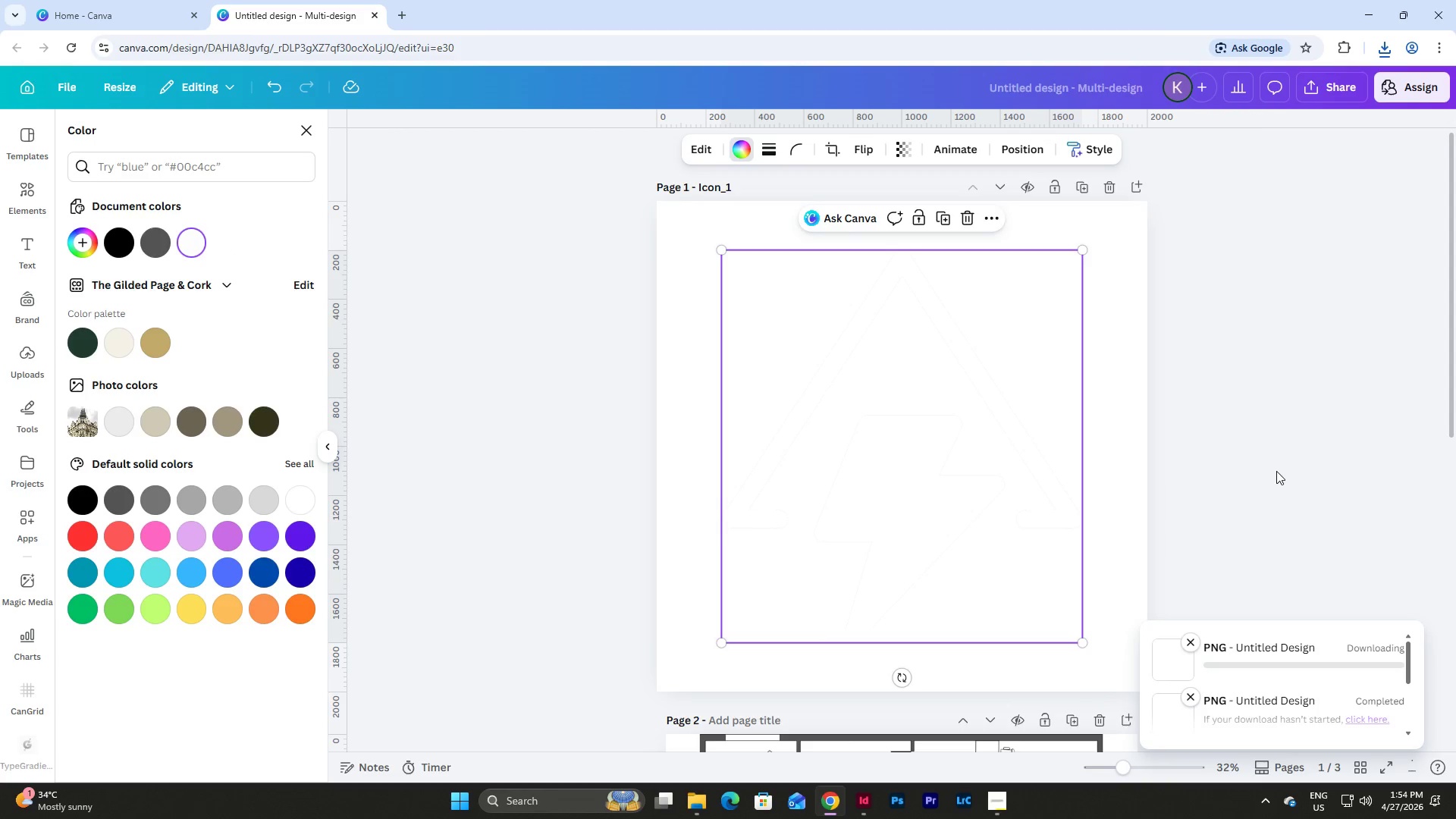 
left_click([866, 797])
 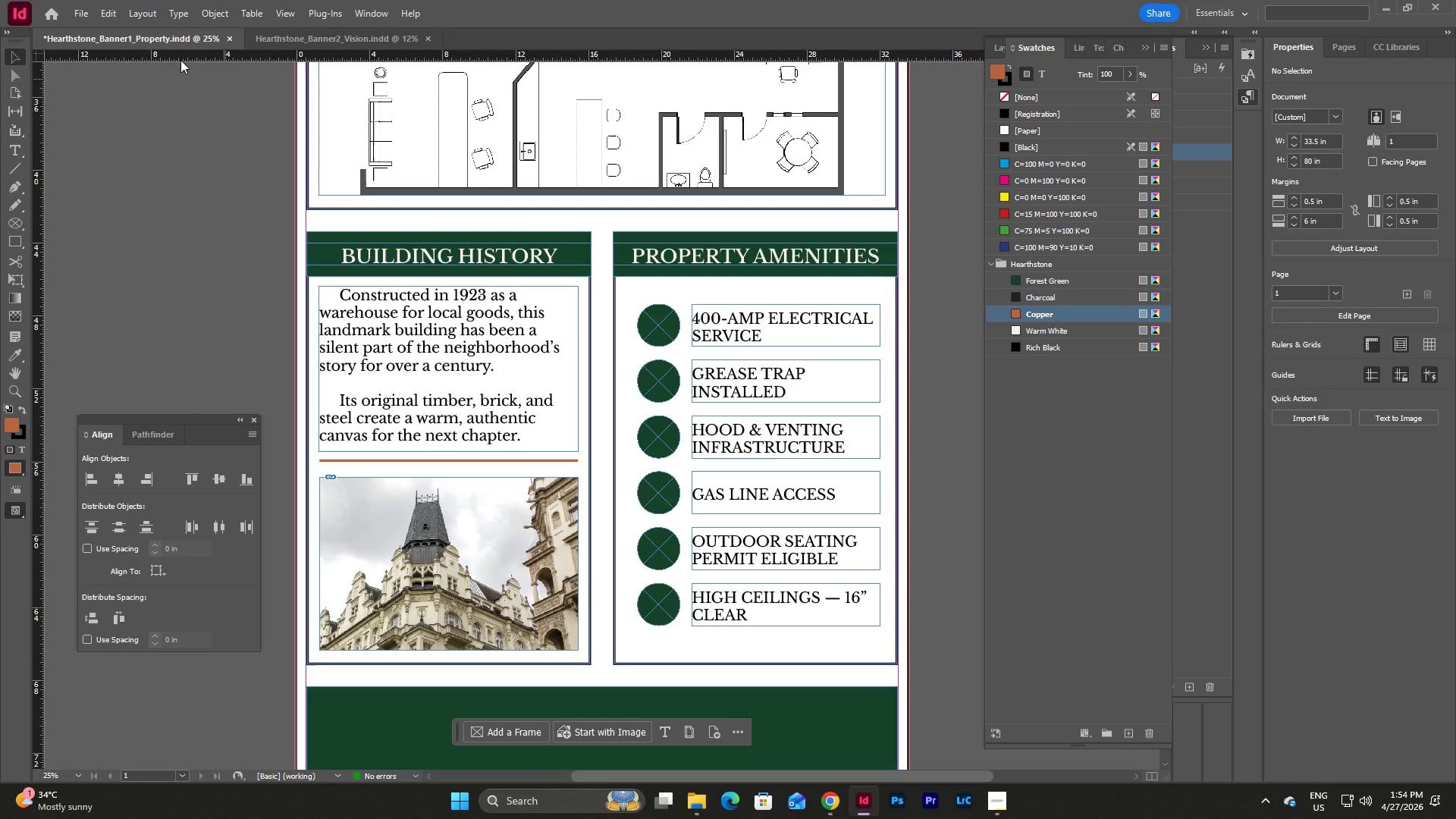 
left_click([77, 12])
 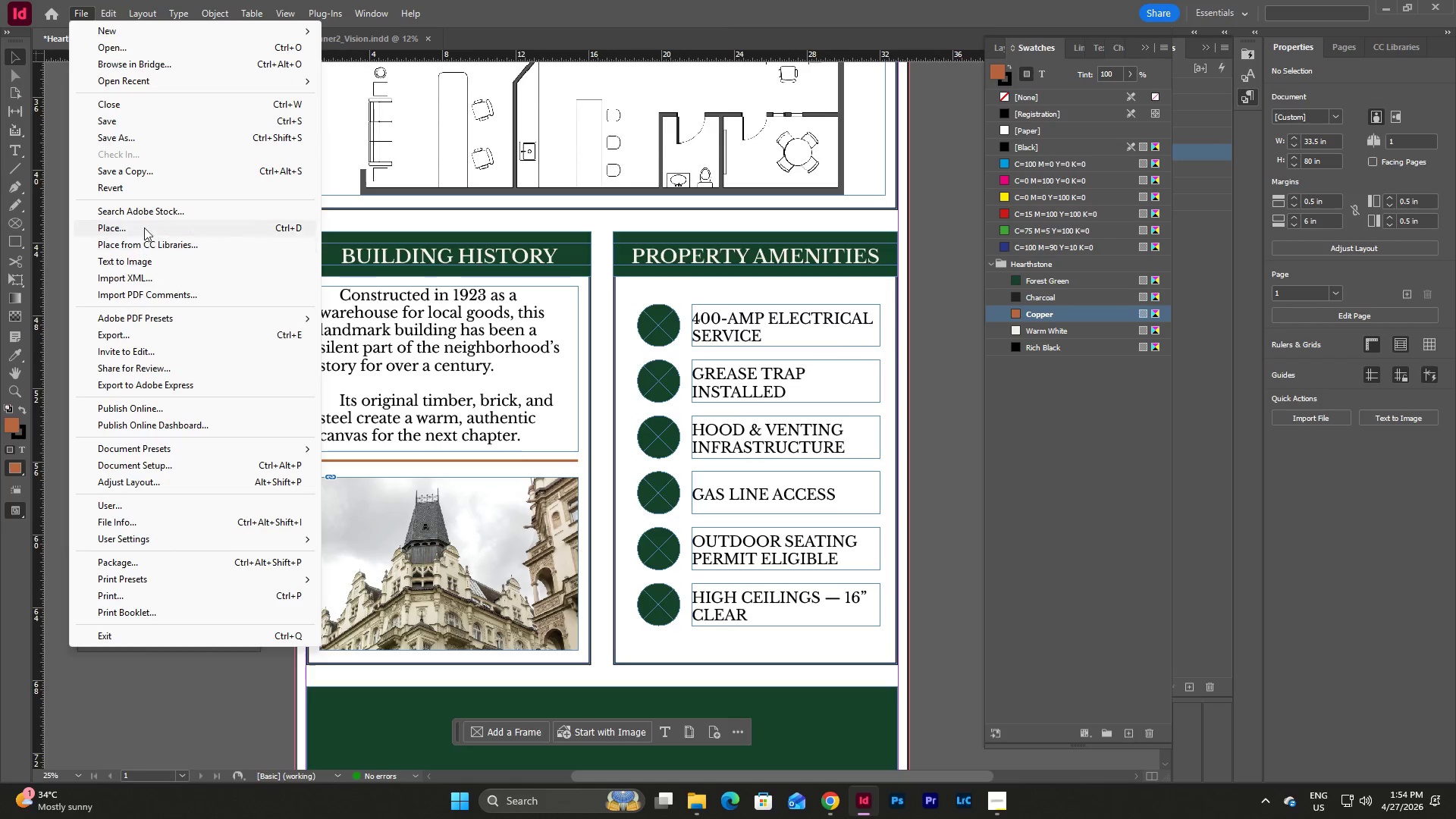 
left_click([143, 227])
 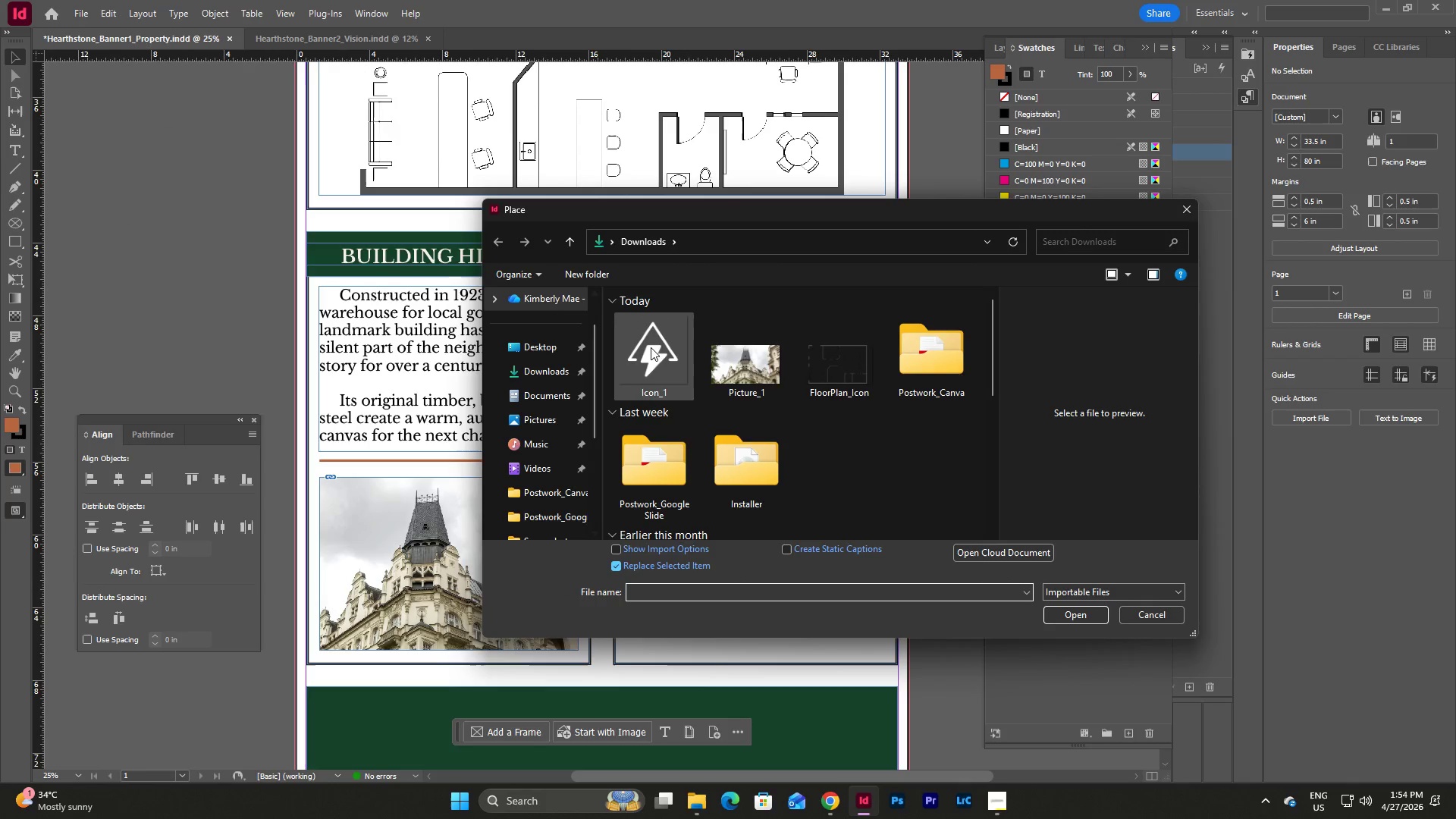 
left_click([664, 356])
 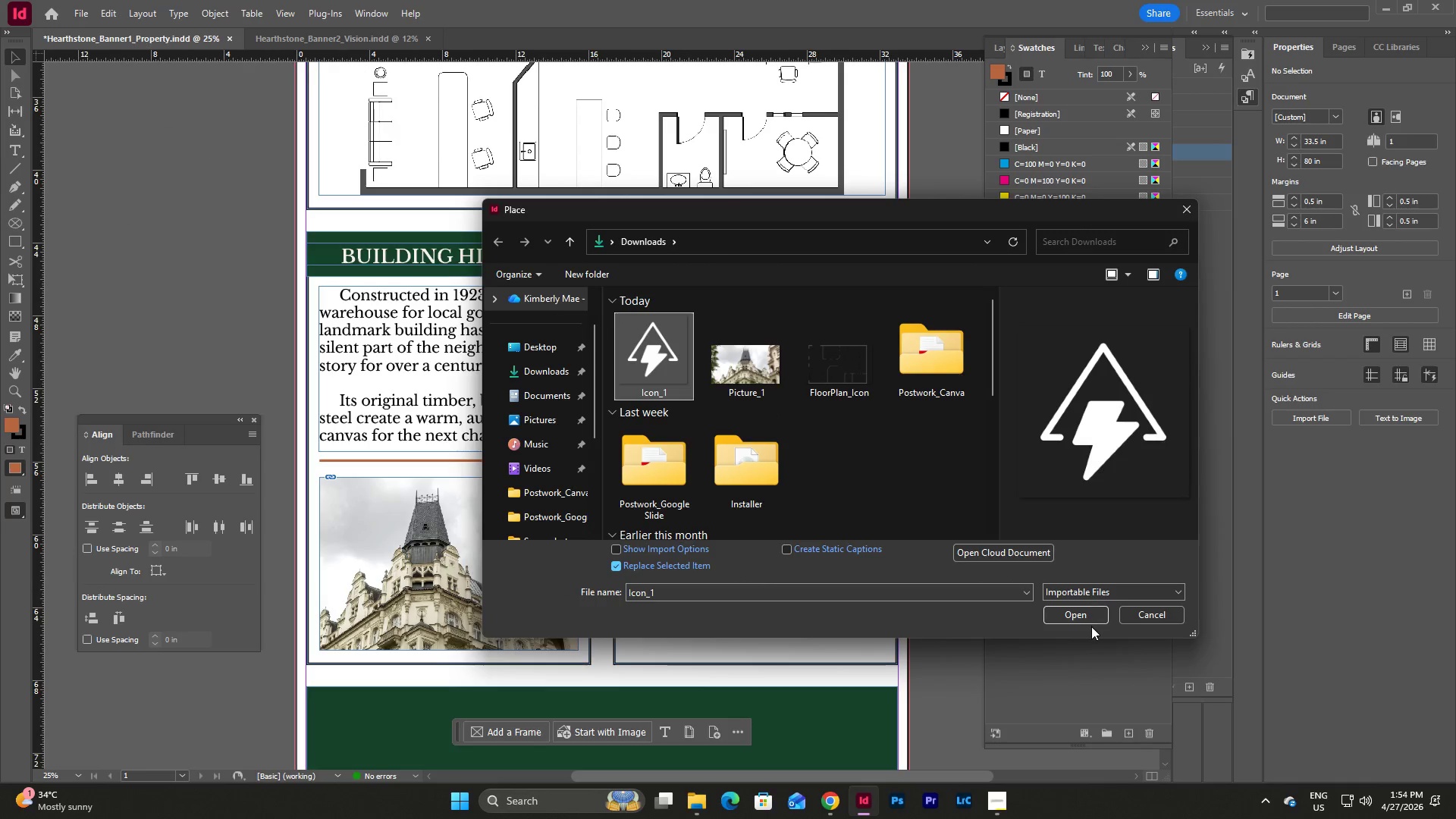 
left_click([1090, 618])
 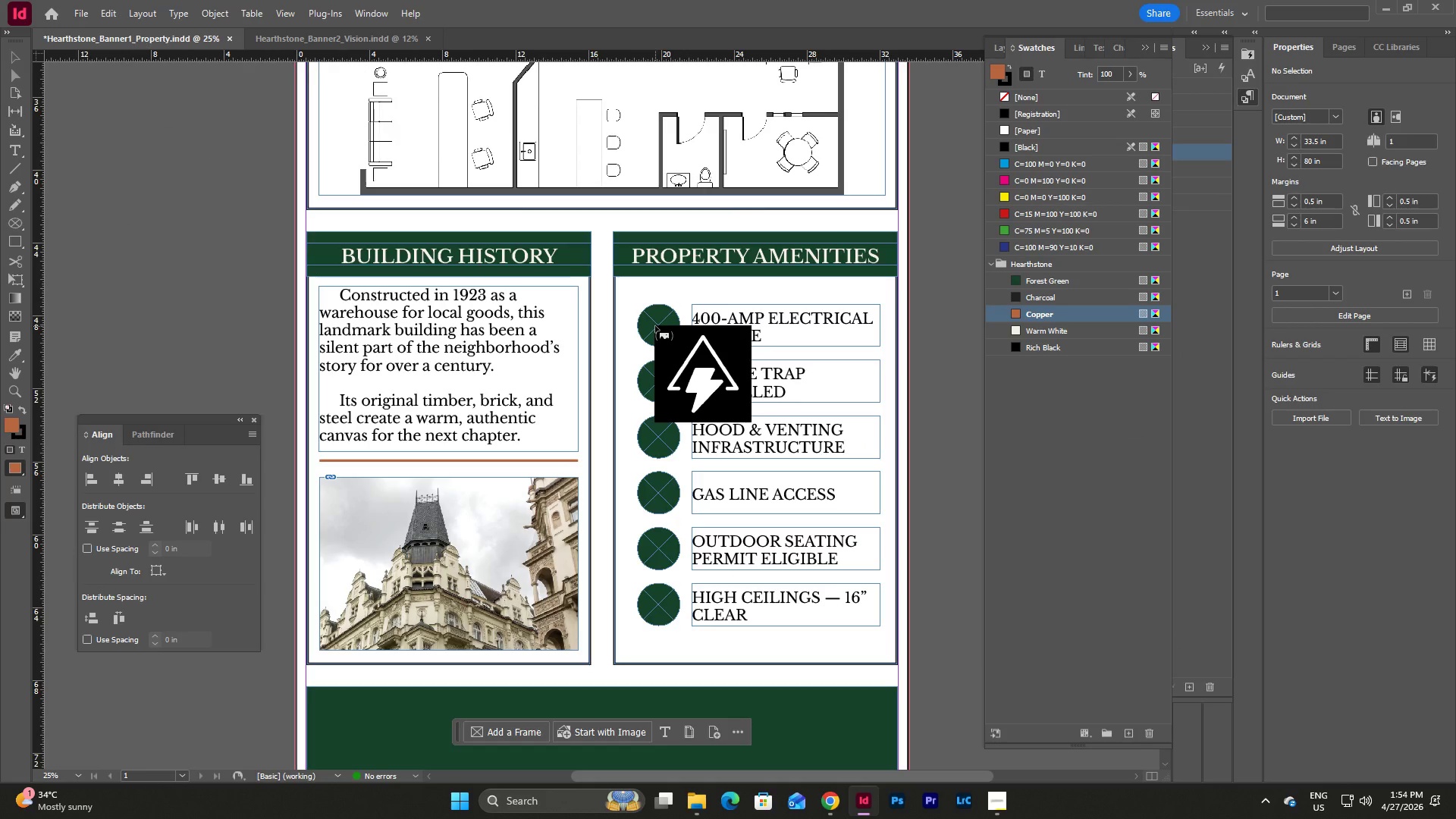 
left_click([655, 326])
 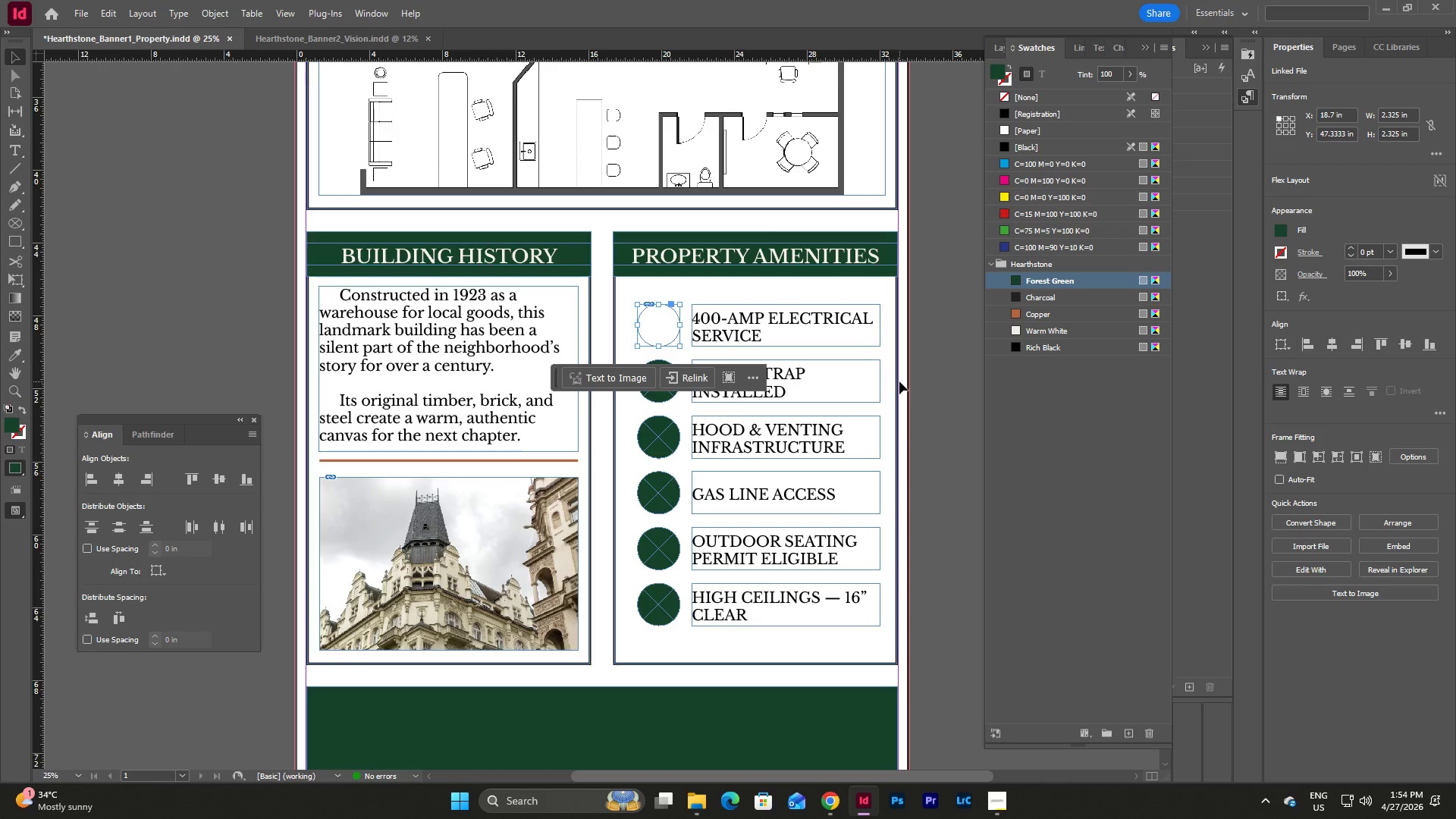 
key(Escape)
 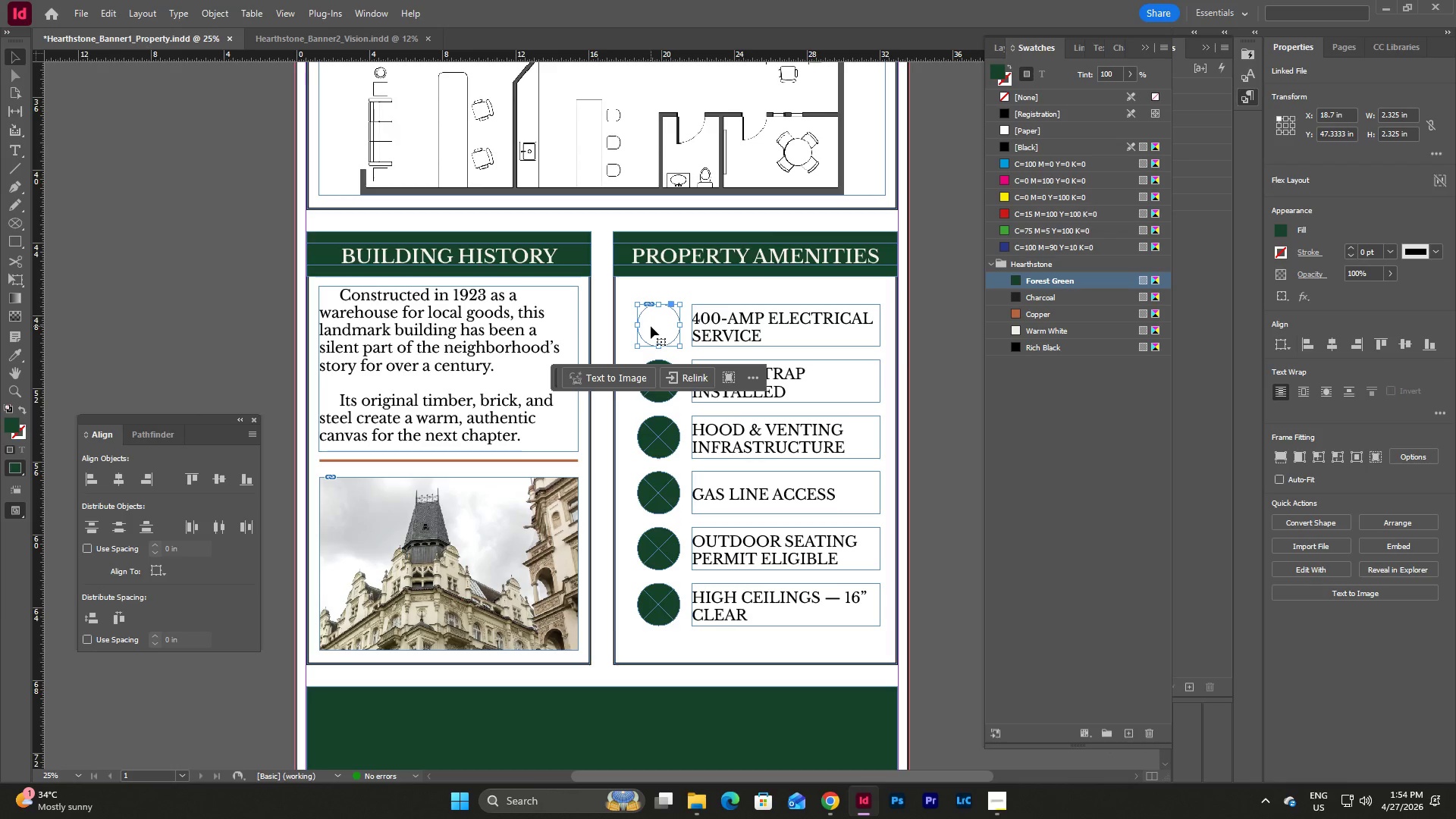 
double_click([651, 326])
 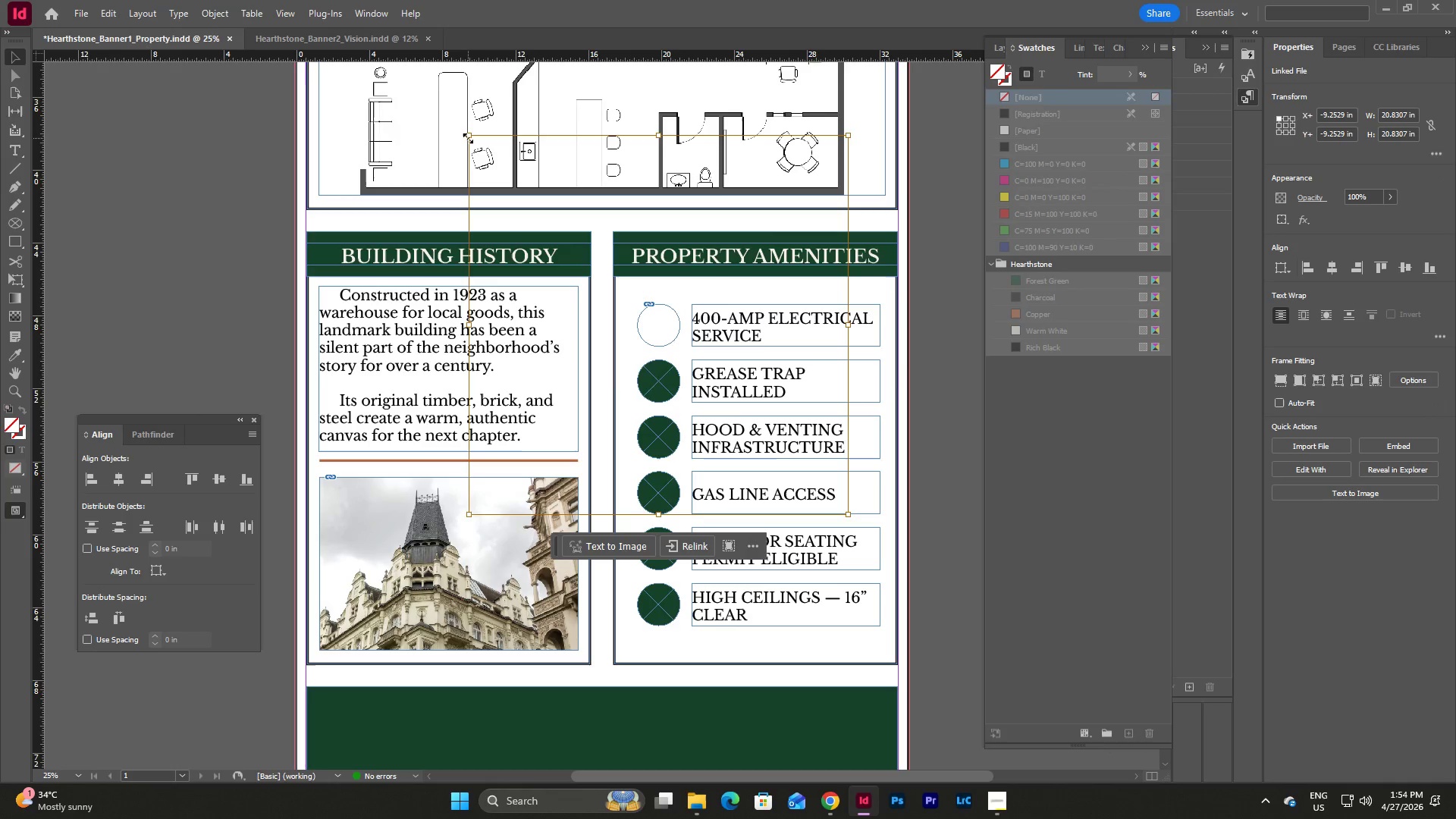 
left_click_drag(start_coordinate=[469, 137], to_coordinate=[620, 307])
 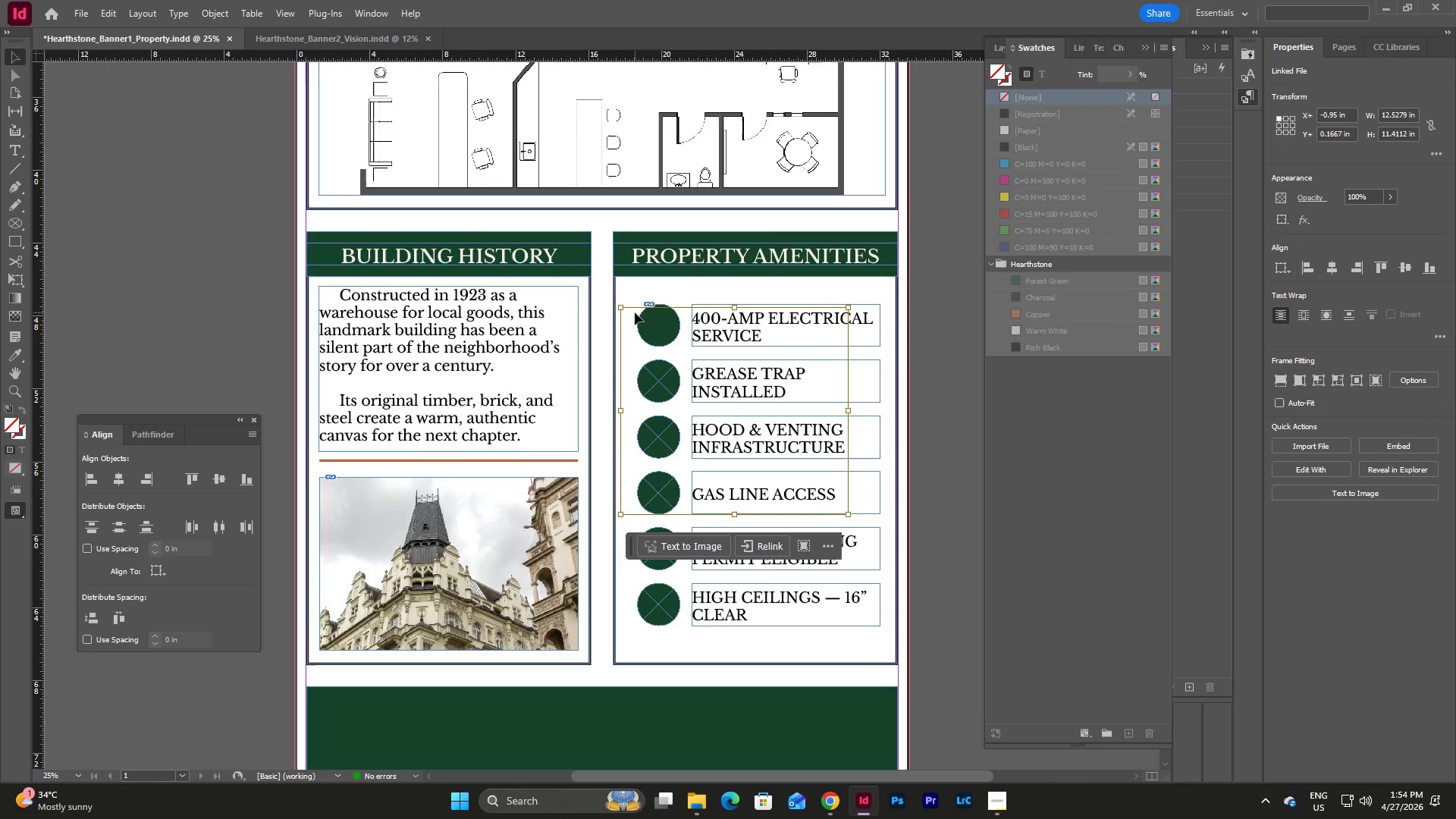 
left_click_drag(start_coordinate=[620, 307], to_coordinate=[615, 303])
 